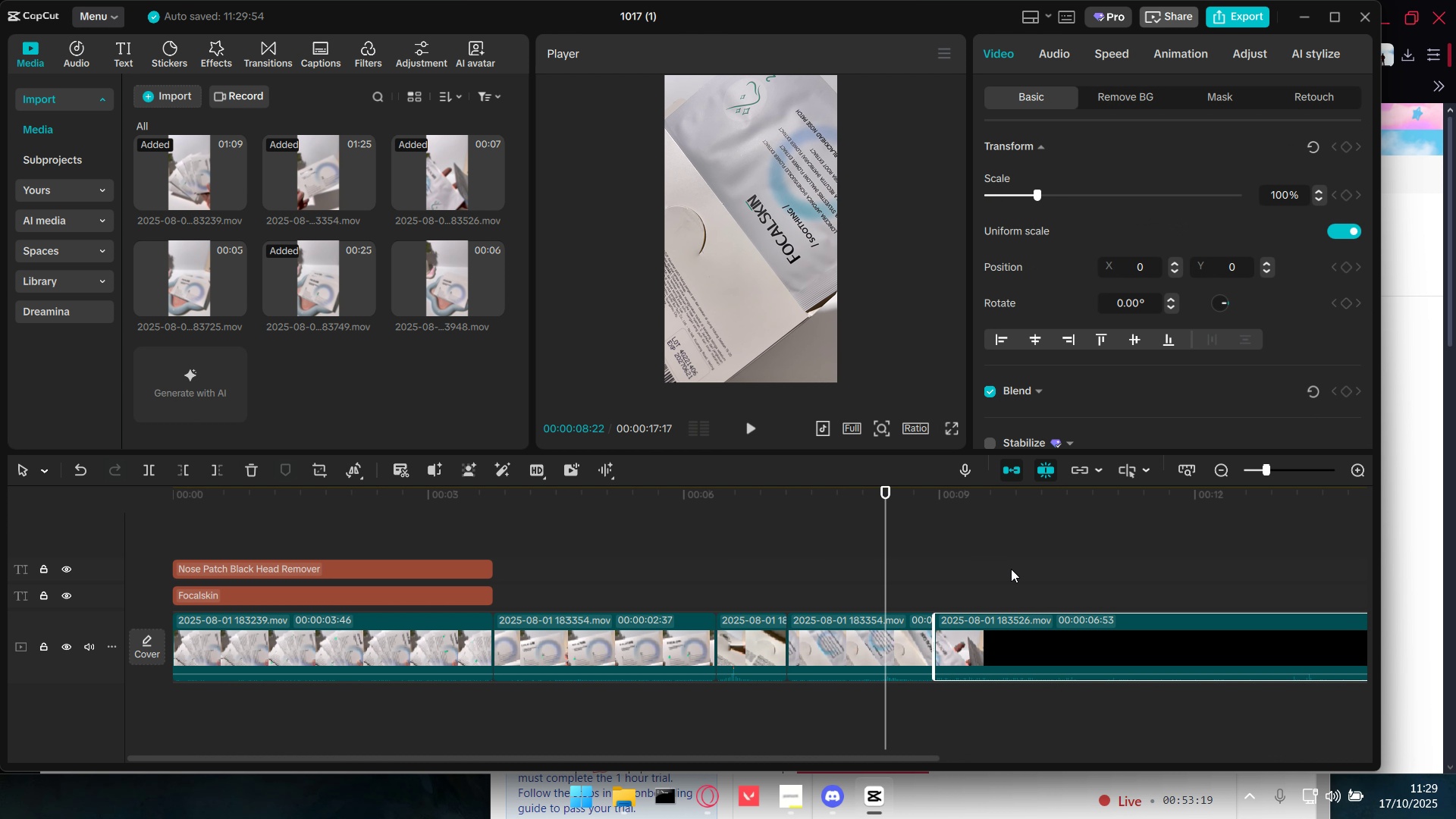 
left_click([1011, 569])
 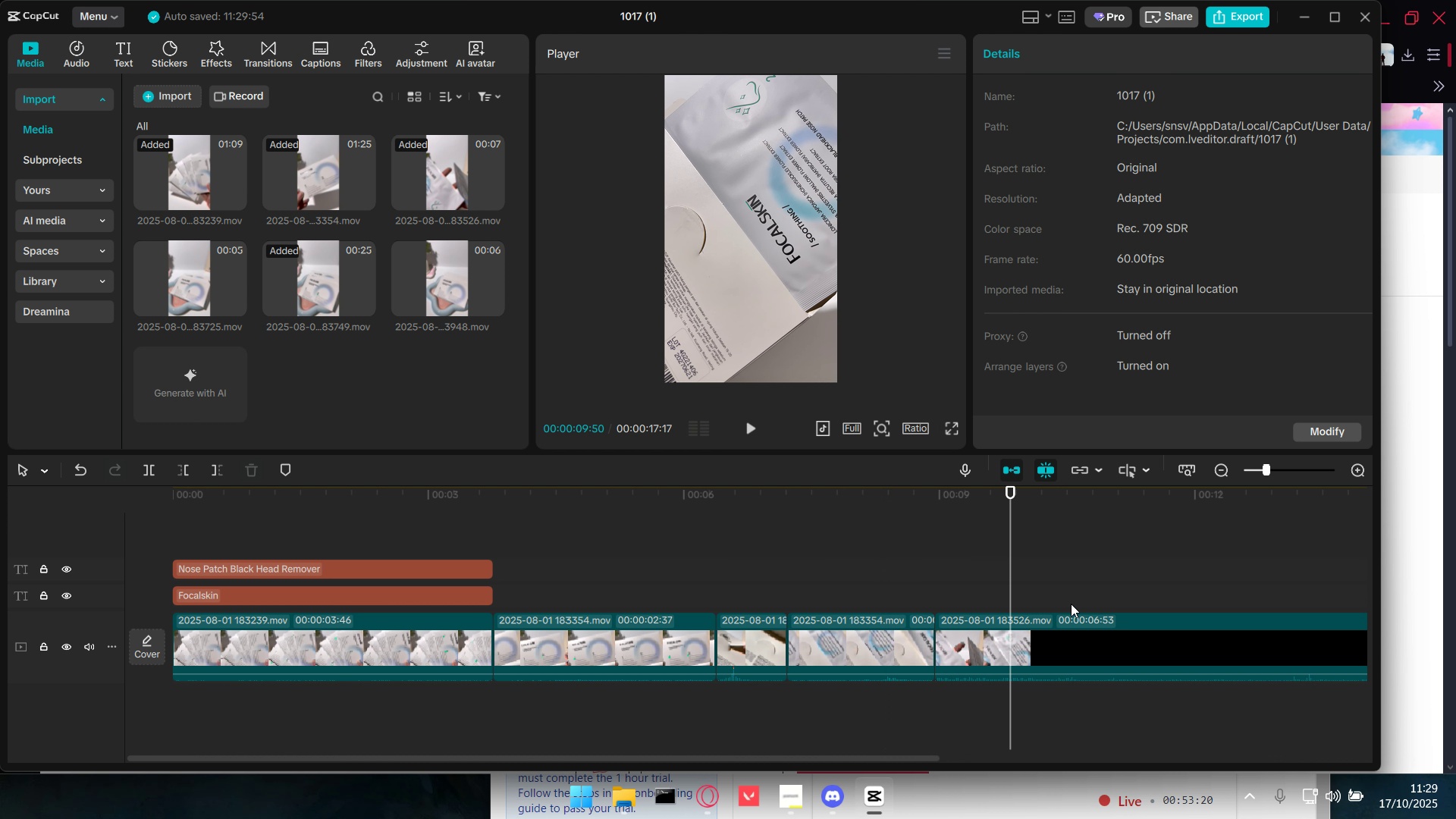 
hold_key(key=ControlLeft, duration=0.71)
scroll: coordinate [1071, 605], scroll_direction: down, amount: 8.0
 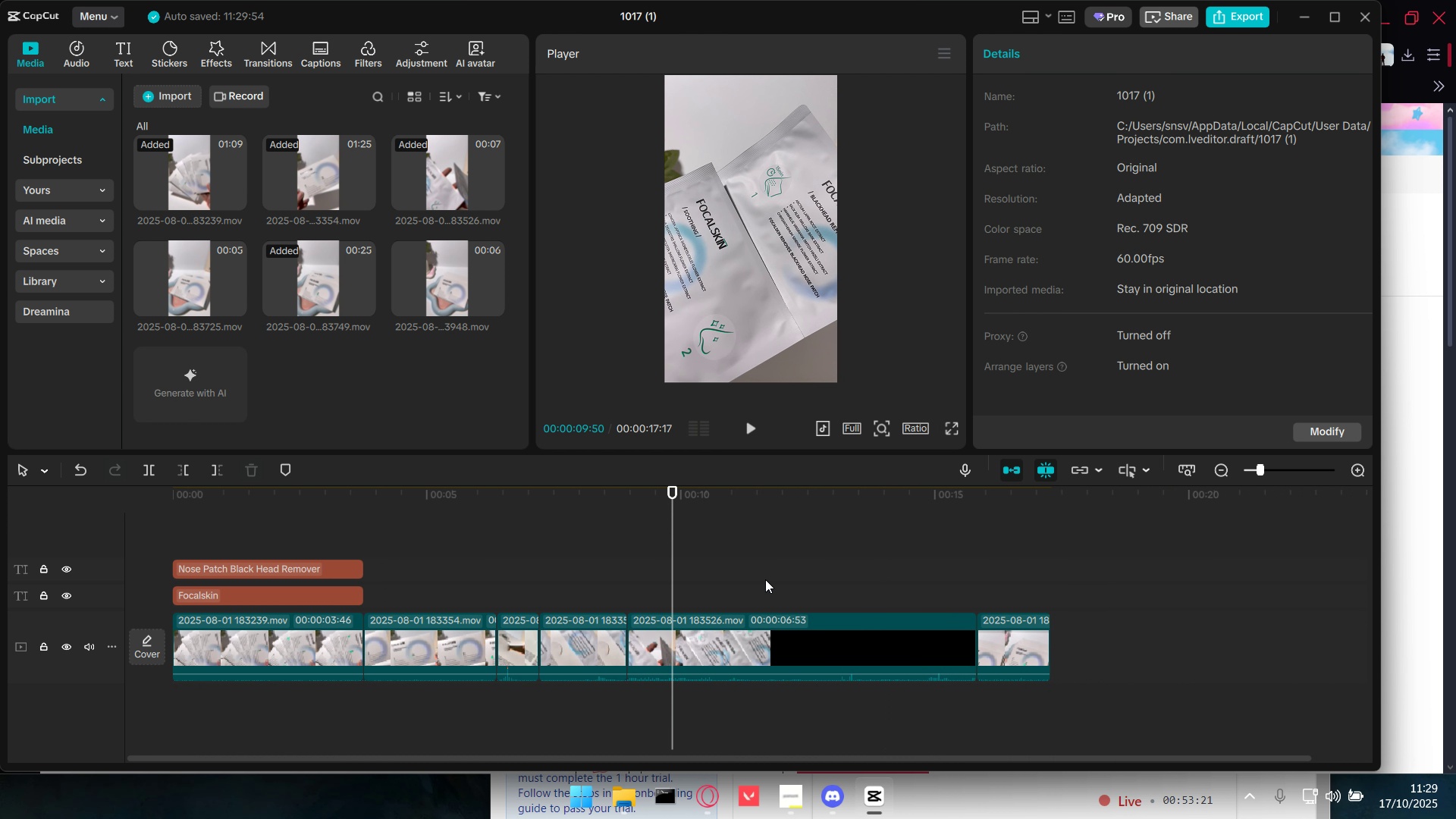 
left_click([765, 579])
 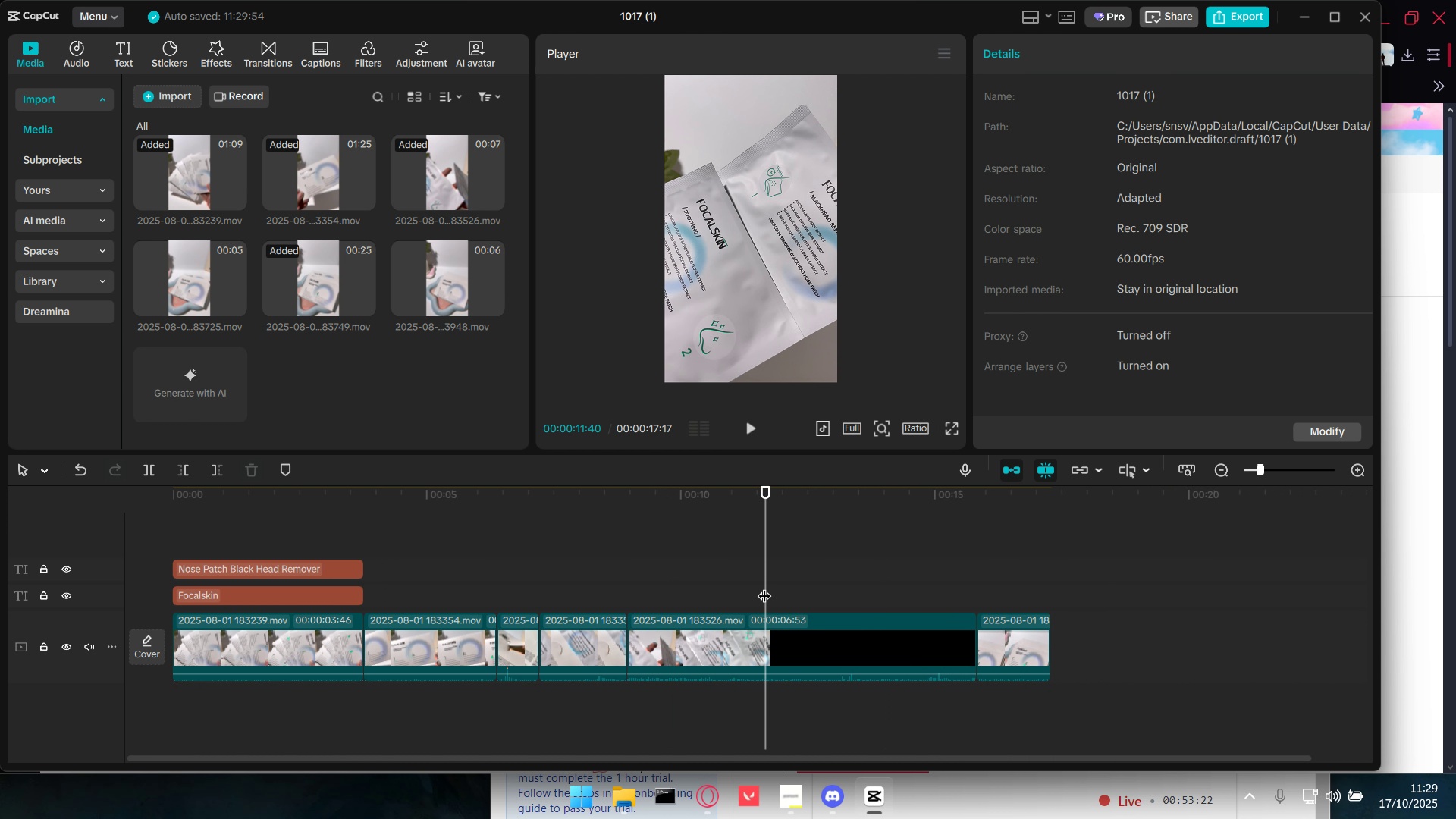 
key(Space)
 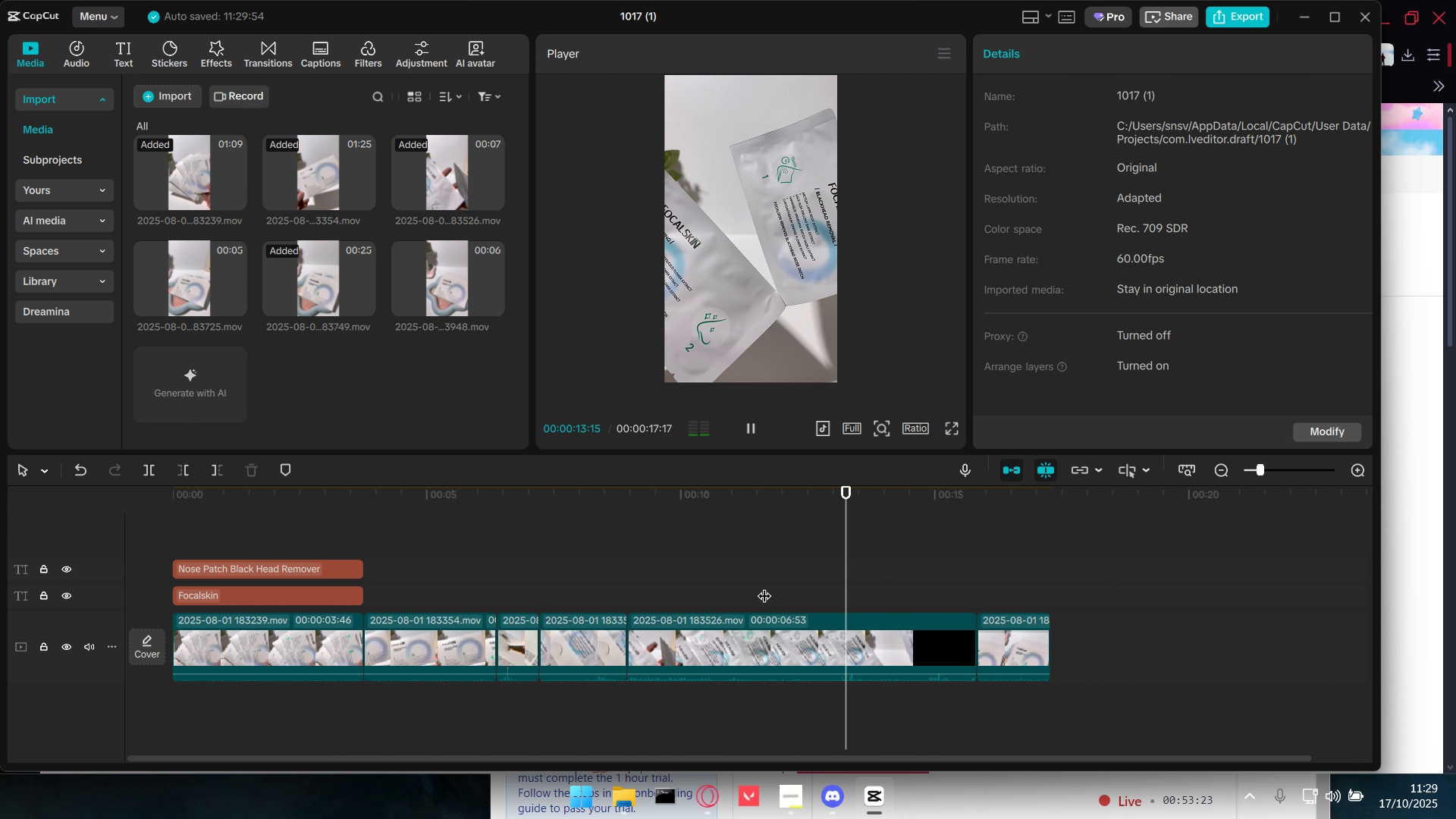 
key(Space)
 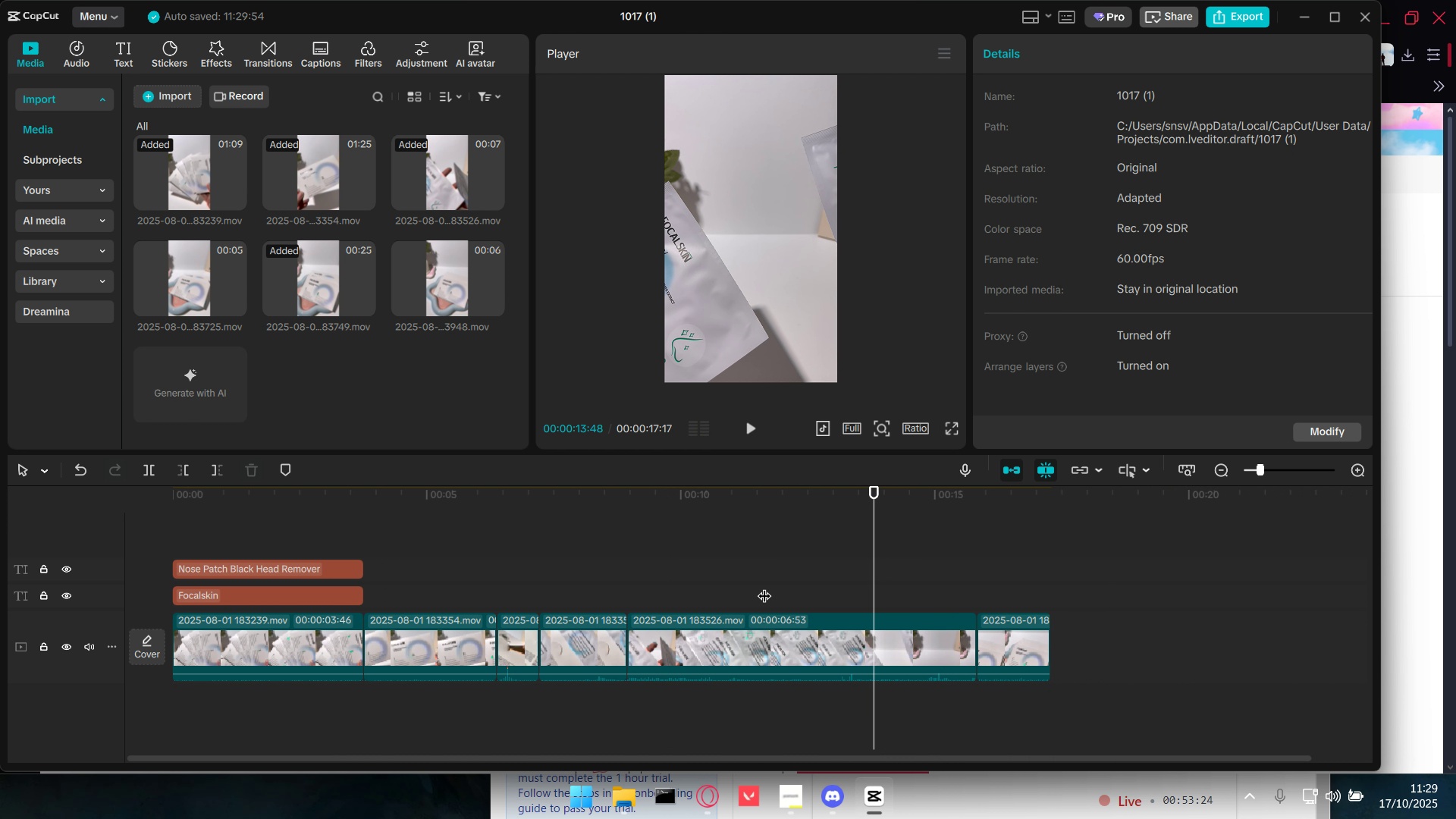 
left_click([764, 586])
 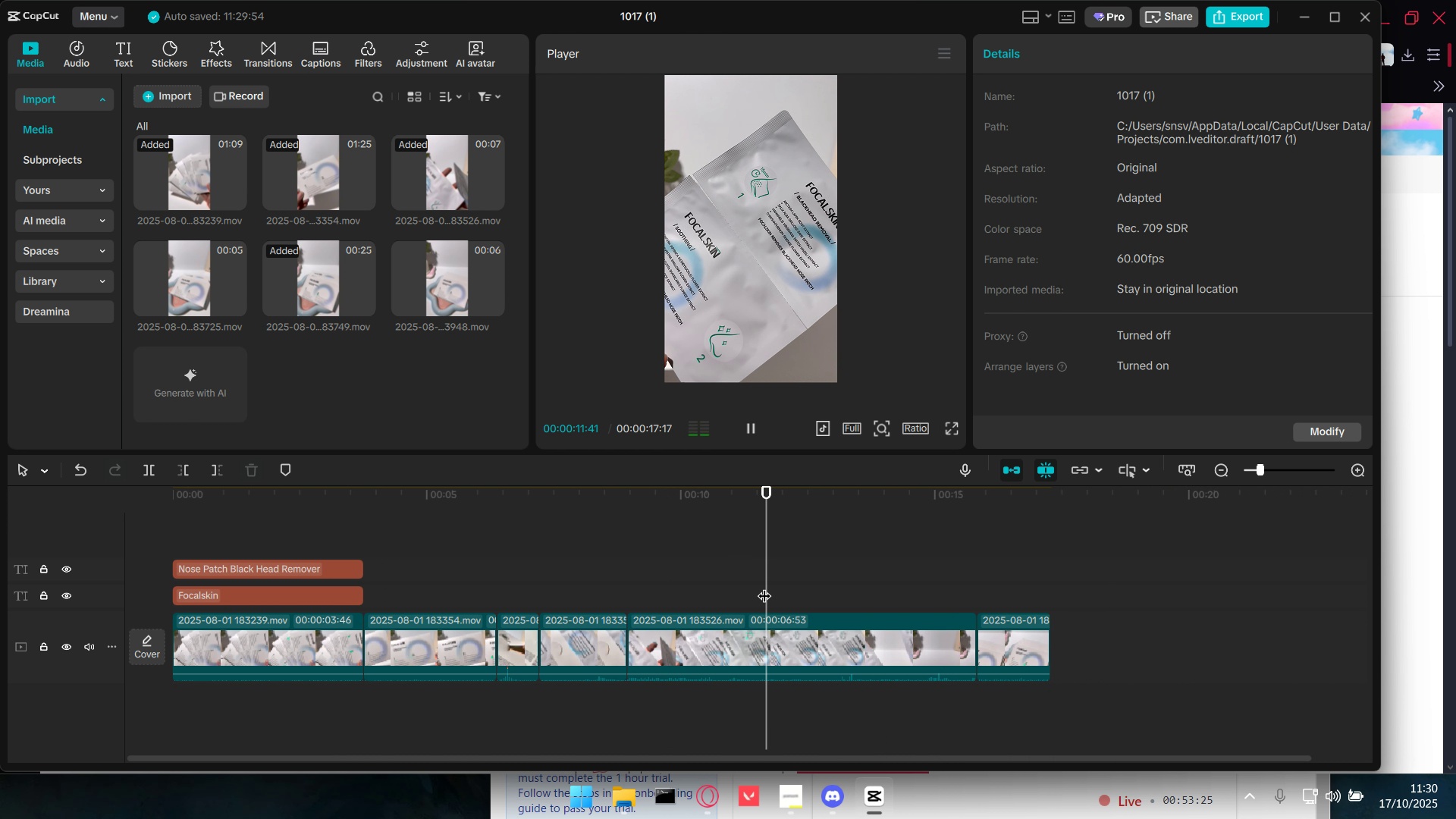 
key(Space)
 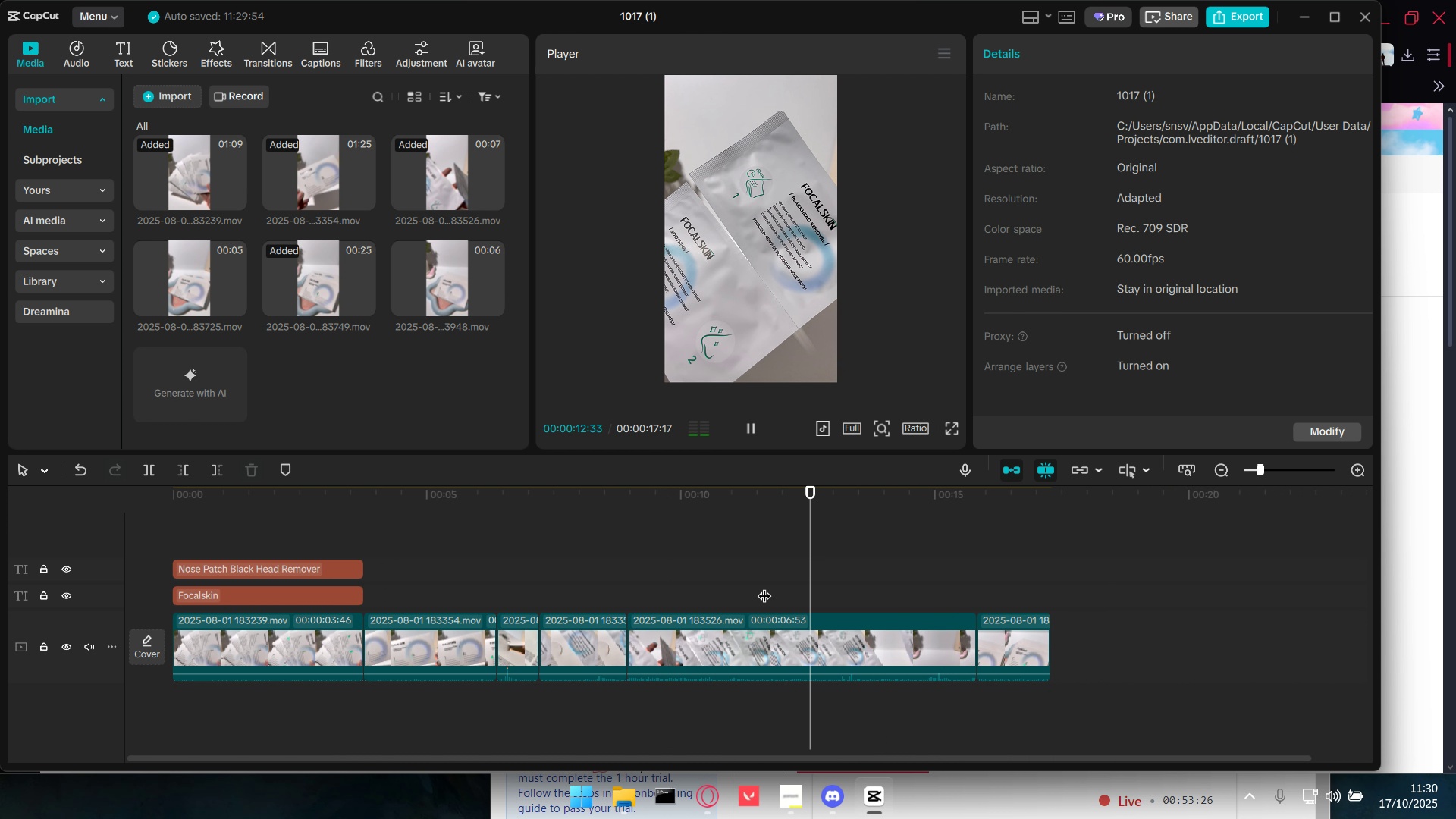 
key(Space)
 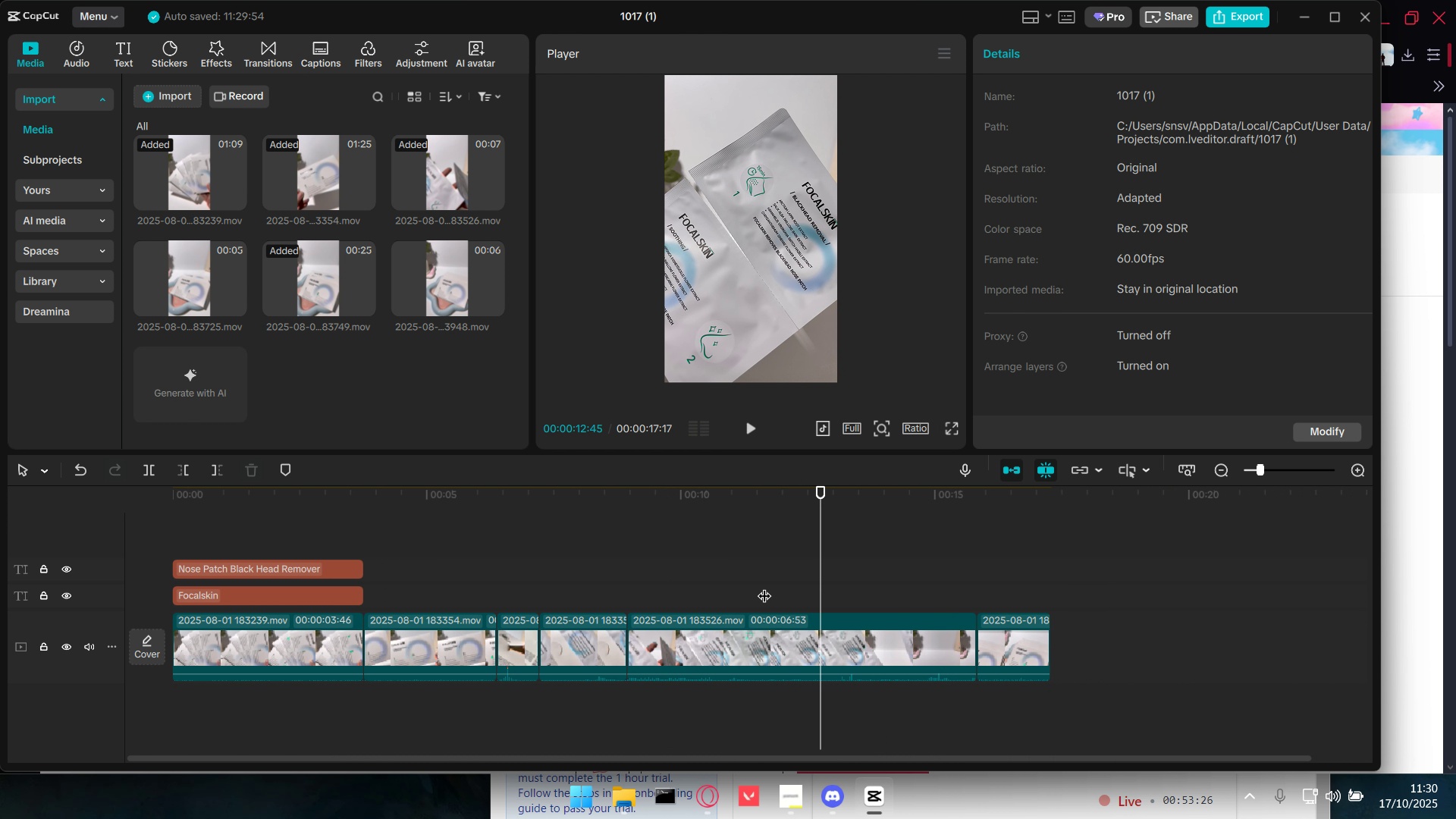 
key(Space)
 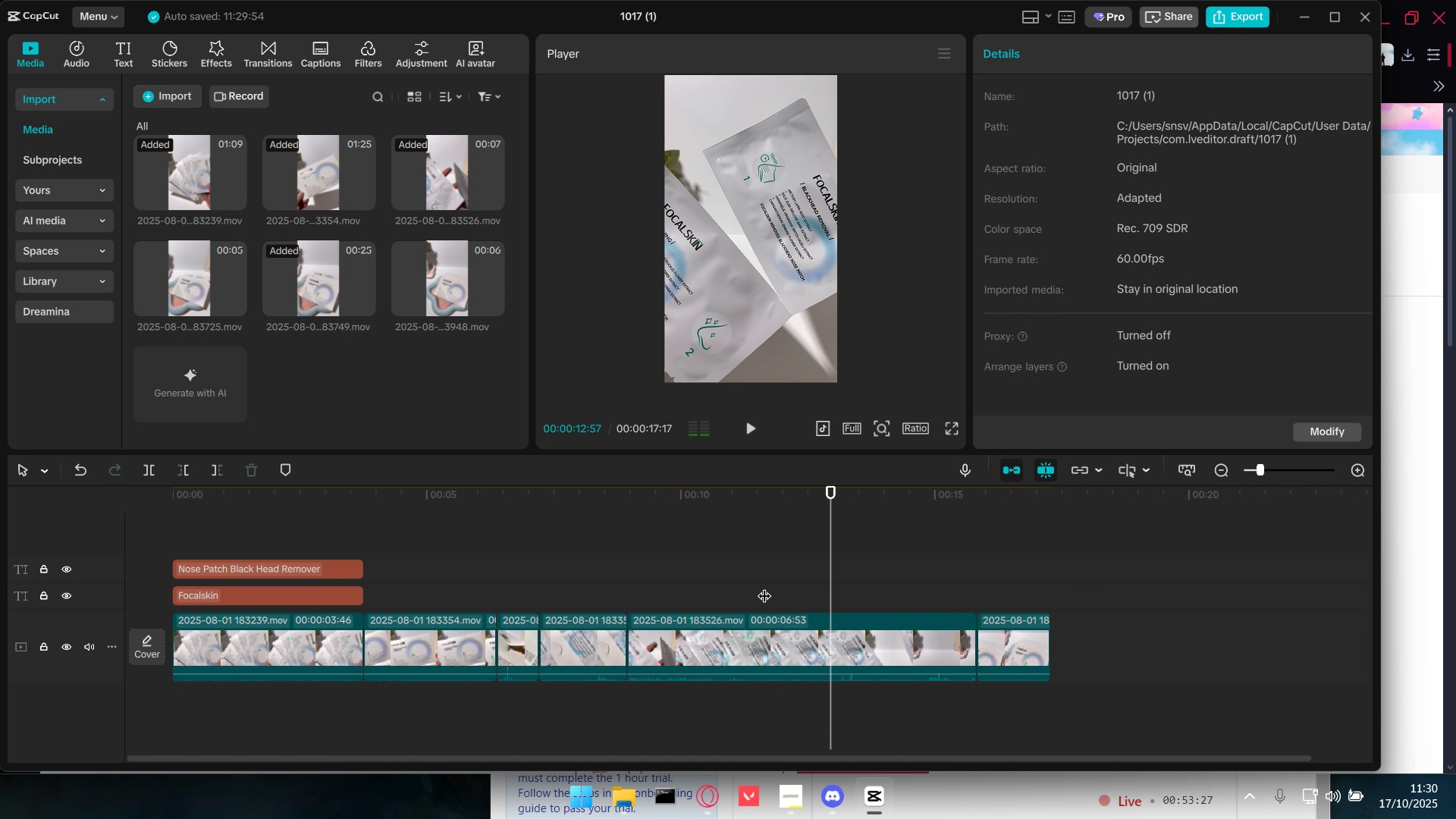 
key(Space)
 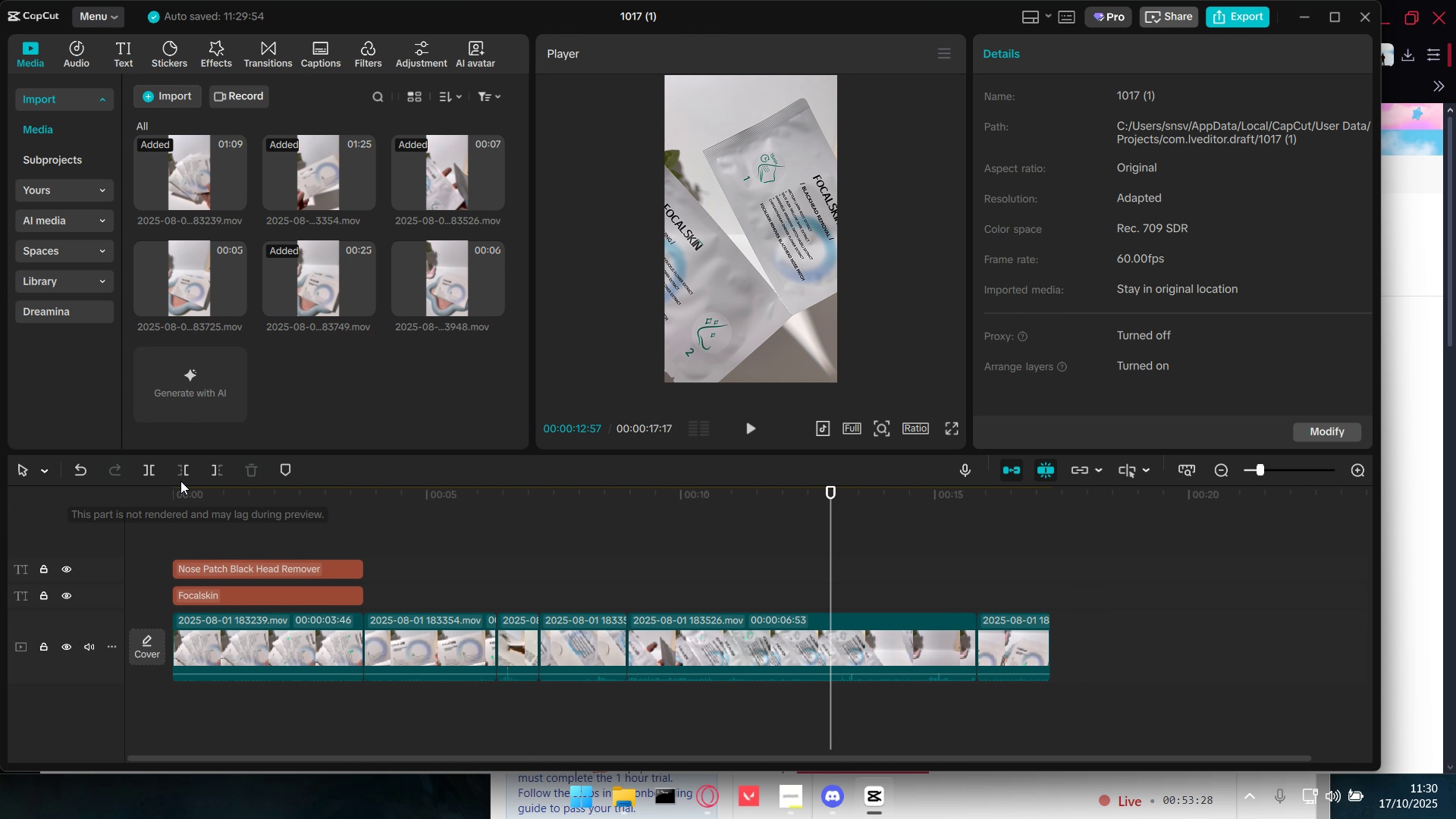 
left_click([180, 470])
 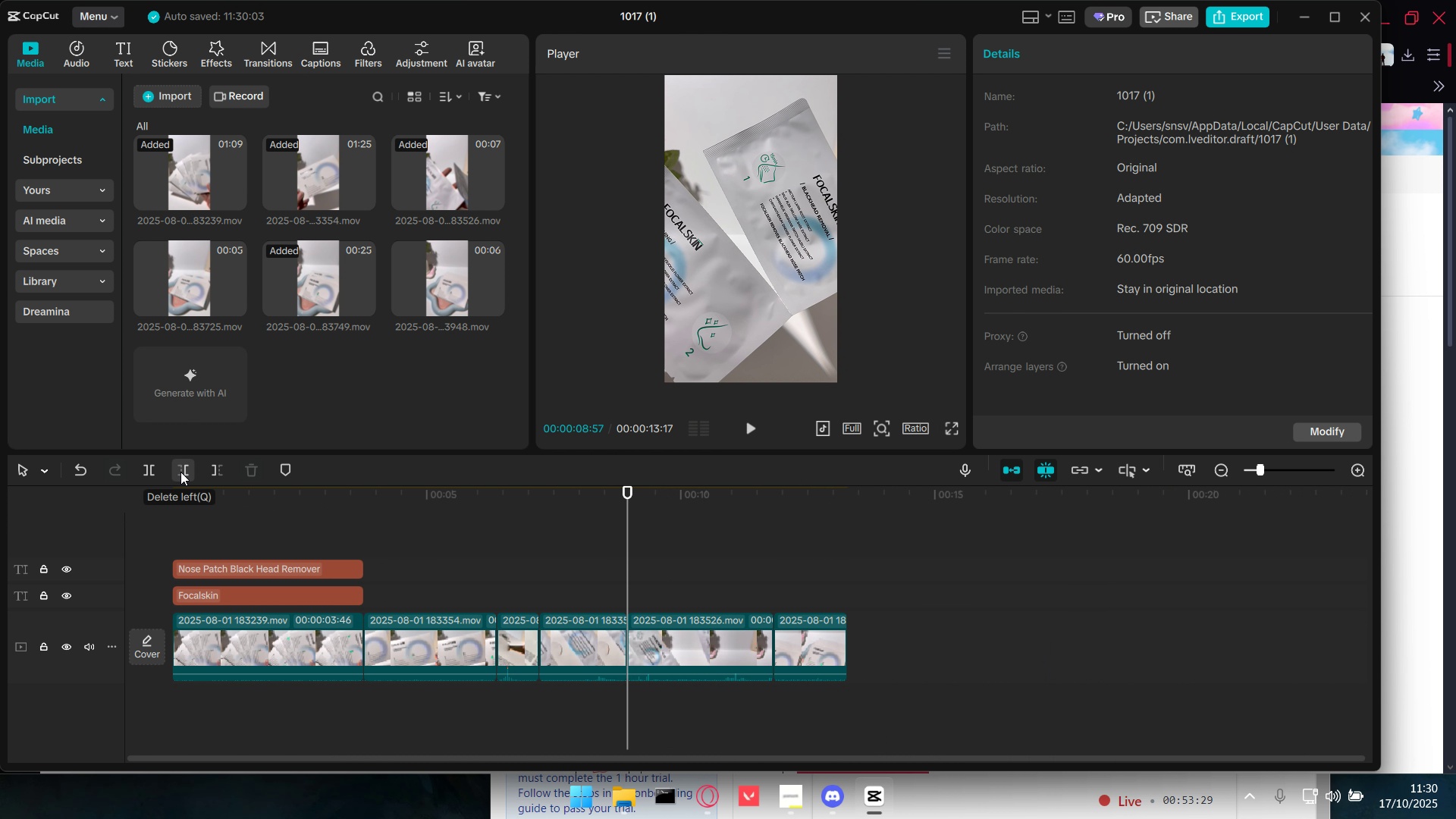 
key(Space)
 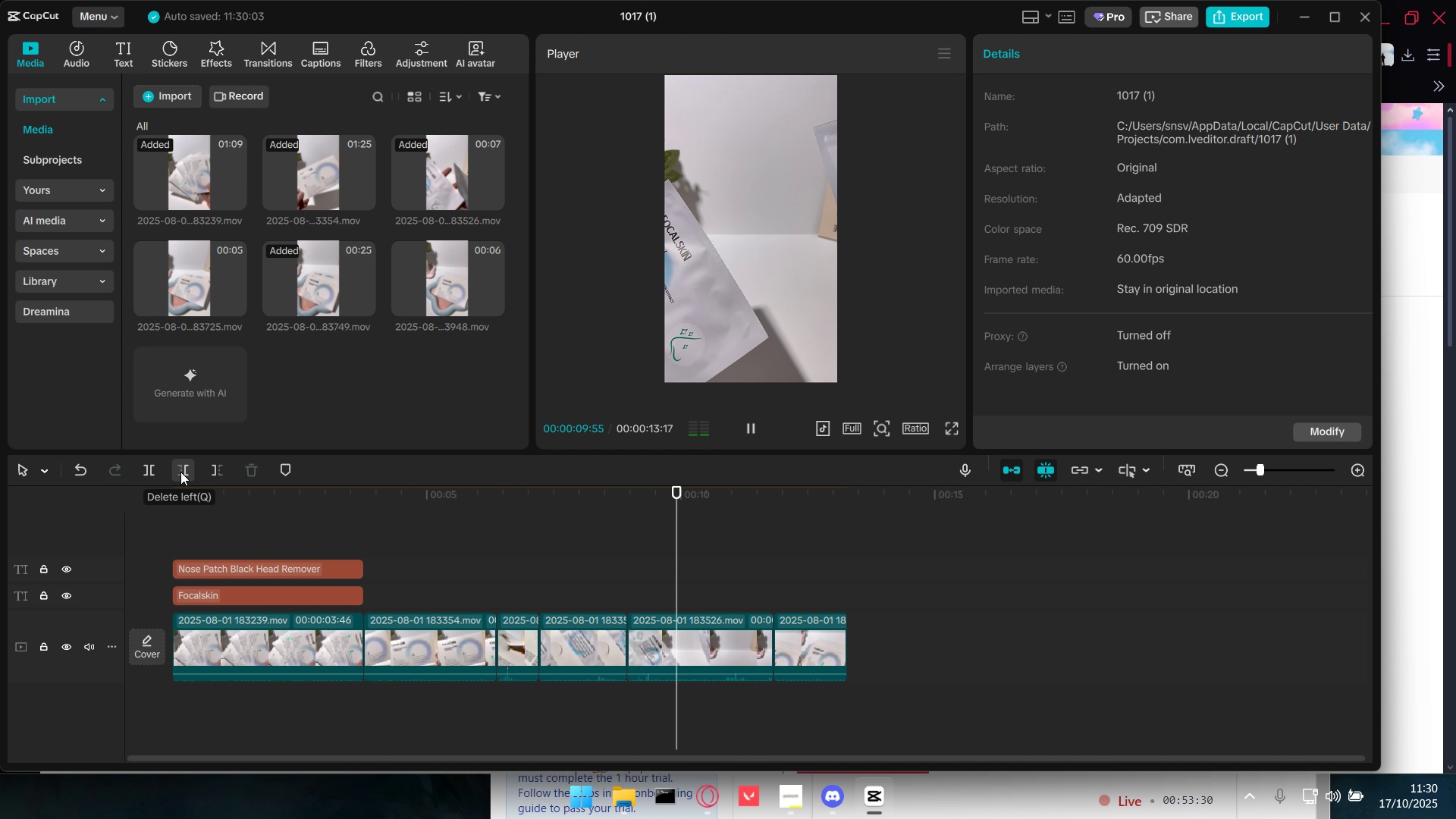 
key(Space)
 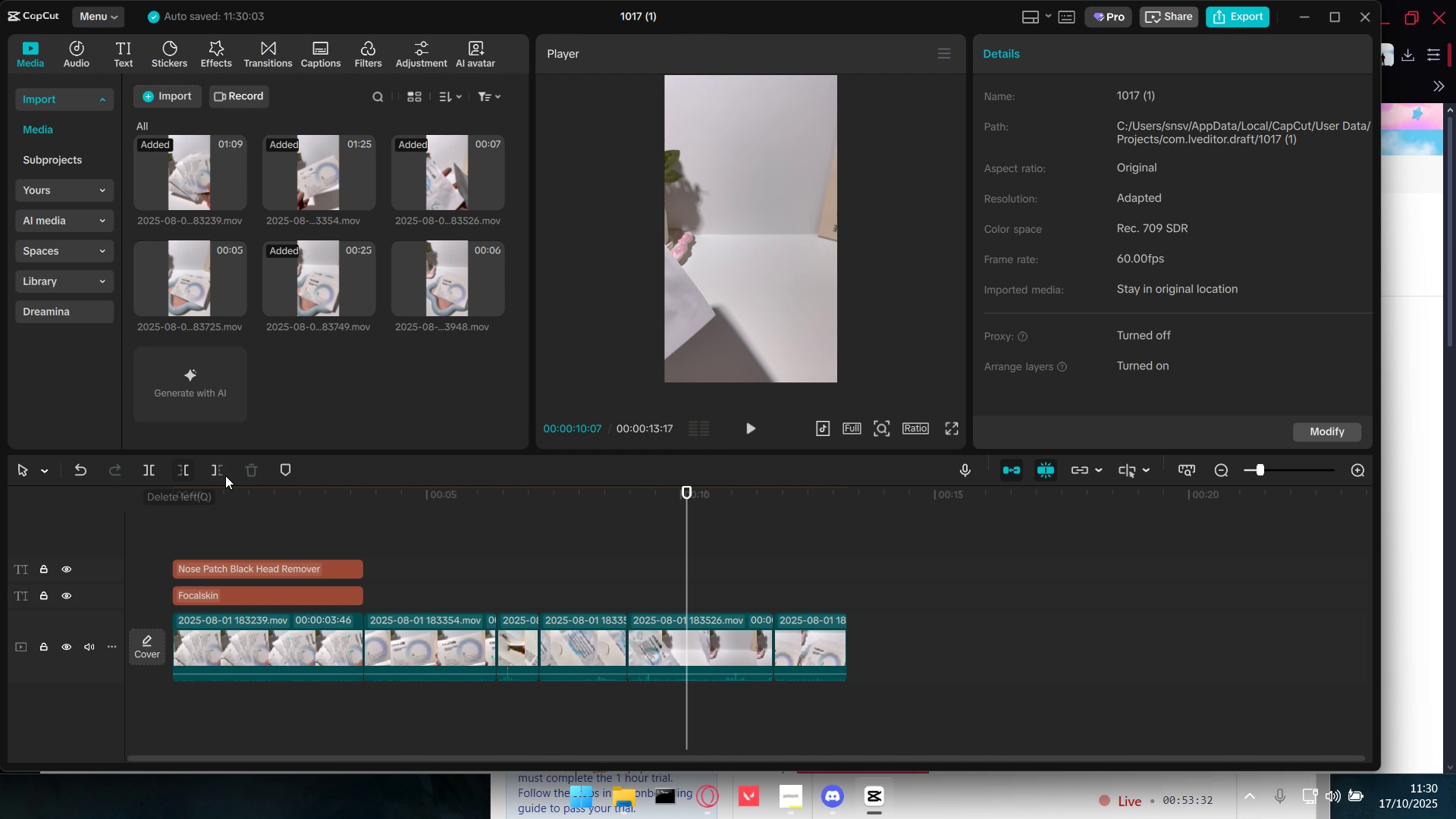 
left_click([215, 475])
 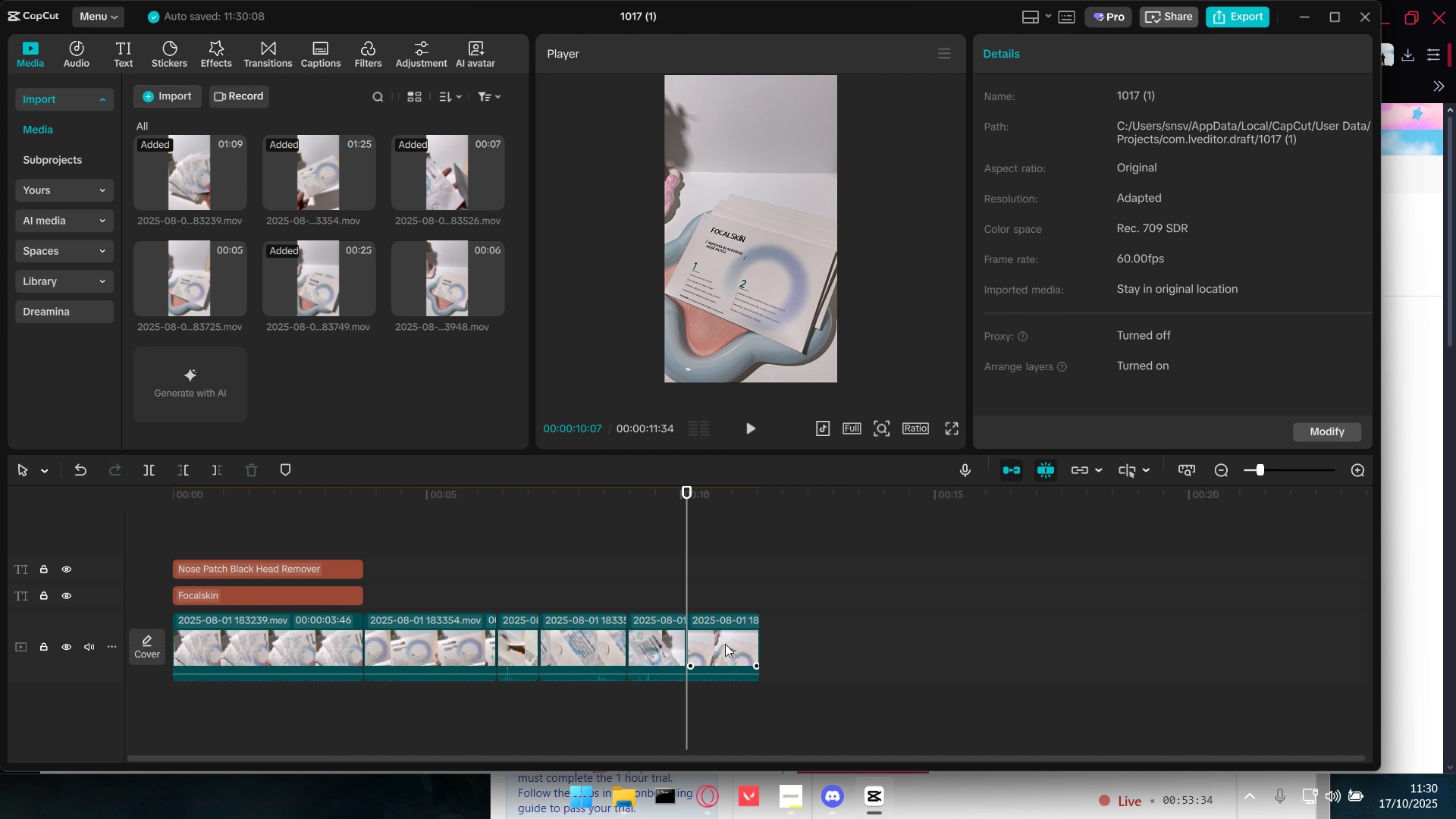 
left_click([725, 644])
 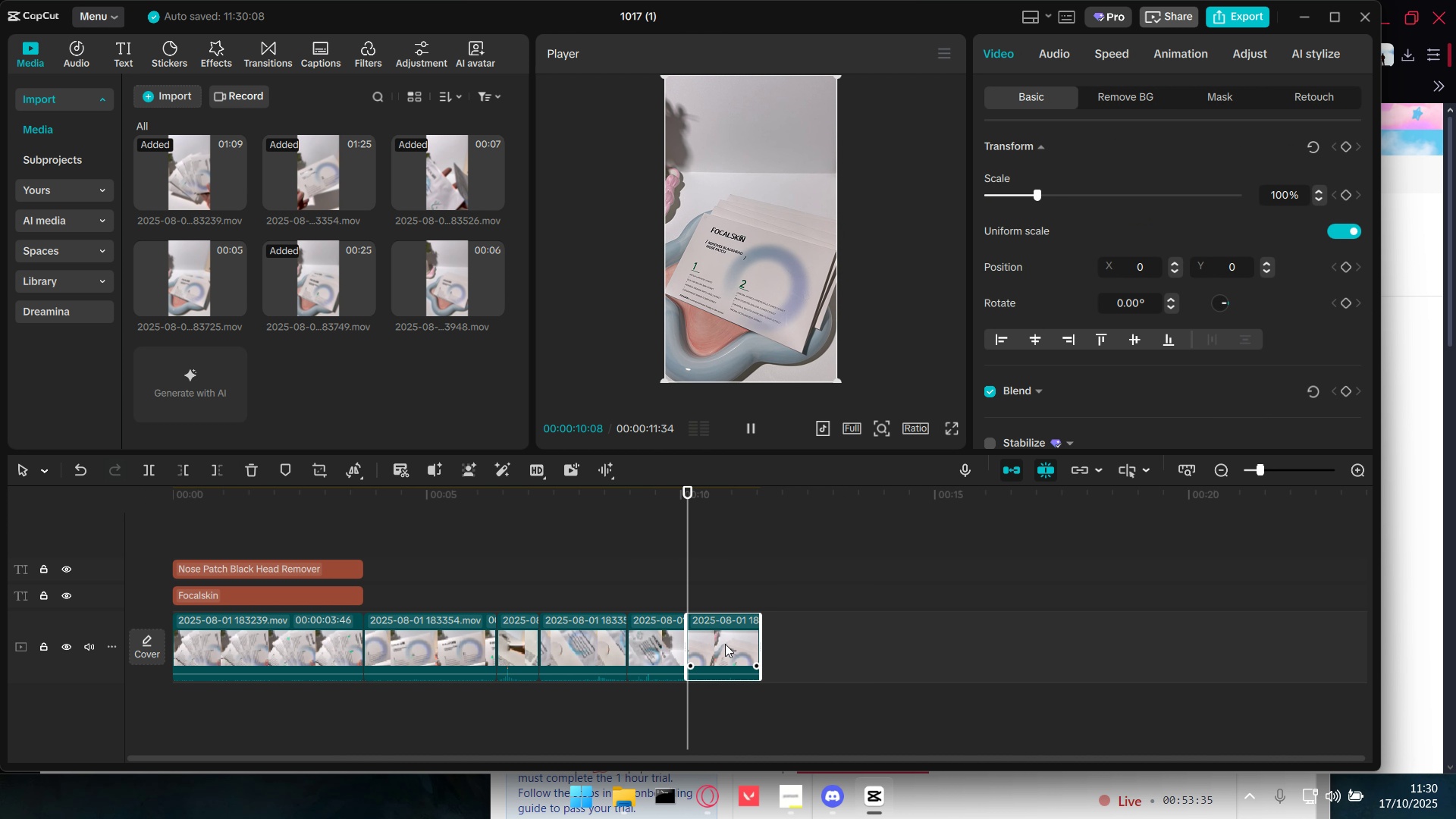 
key(Space)
 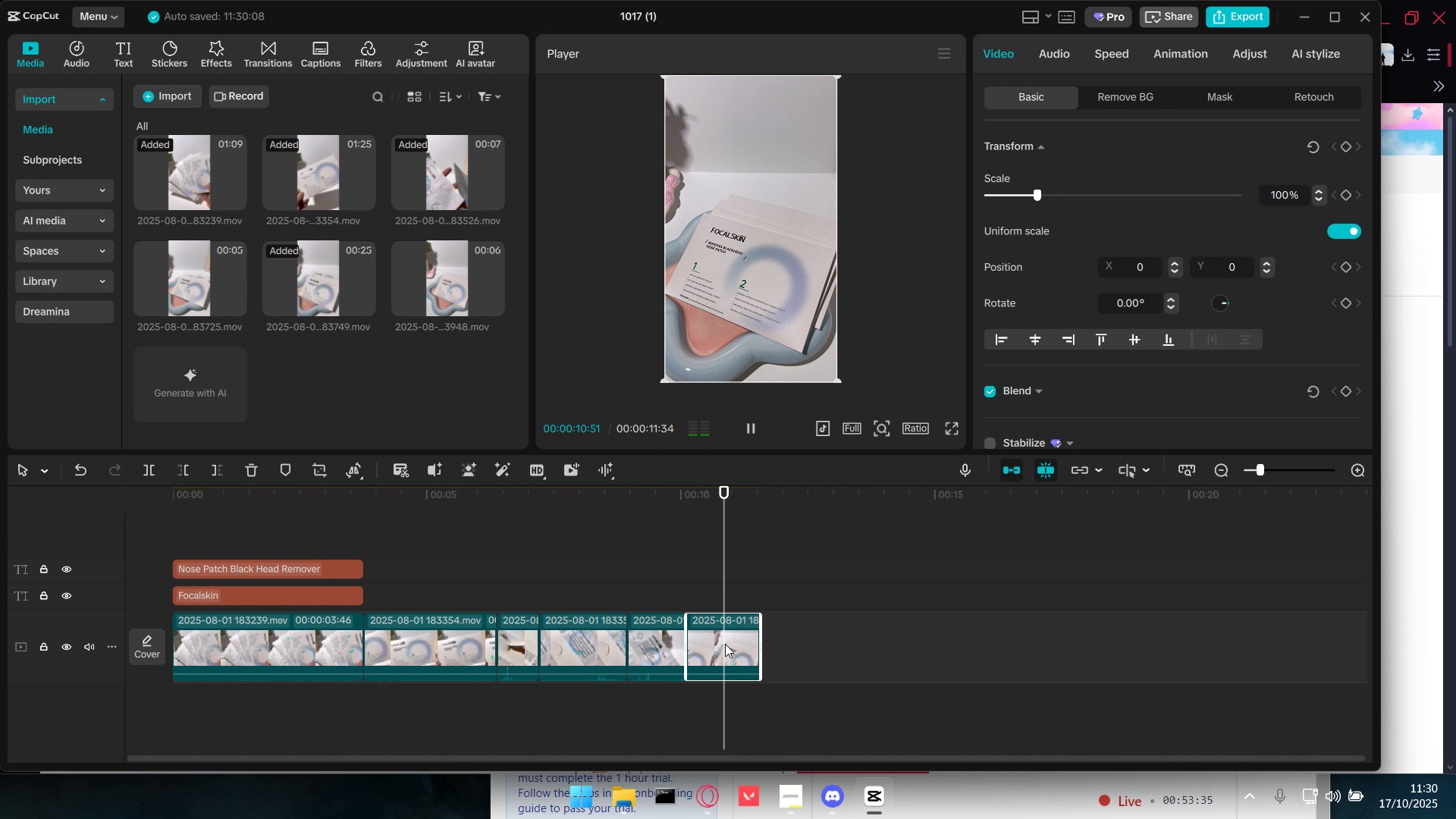 
key(Space)
 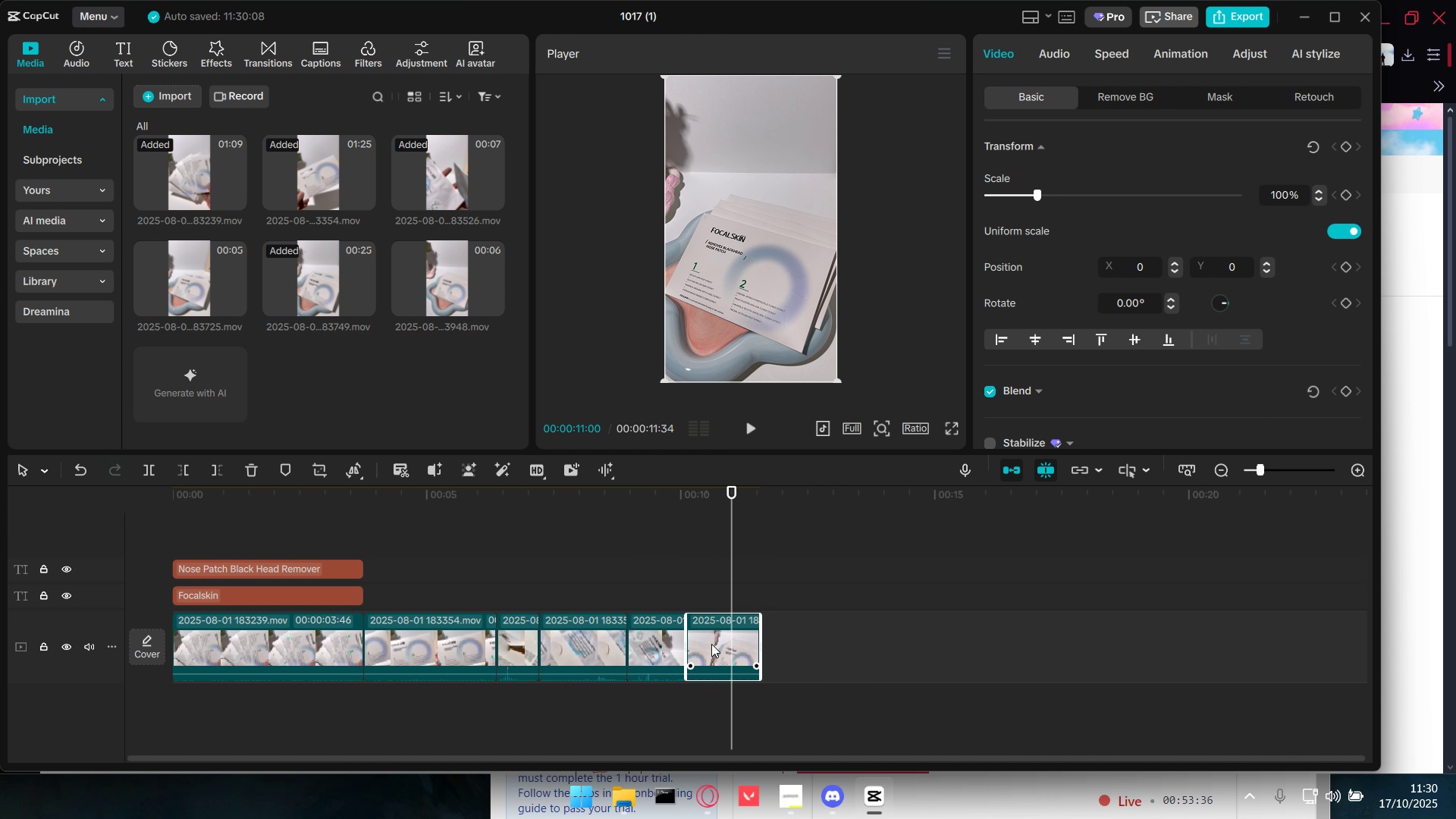 
left_click([713, 645])
 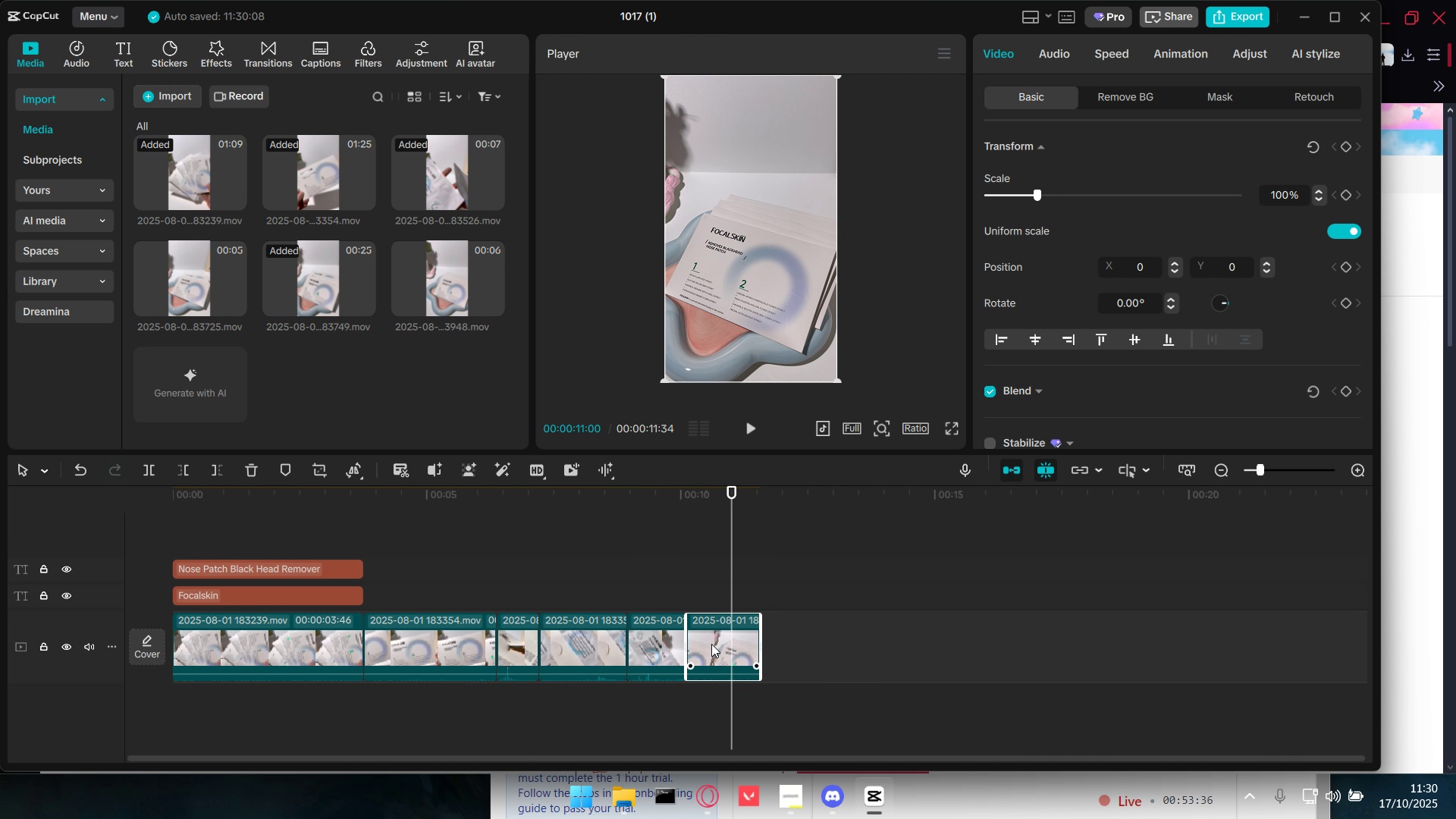 
key(Backspace)
 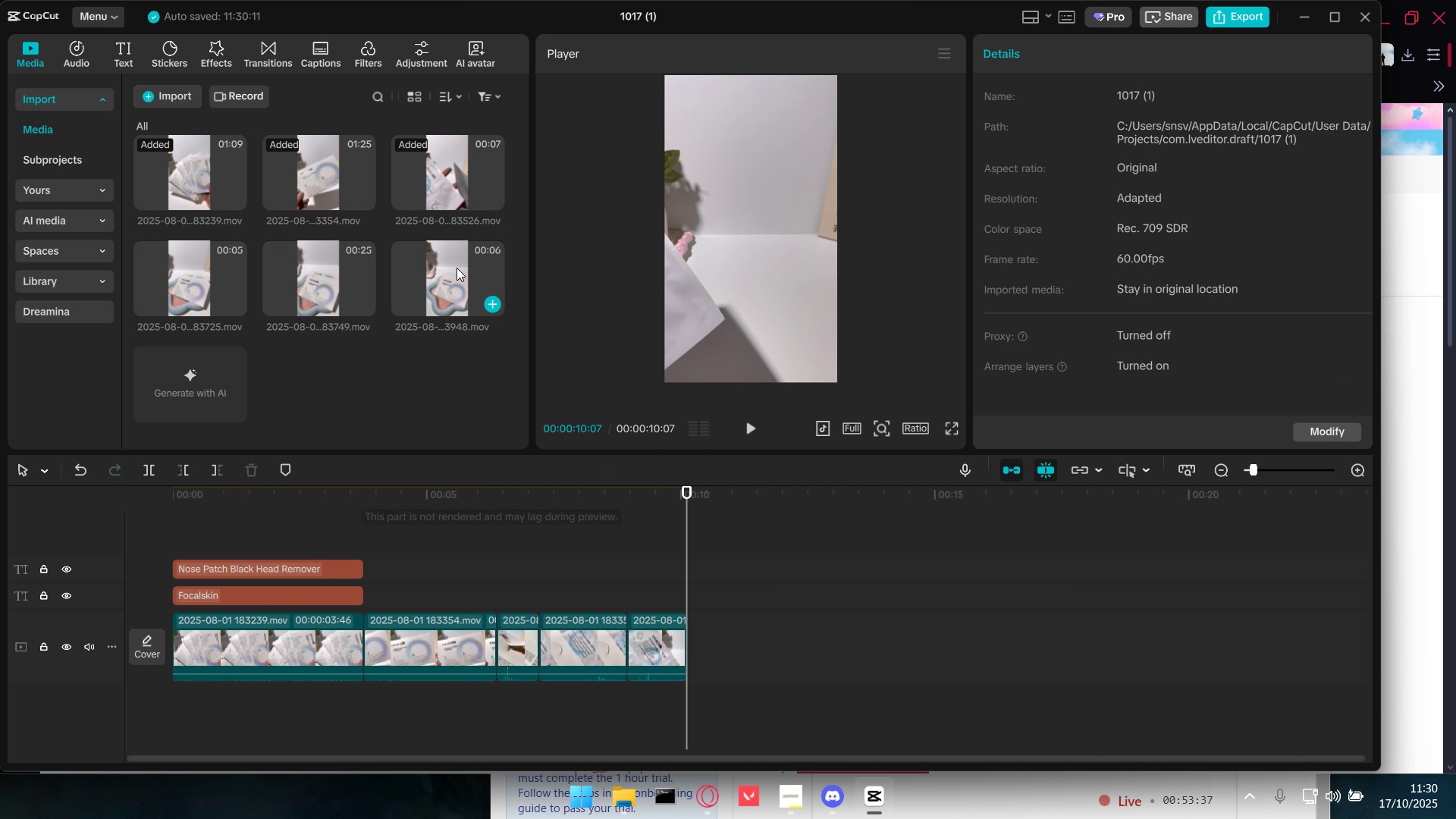 
left_click_drag(start_coordinate=[457, 268], to_coordinate=[727, 648])
 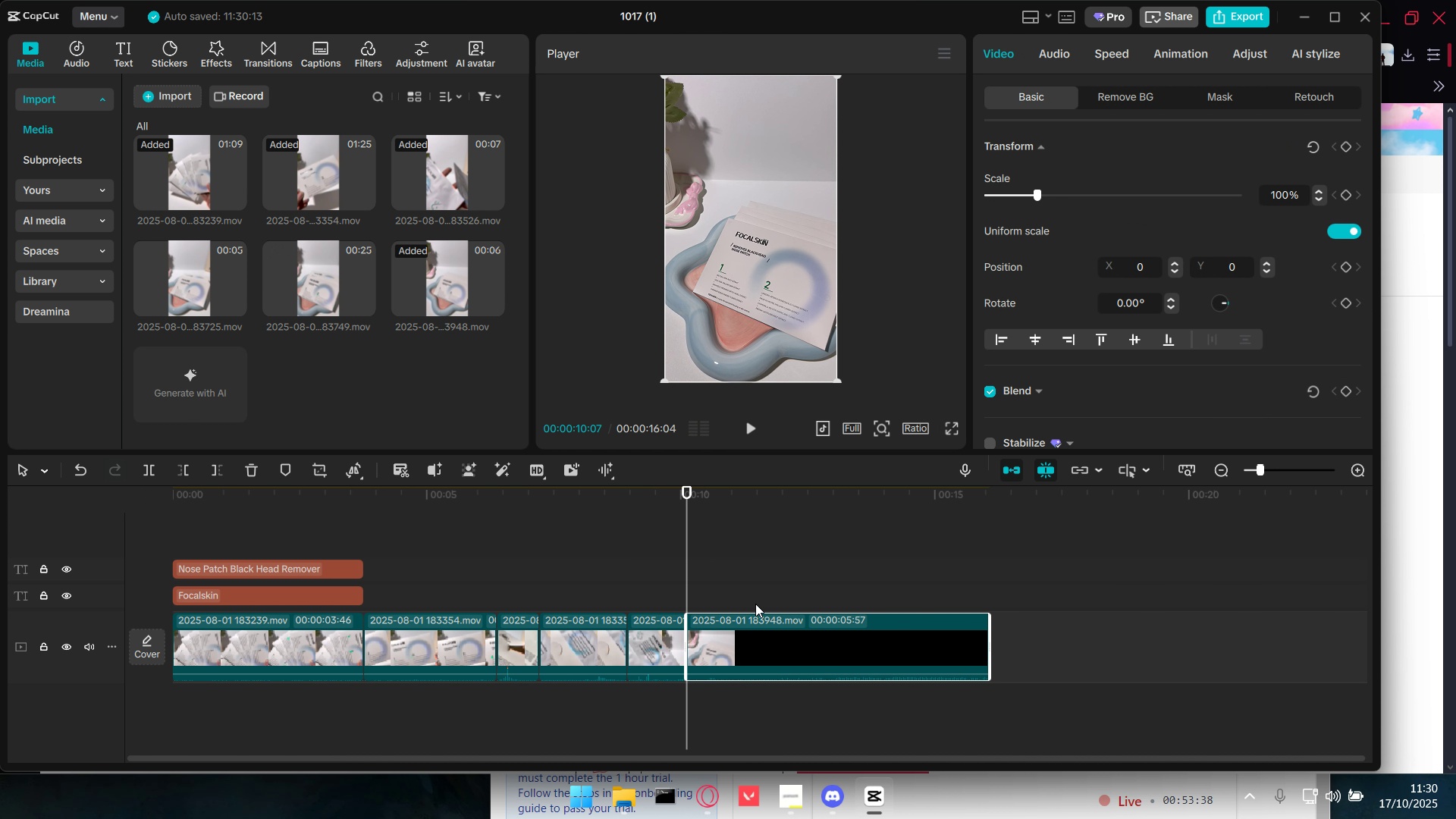 
left_click([755, 604])
 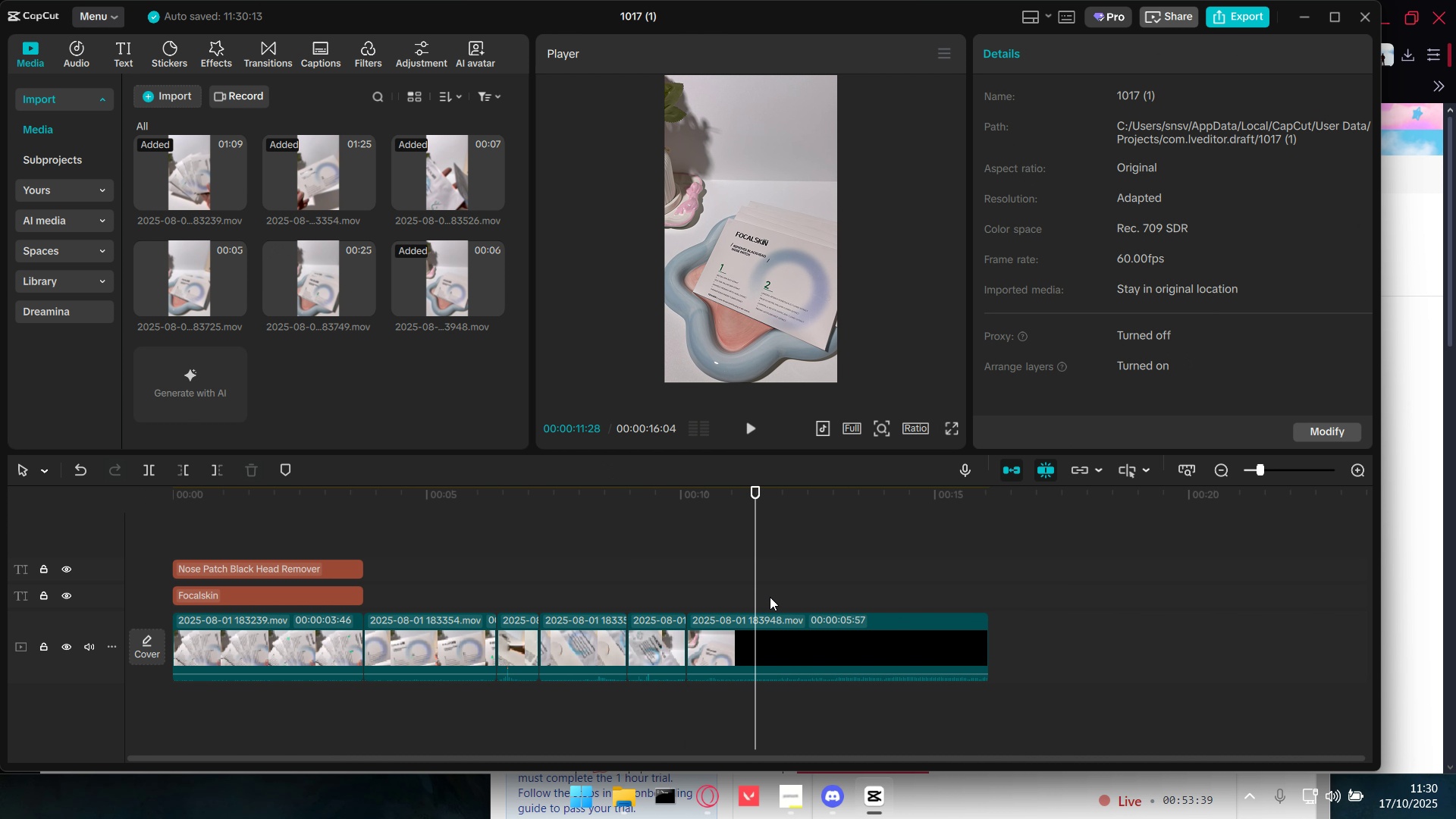 
key(Space)
 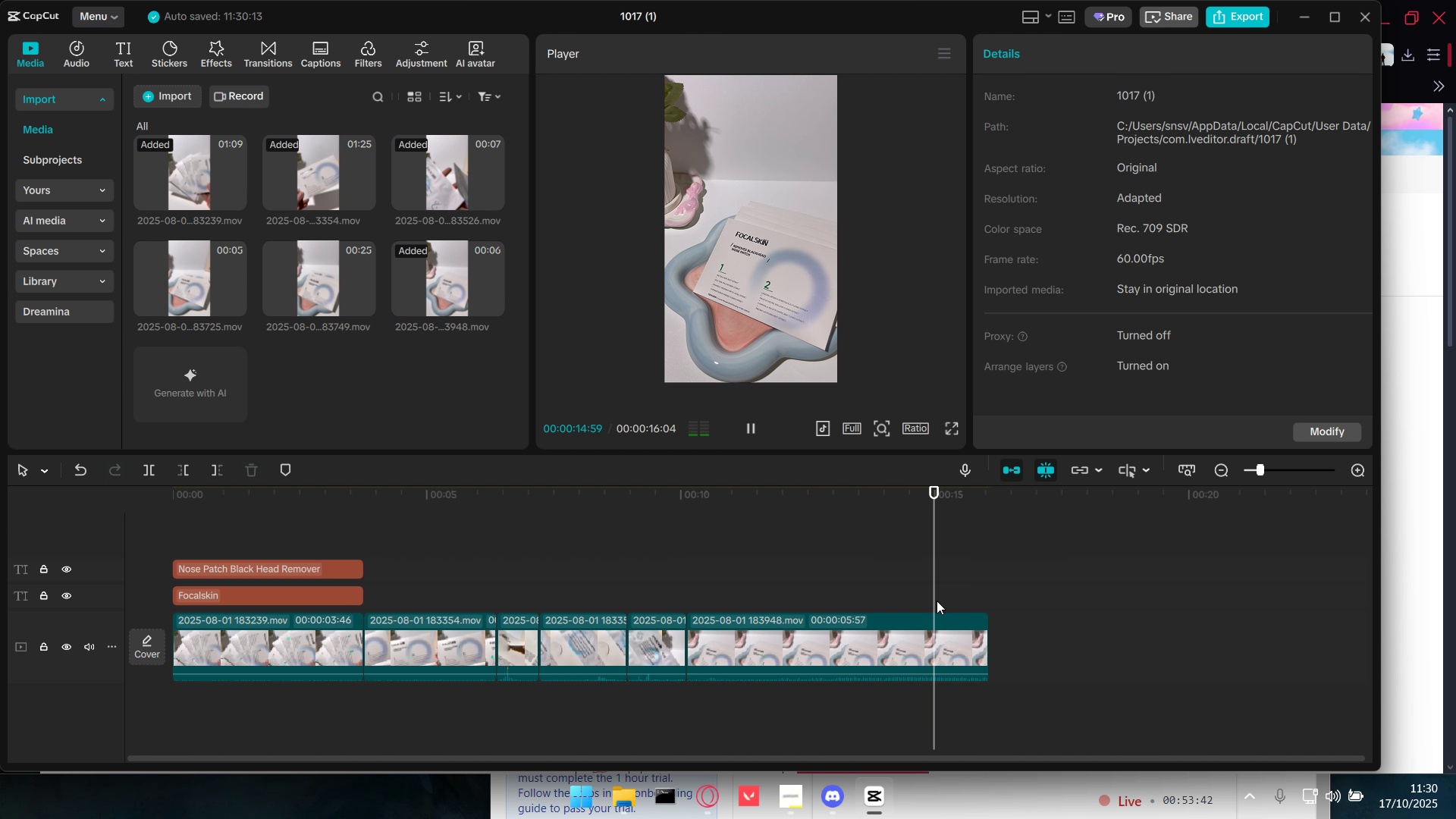 
left_click([874, 638])
 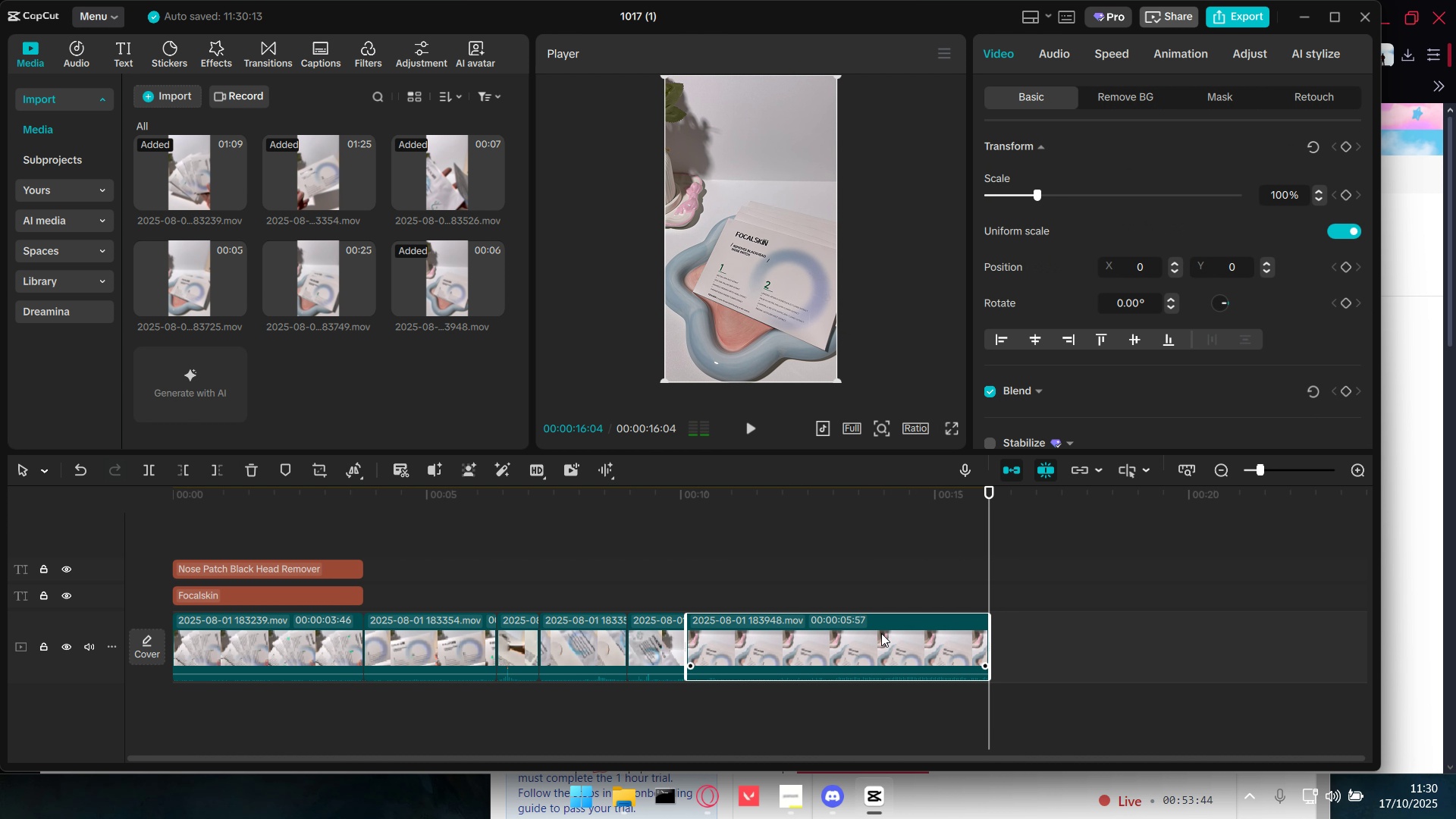 
key(Backspace)
 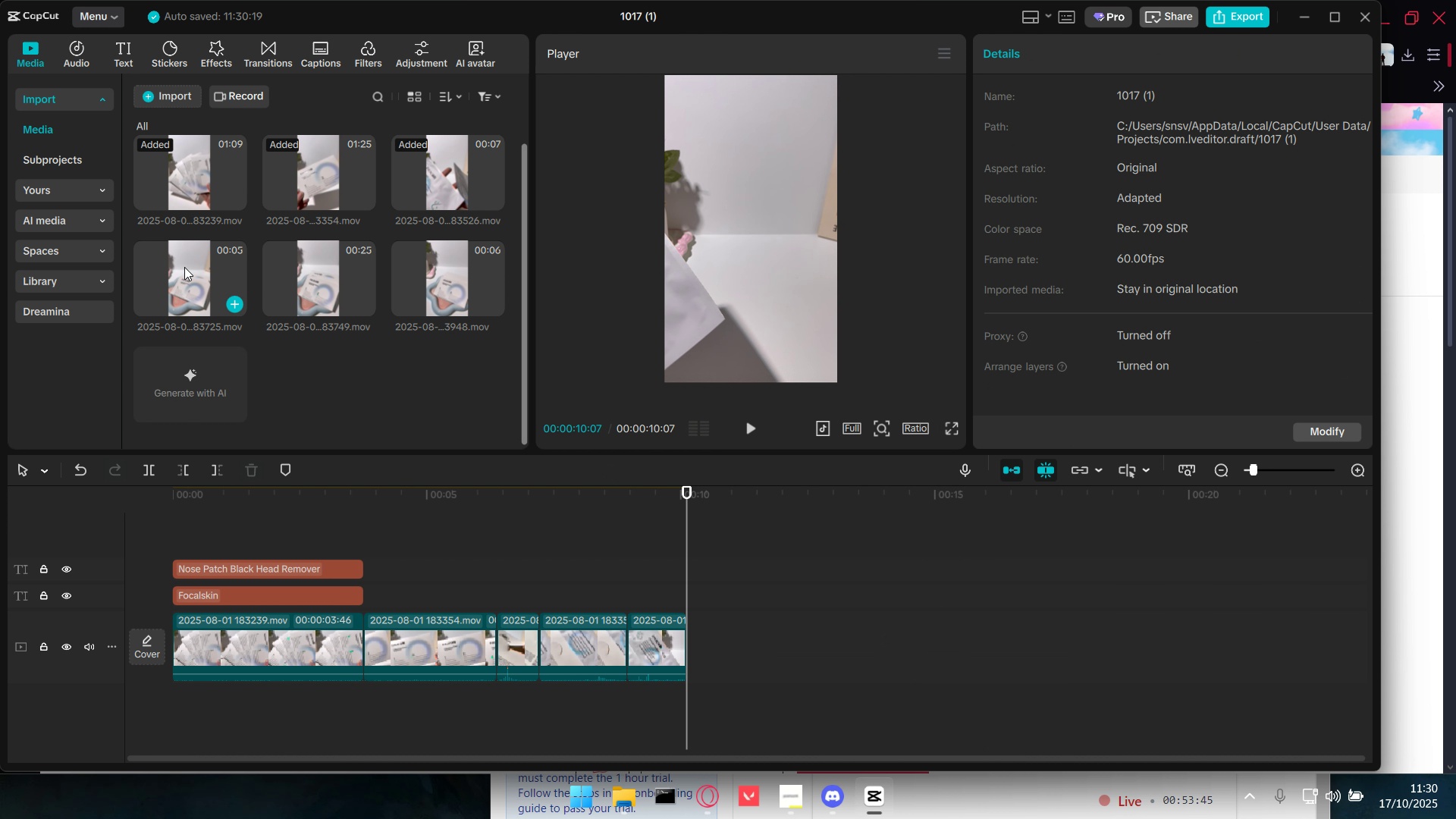 
left_click([184, 267])
 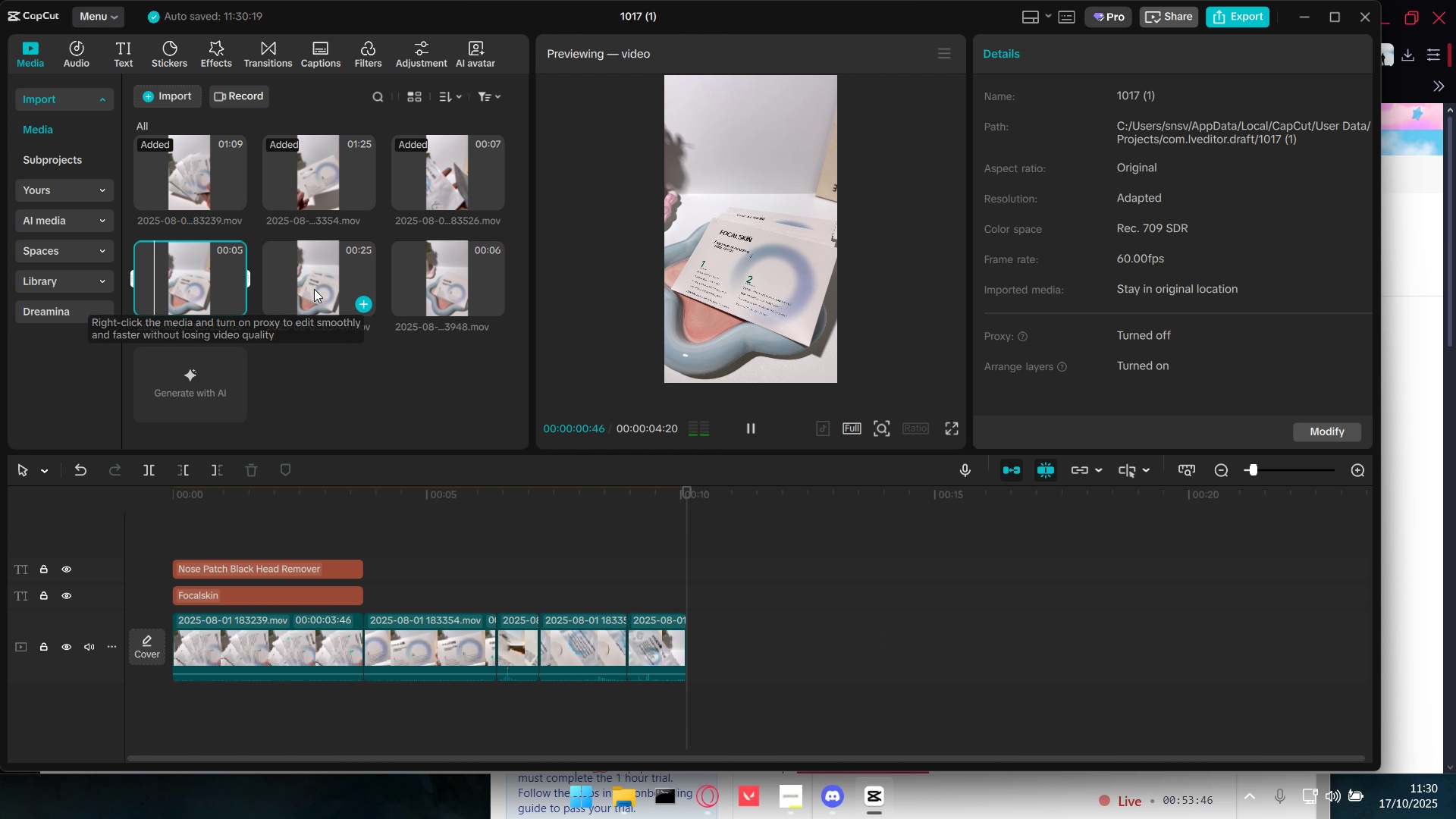 
left_click([317, 289])
 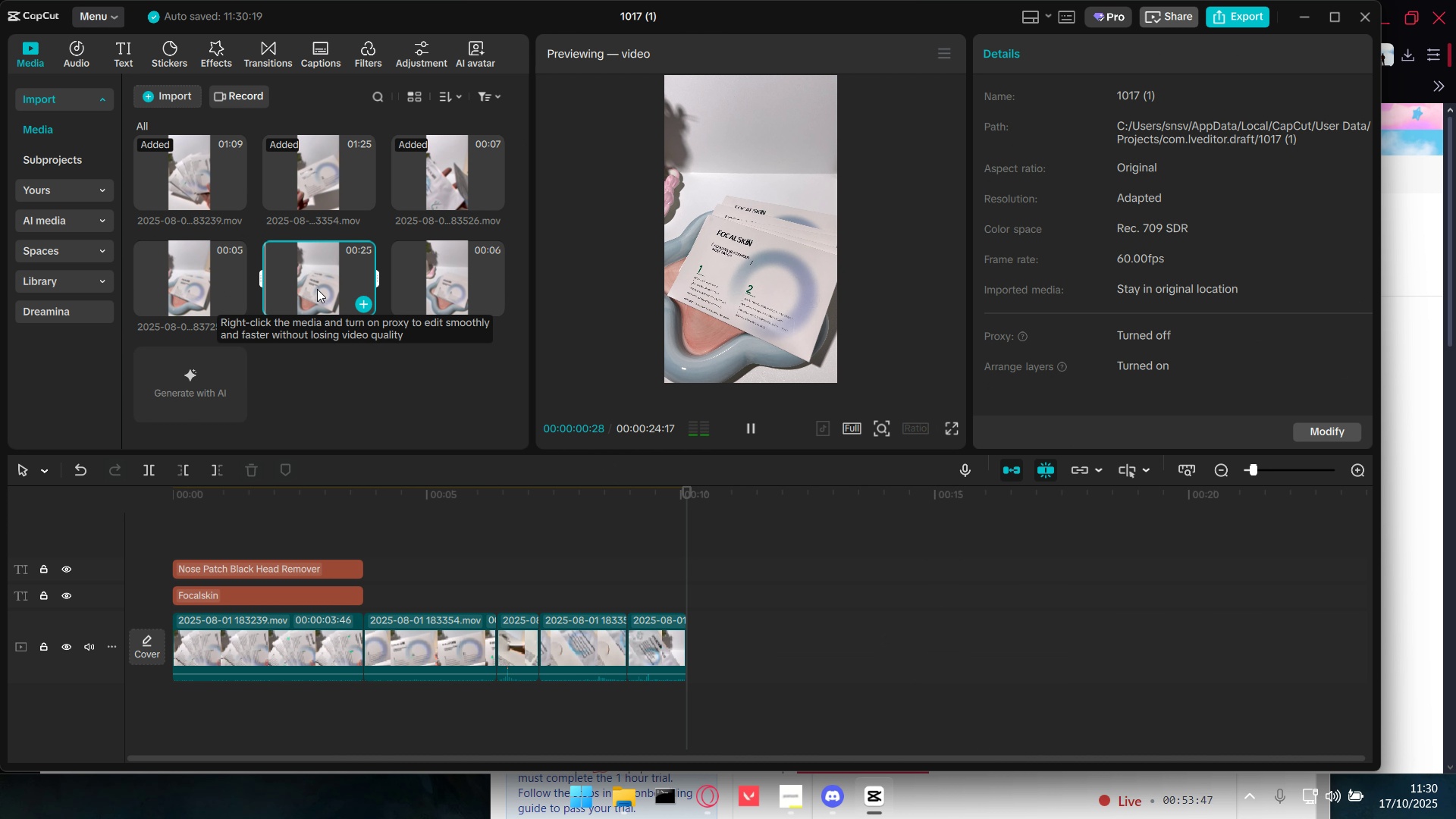 
left_click_drag(start_coordinate=[318, 290], to_coordinate=[692, 636])
 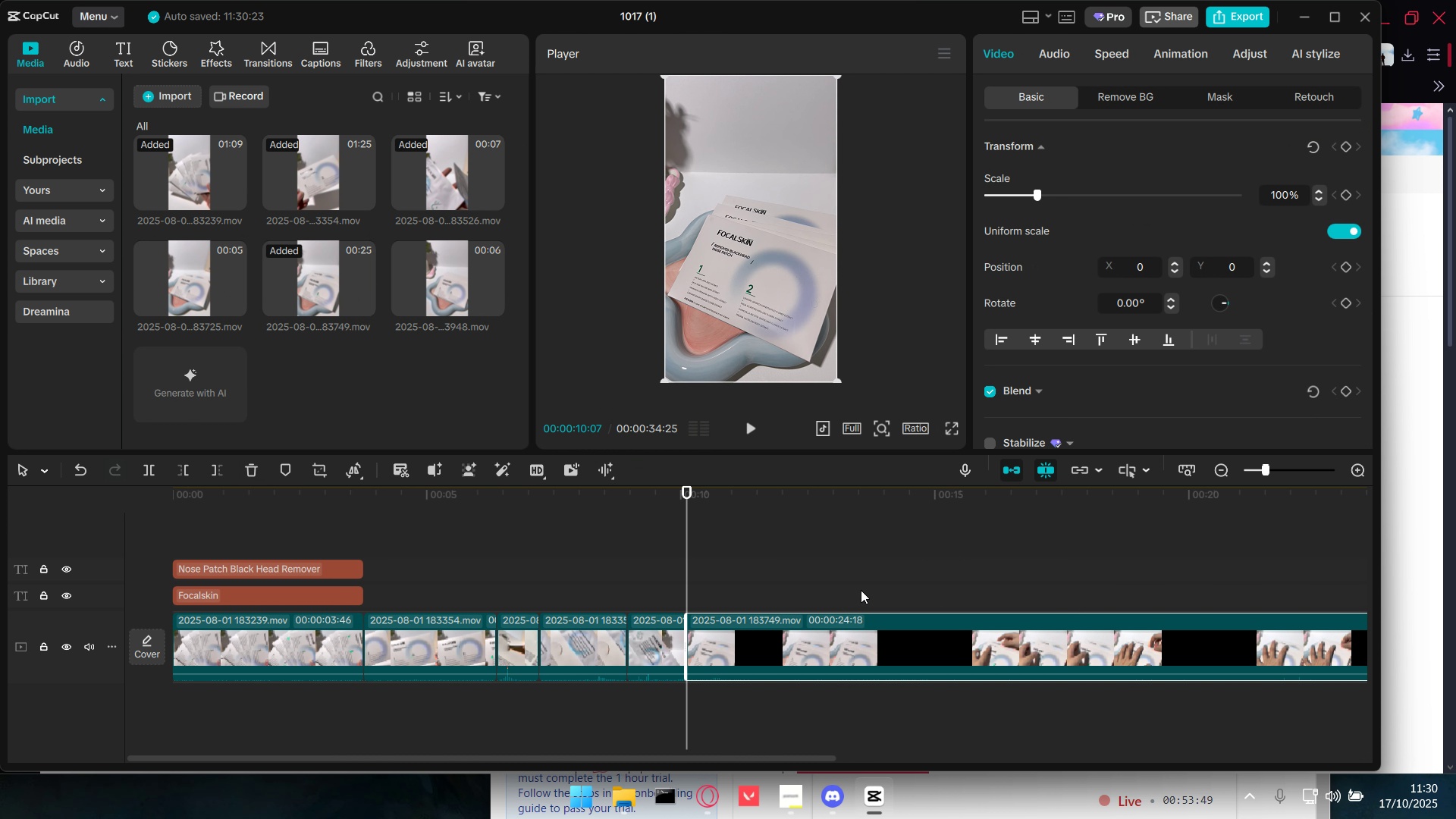 
left_click([861, 590])
 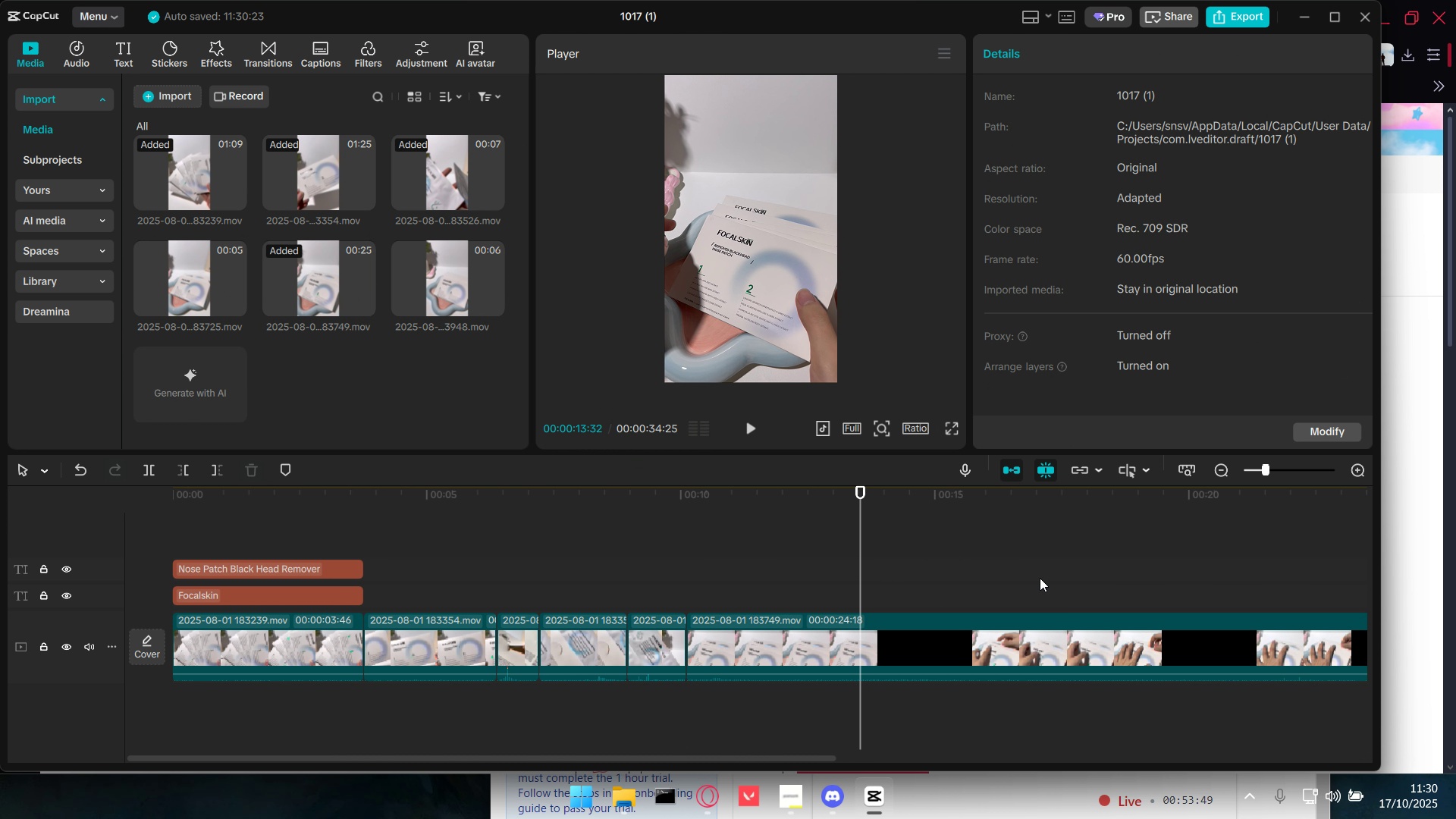 
double_click([1040, 578])
 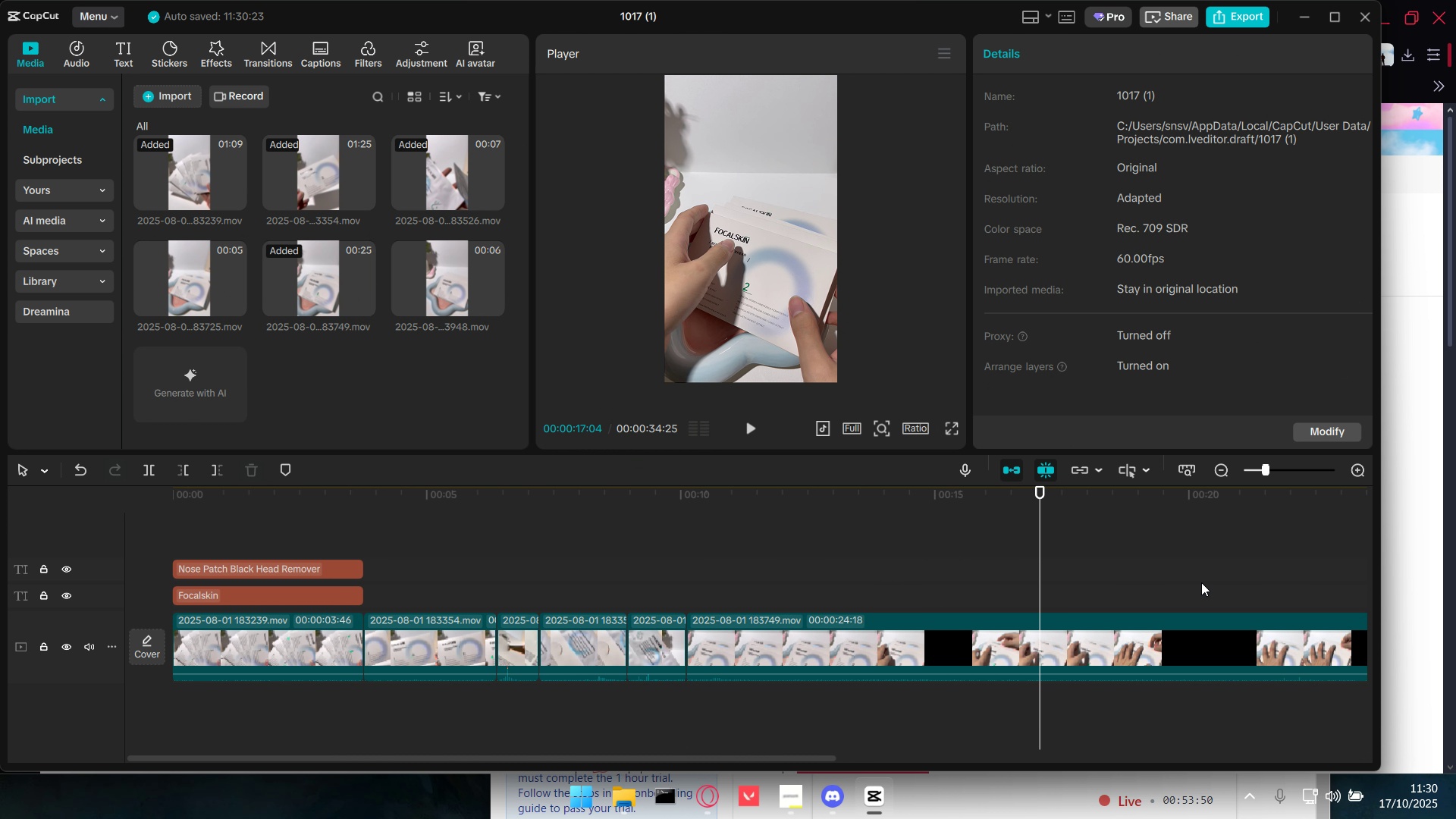 
triple_click([1201, 582])
 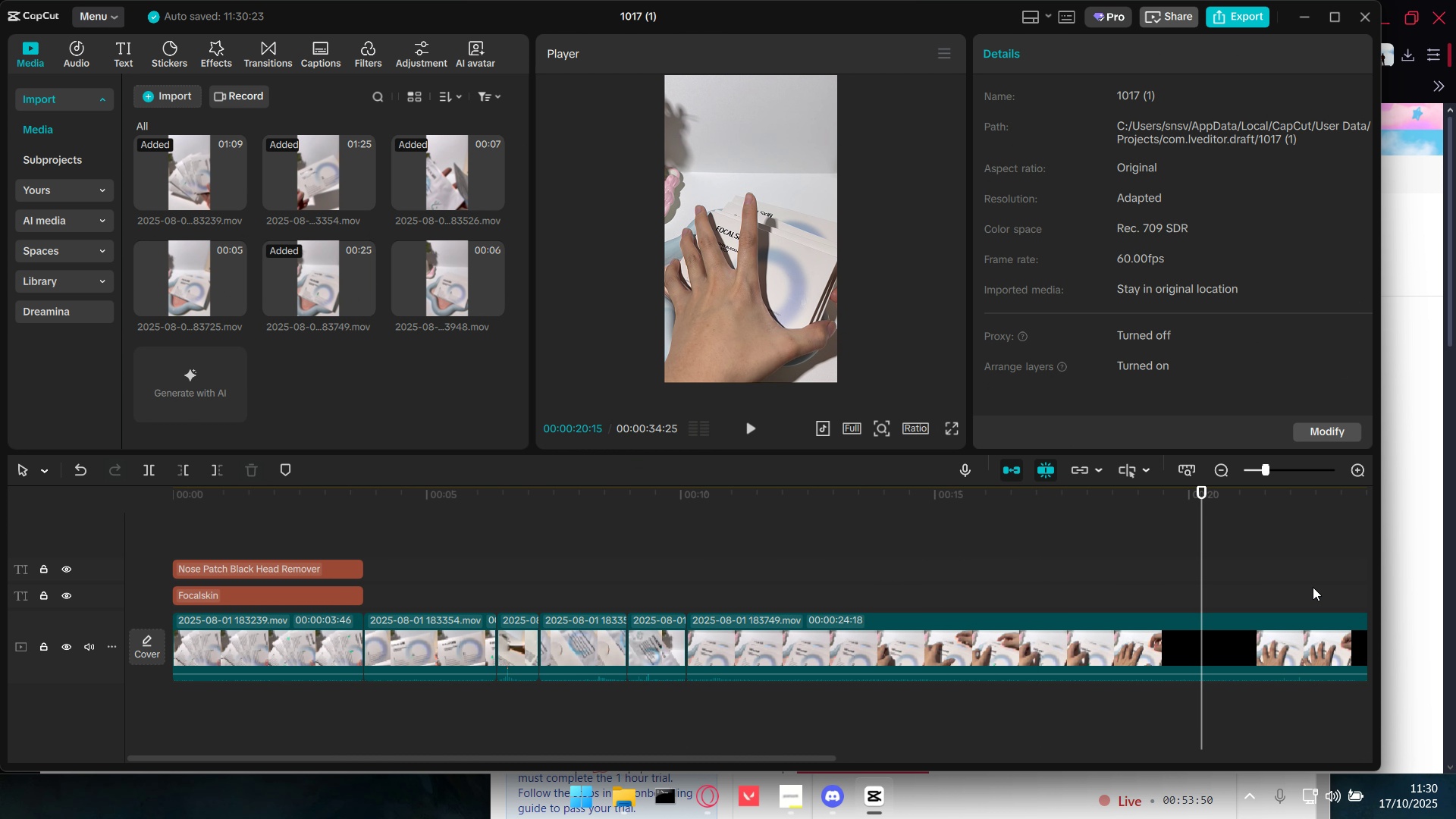 
triple_click([1313, 587])
 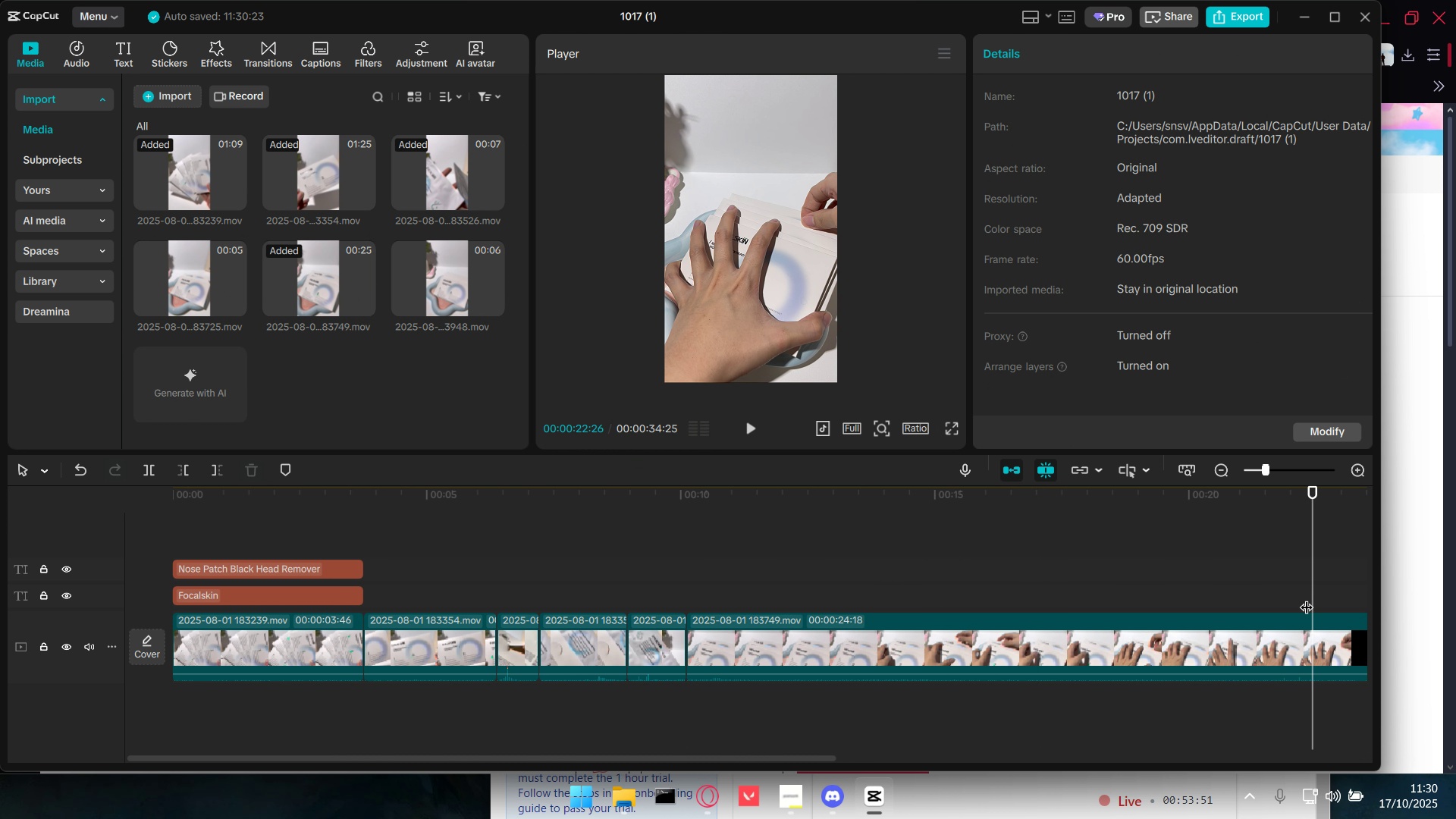 
hold_key(key=ControlLeft, duration=0.99)
scroll: coordinate [1257, 612], scroll_direction: down, amount: 6.0
 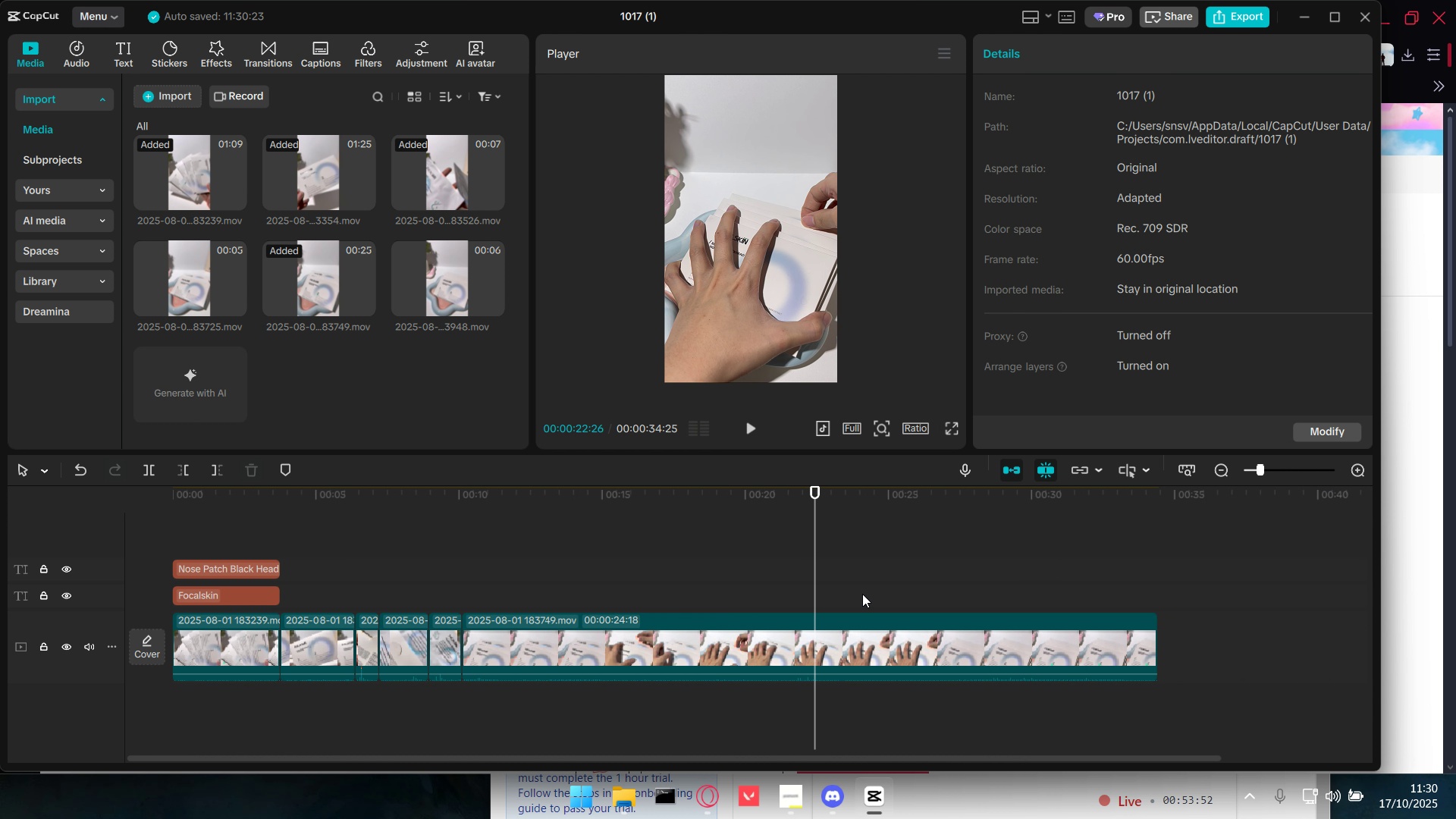 
left_click([862, 594])
 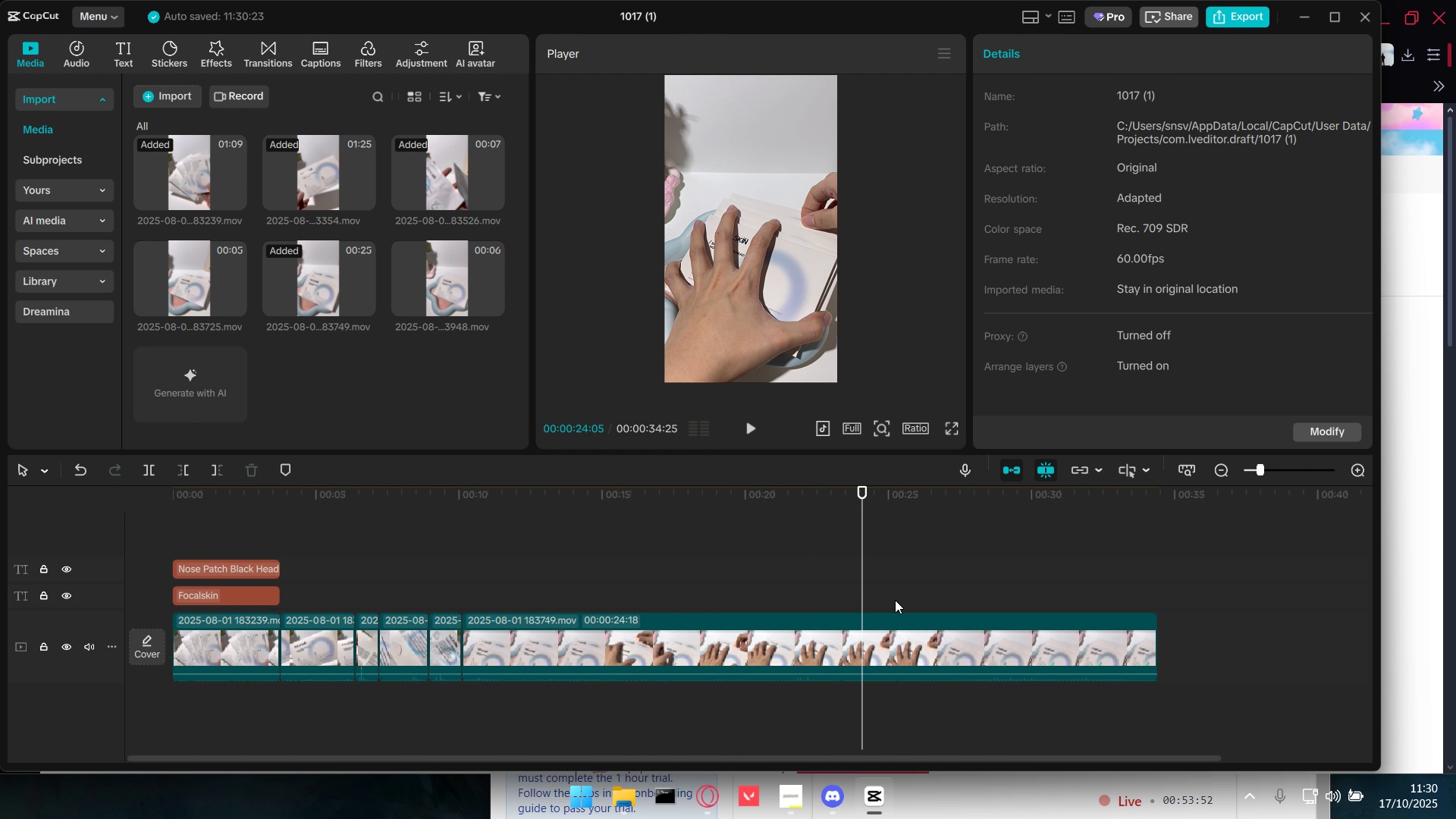 
key(Space)
 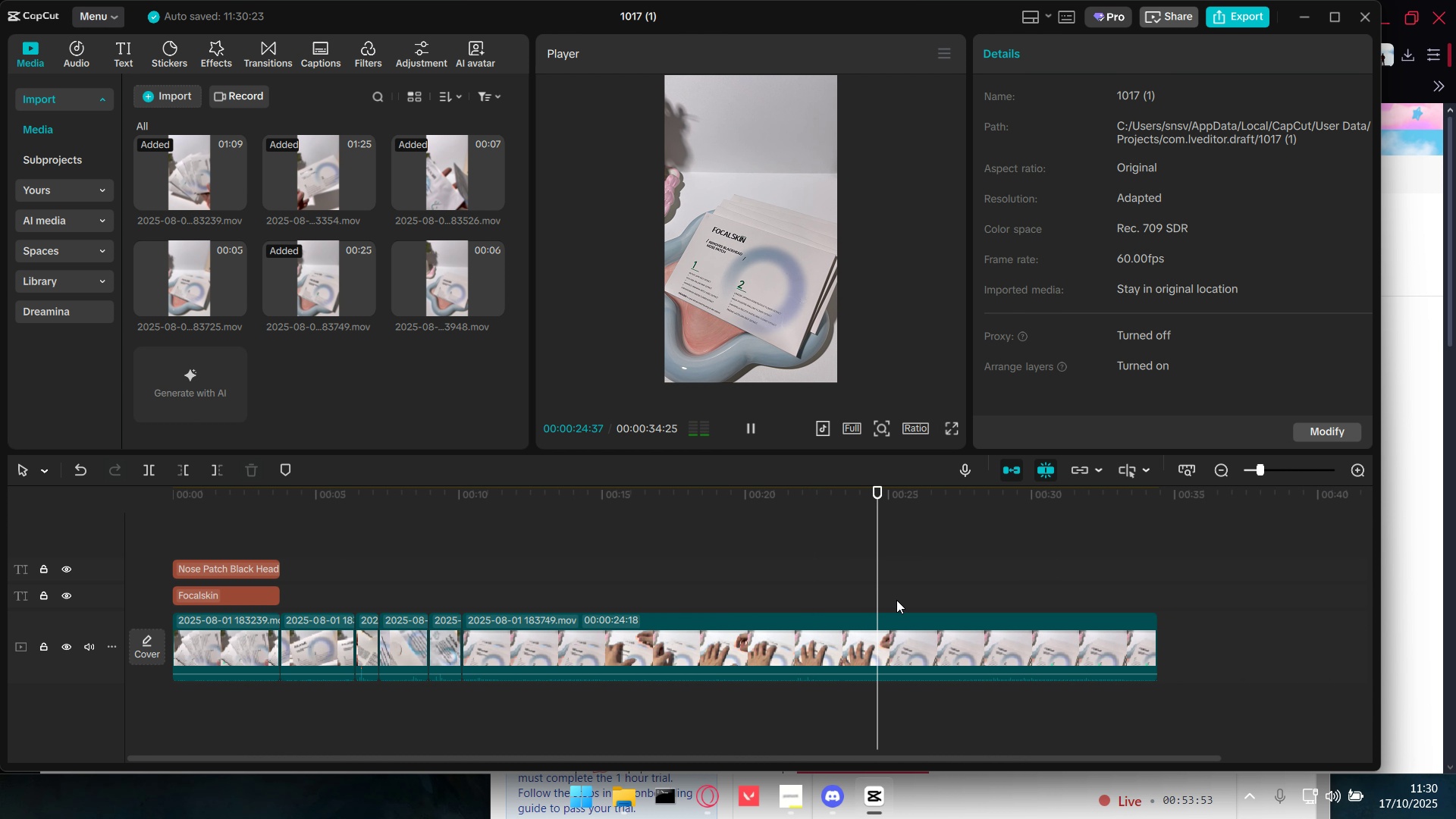 
key(Space)
 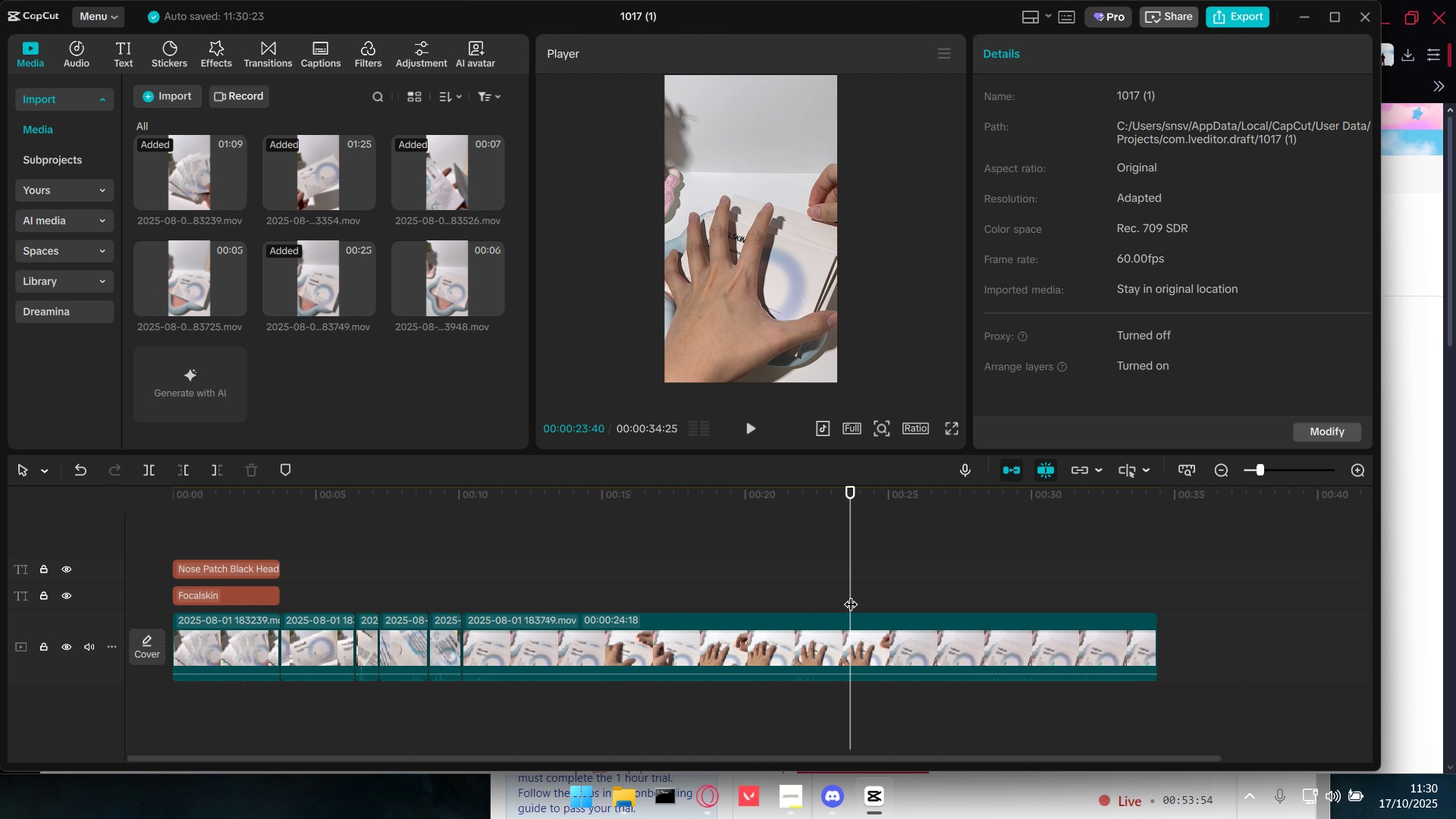 
key(Space)
 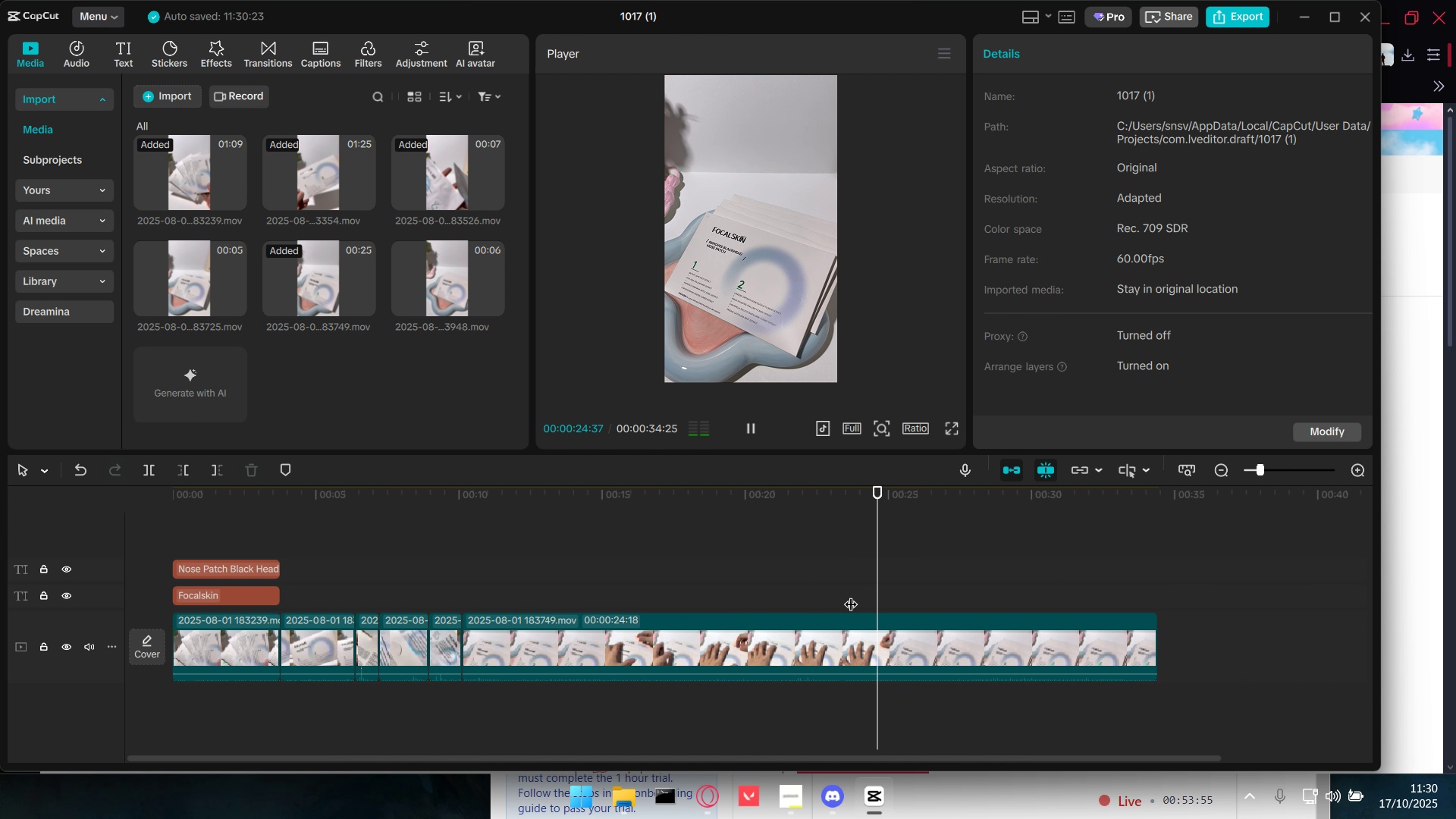 
key(Space)
 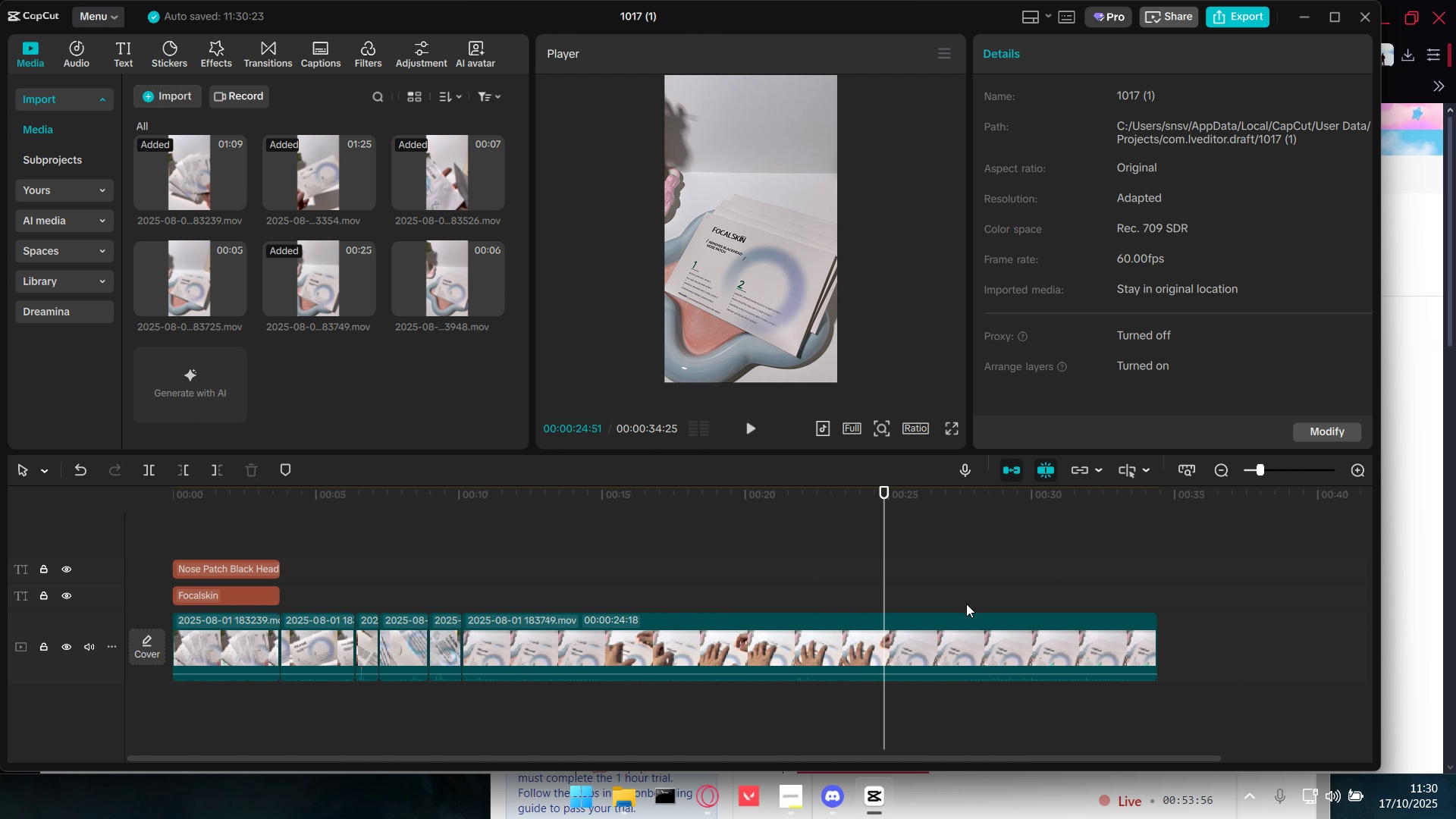 
left_click([953, 597])
 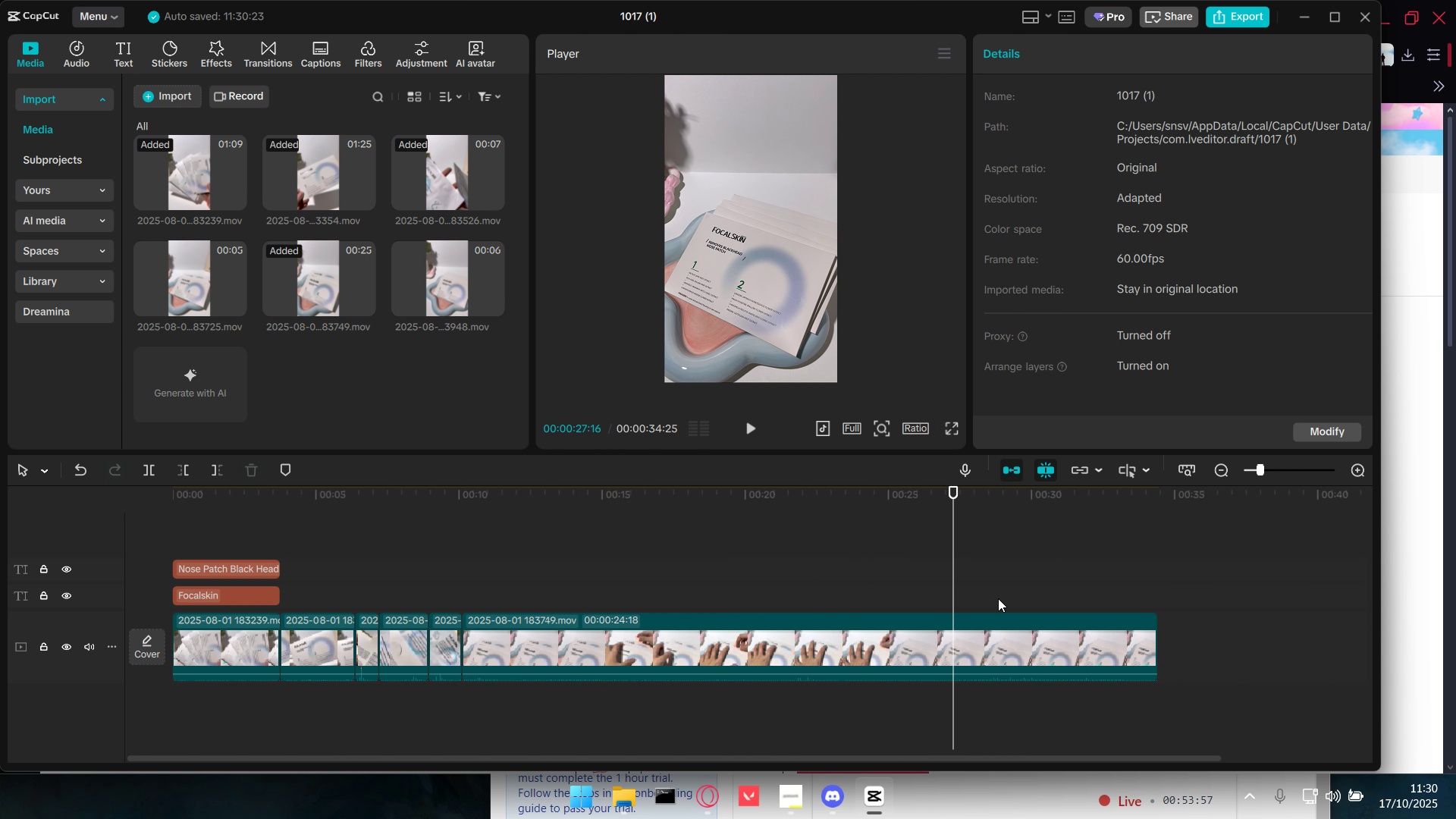 
double_click([998, 598])
 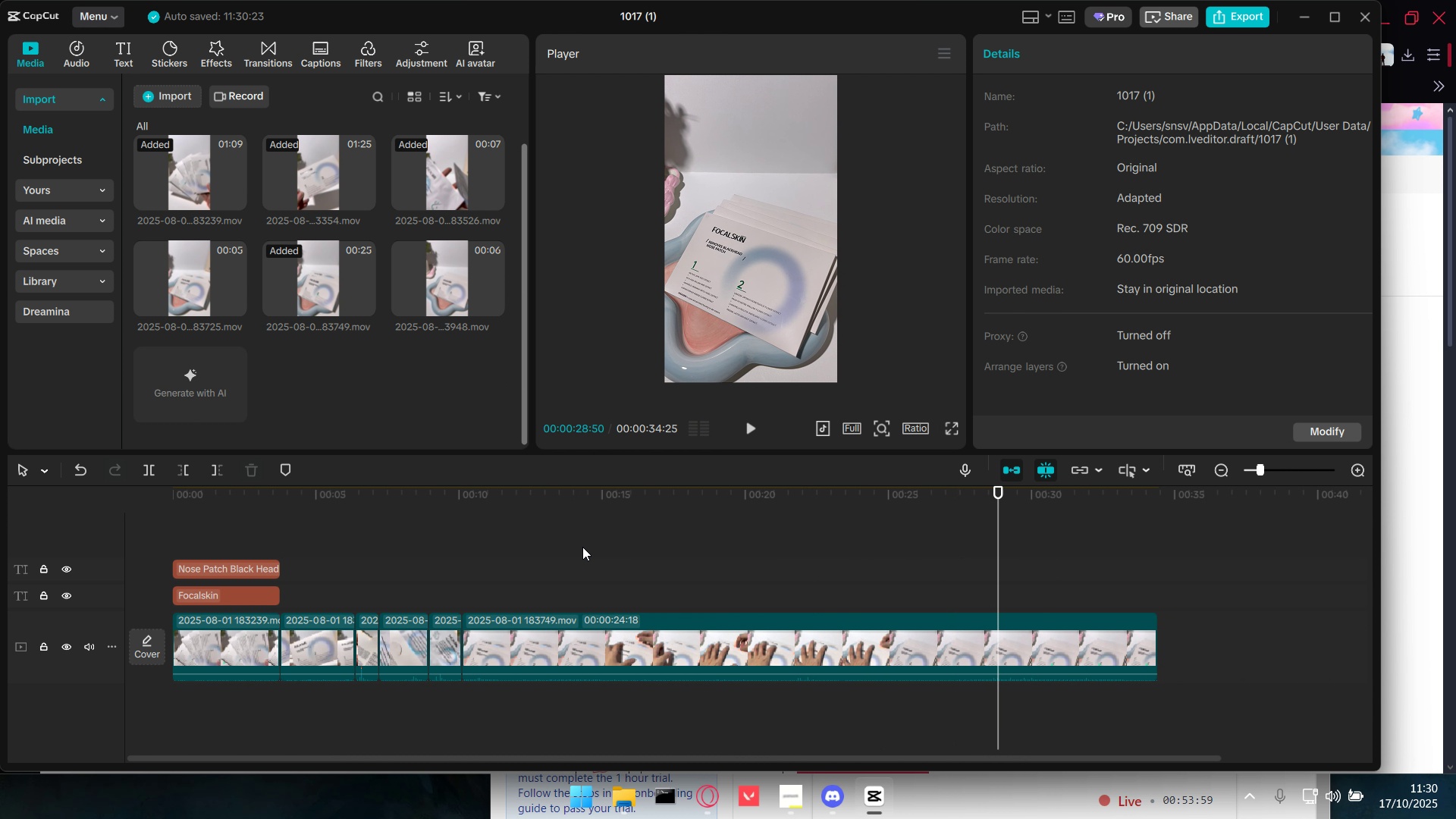 
left_click([783, 632])
 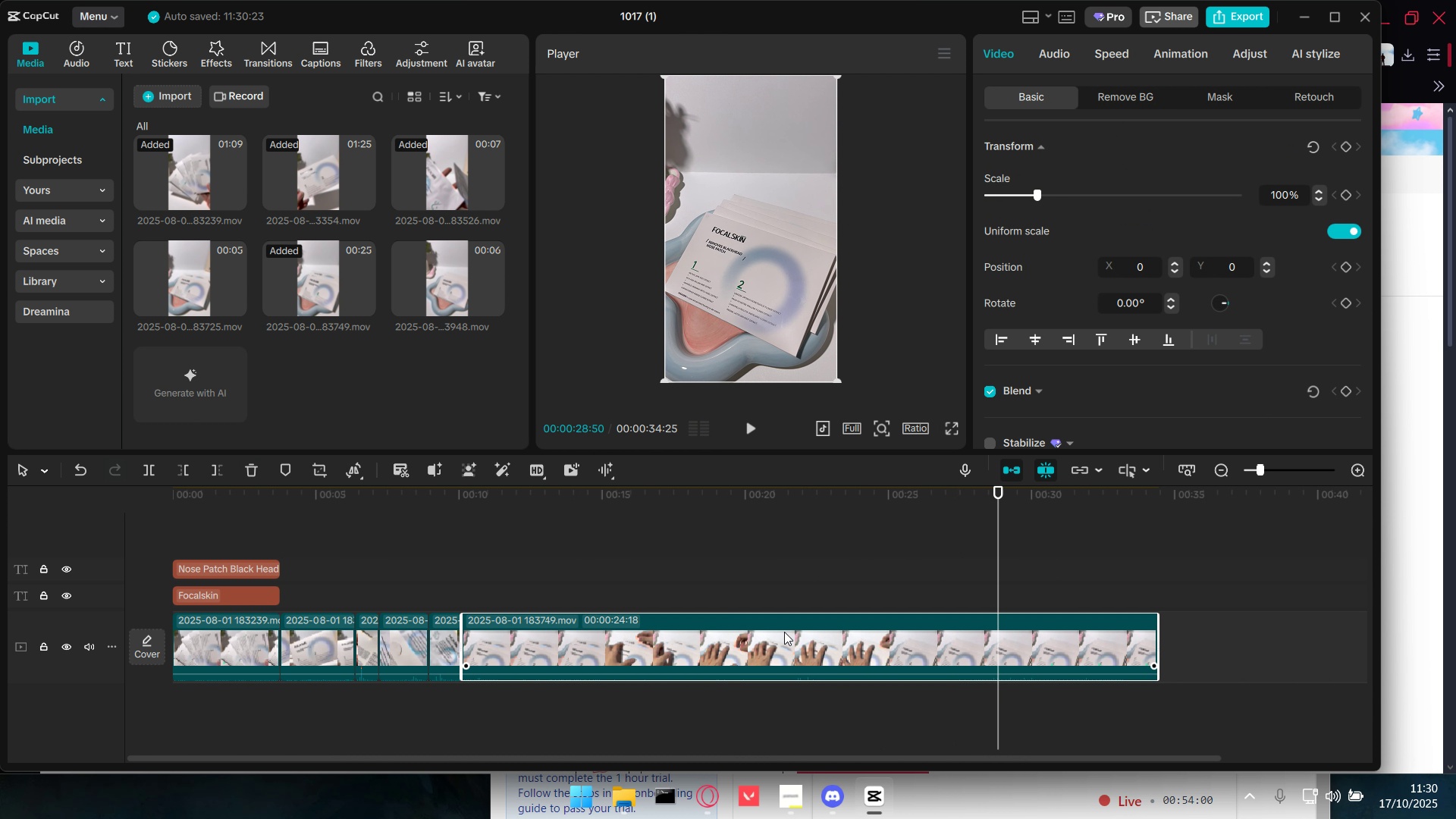 
key(Backspace)
 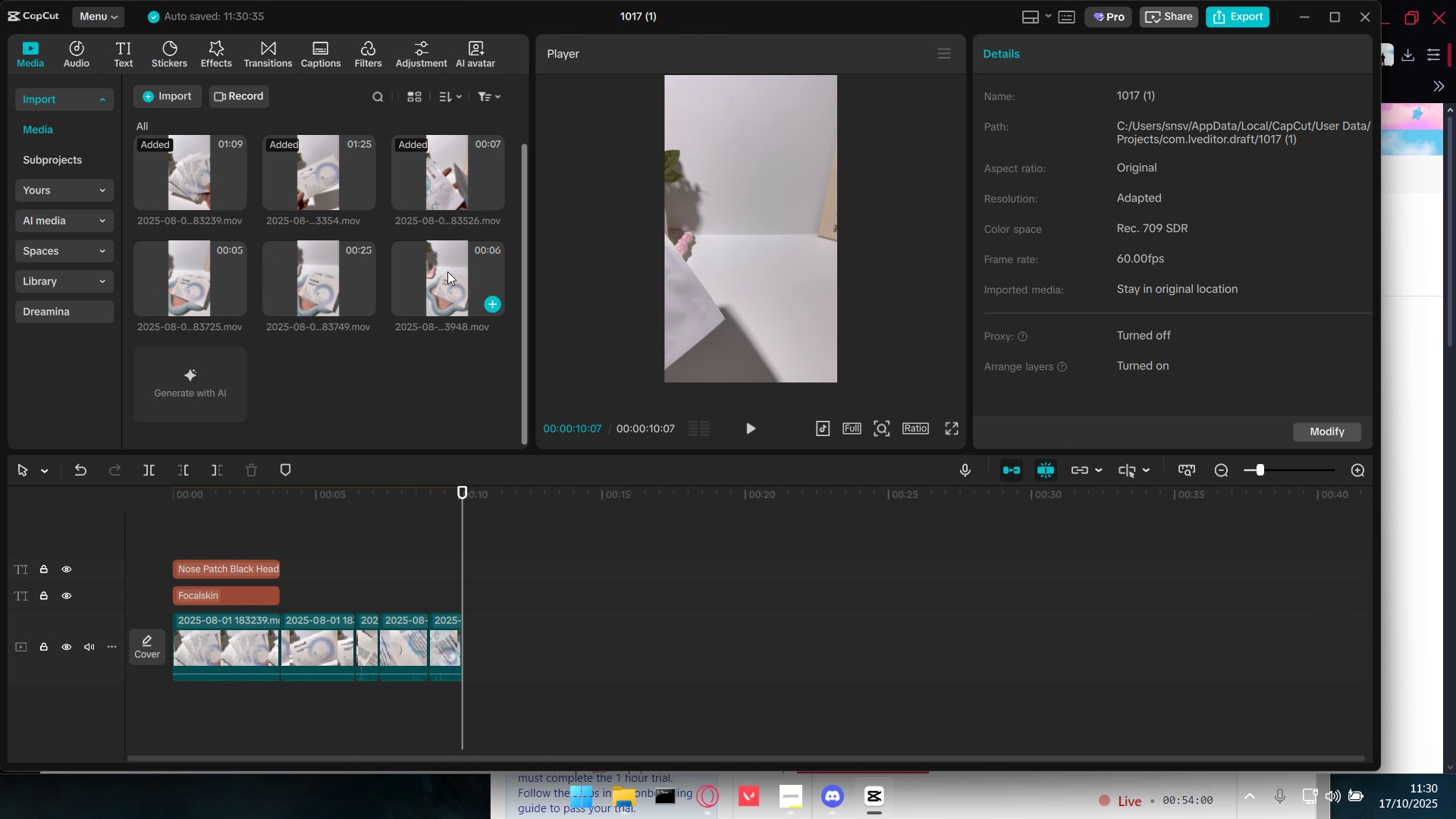 
left_click_drag(start_coordinate=[452, 266], to_coordinate=[474, 657])
 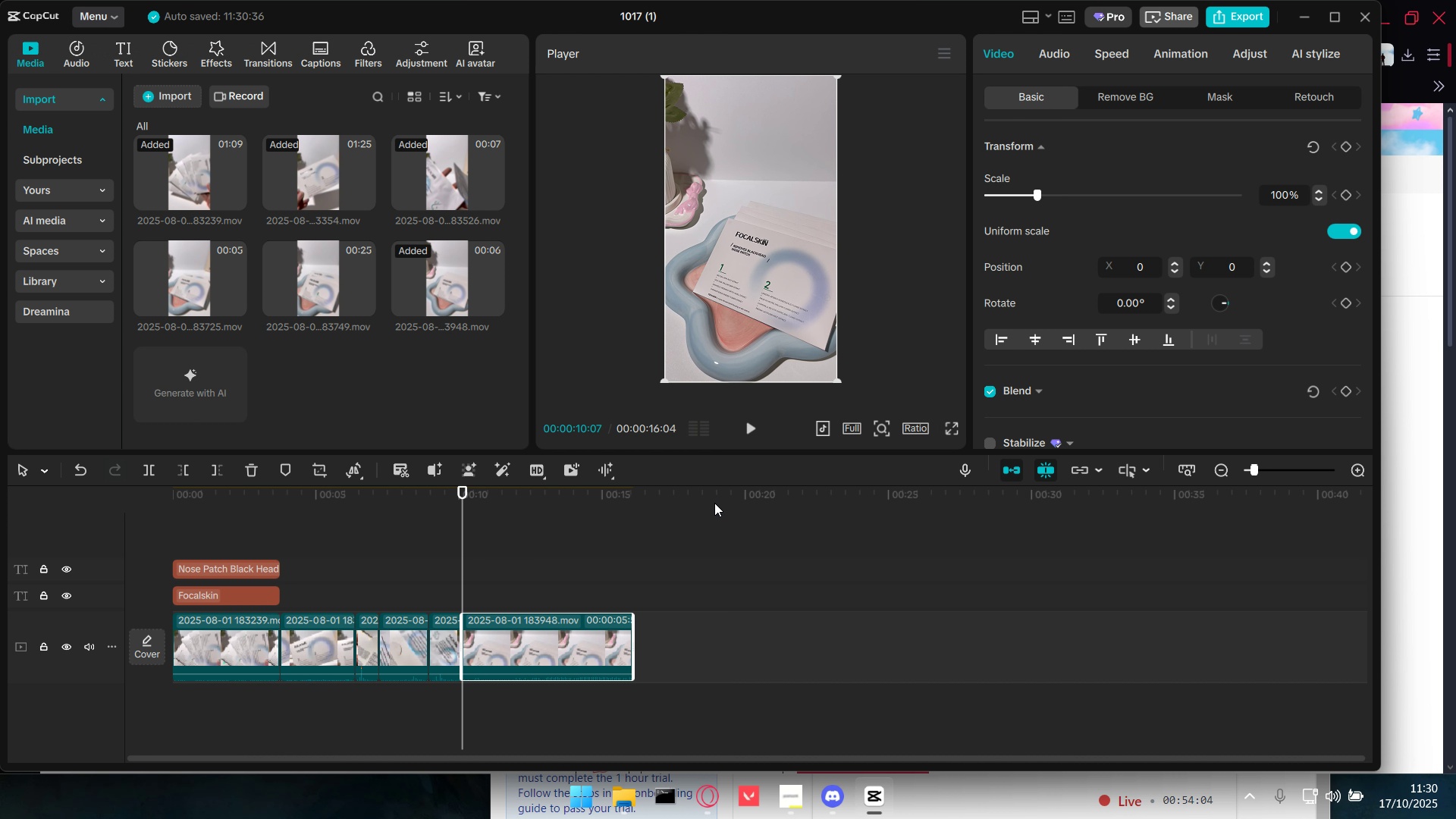 
key(Space)
 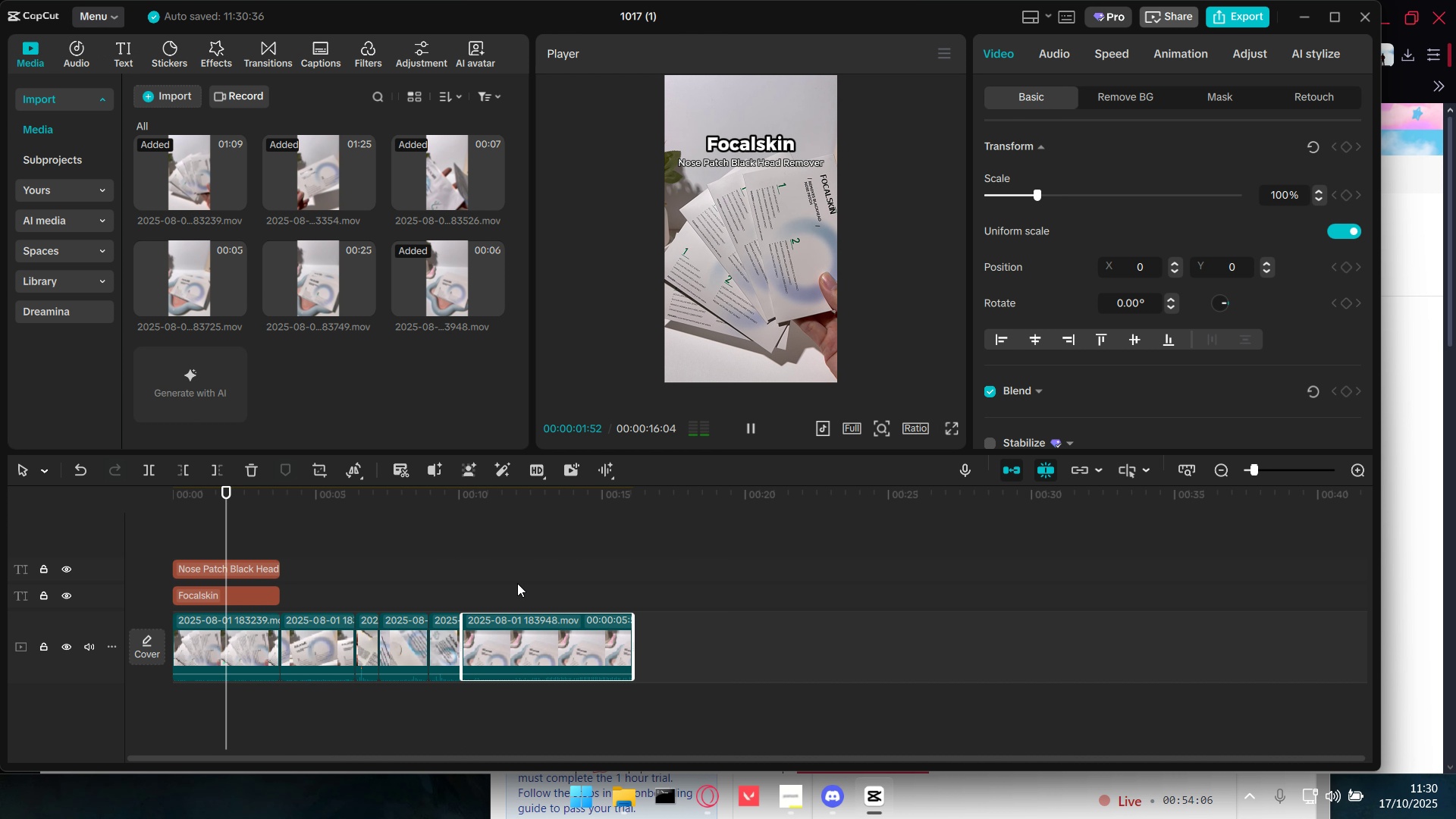 
key(Space)
 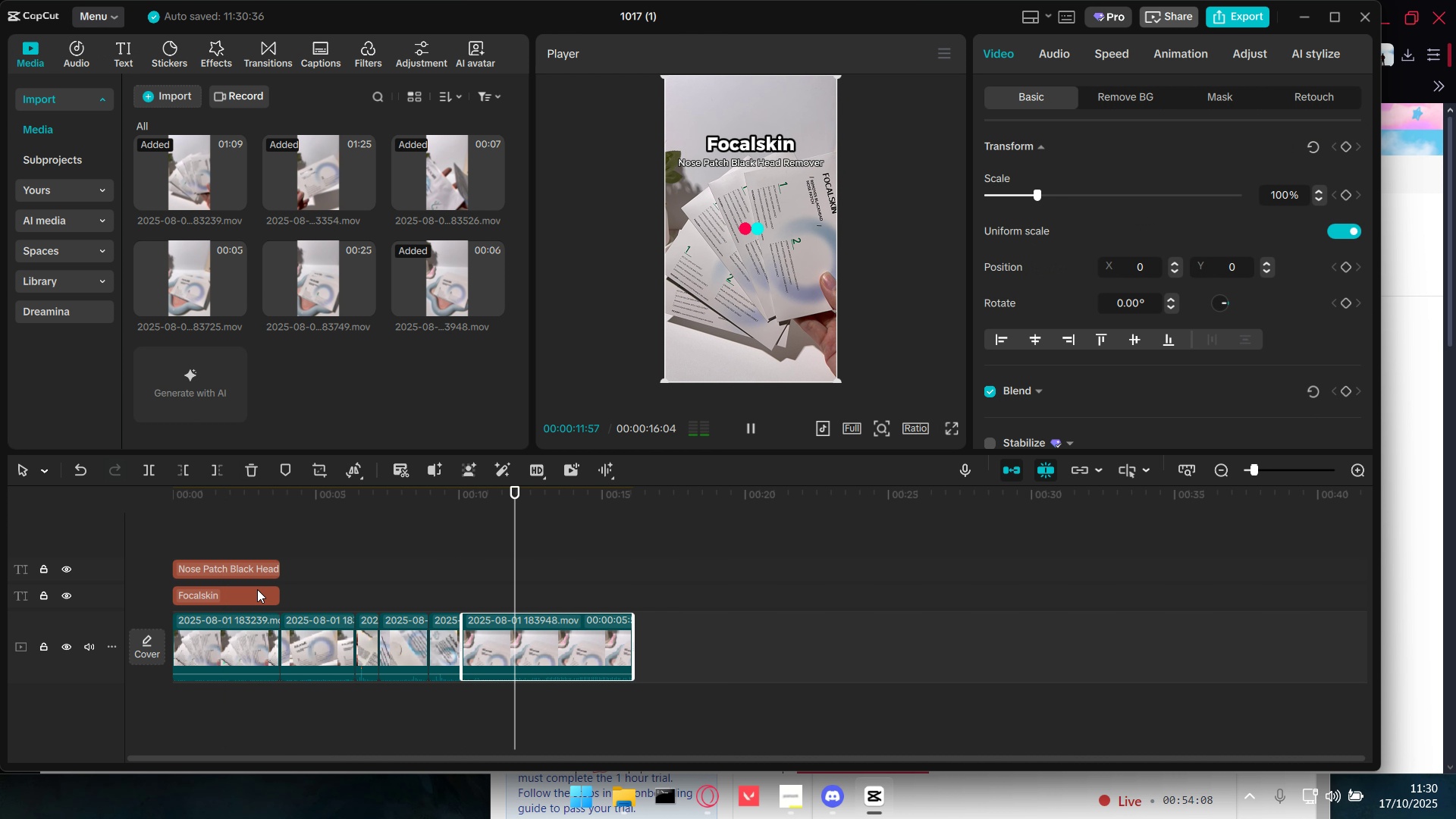 
key(Space)
 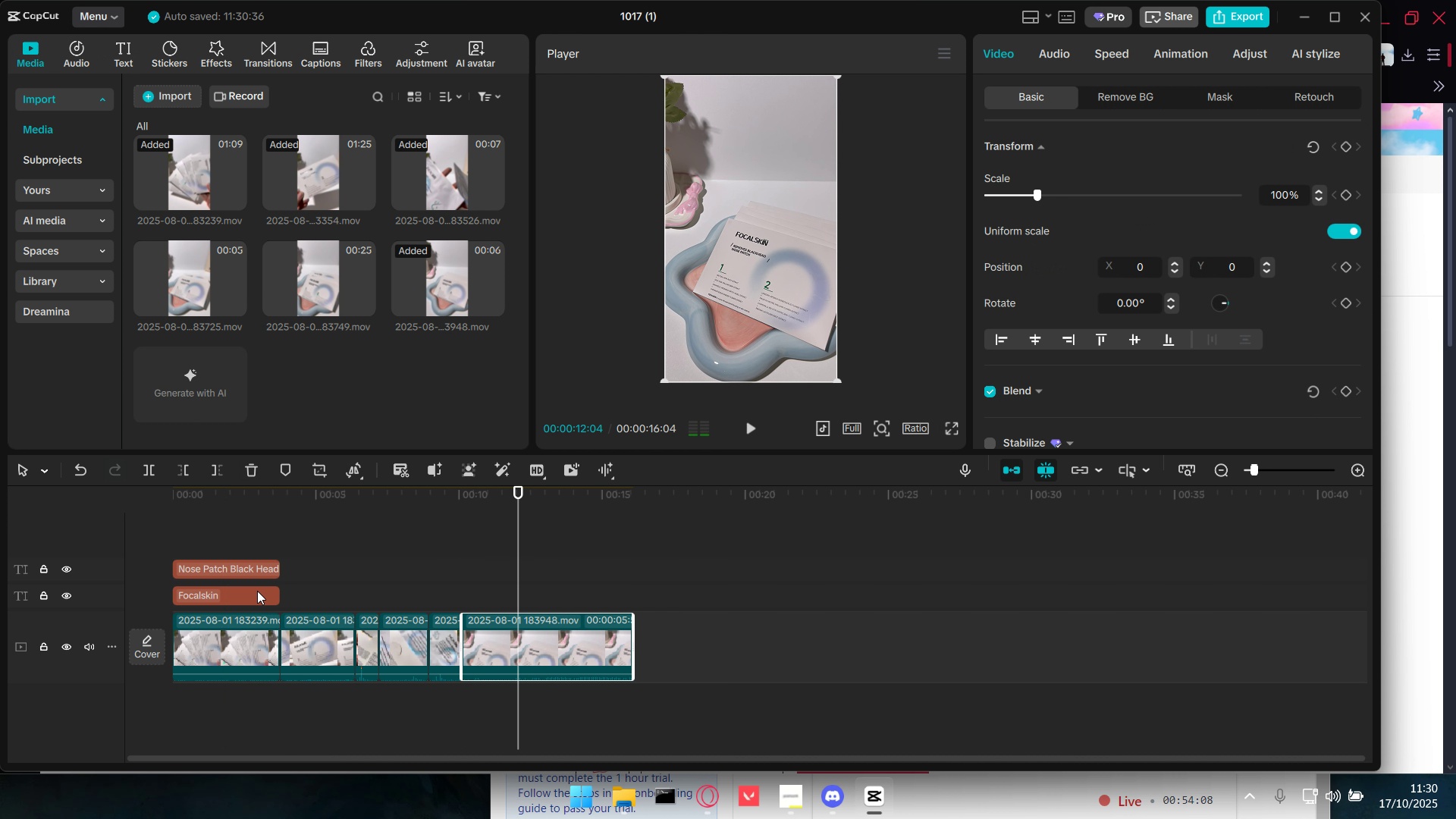 
key(Space)
 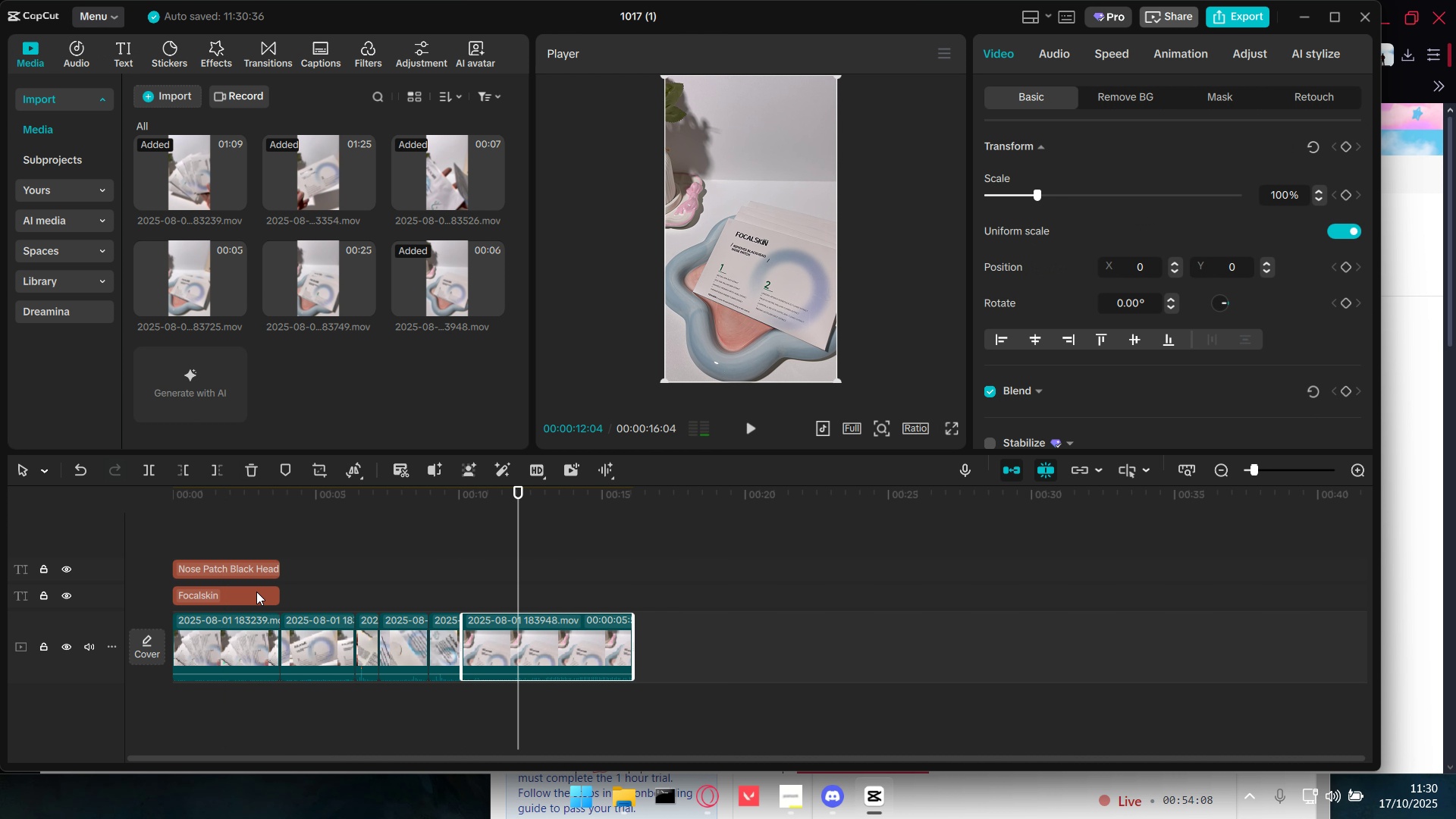 
left_click([257, 591])
 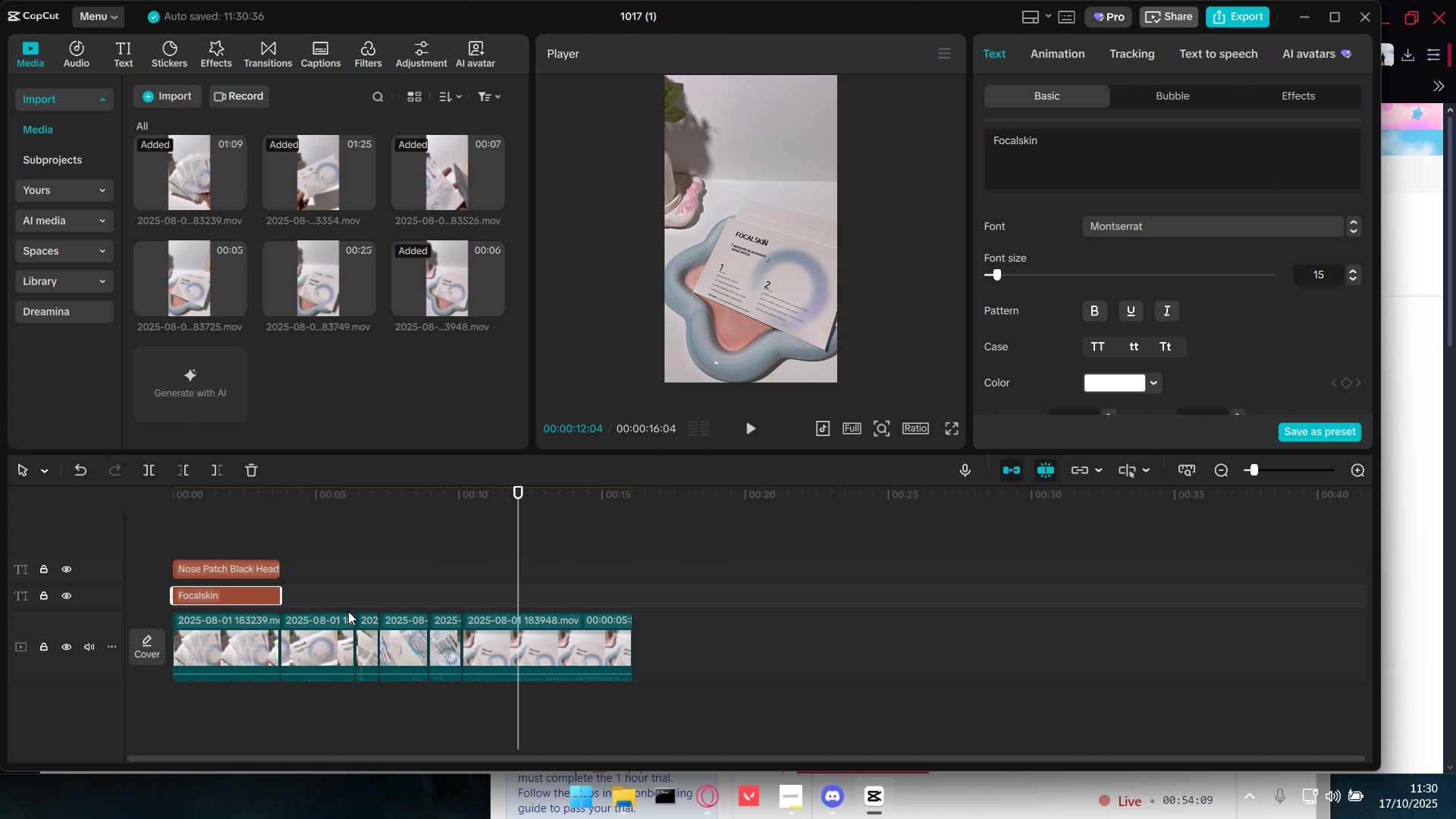 
key(Control+C)
 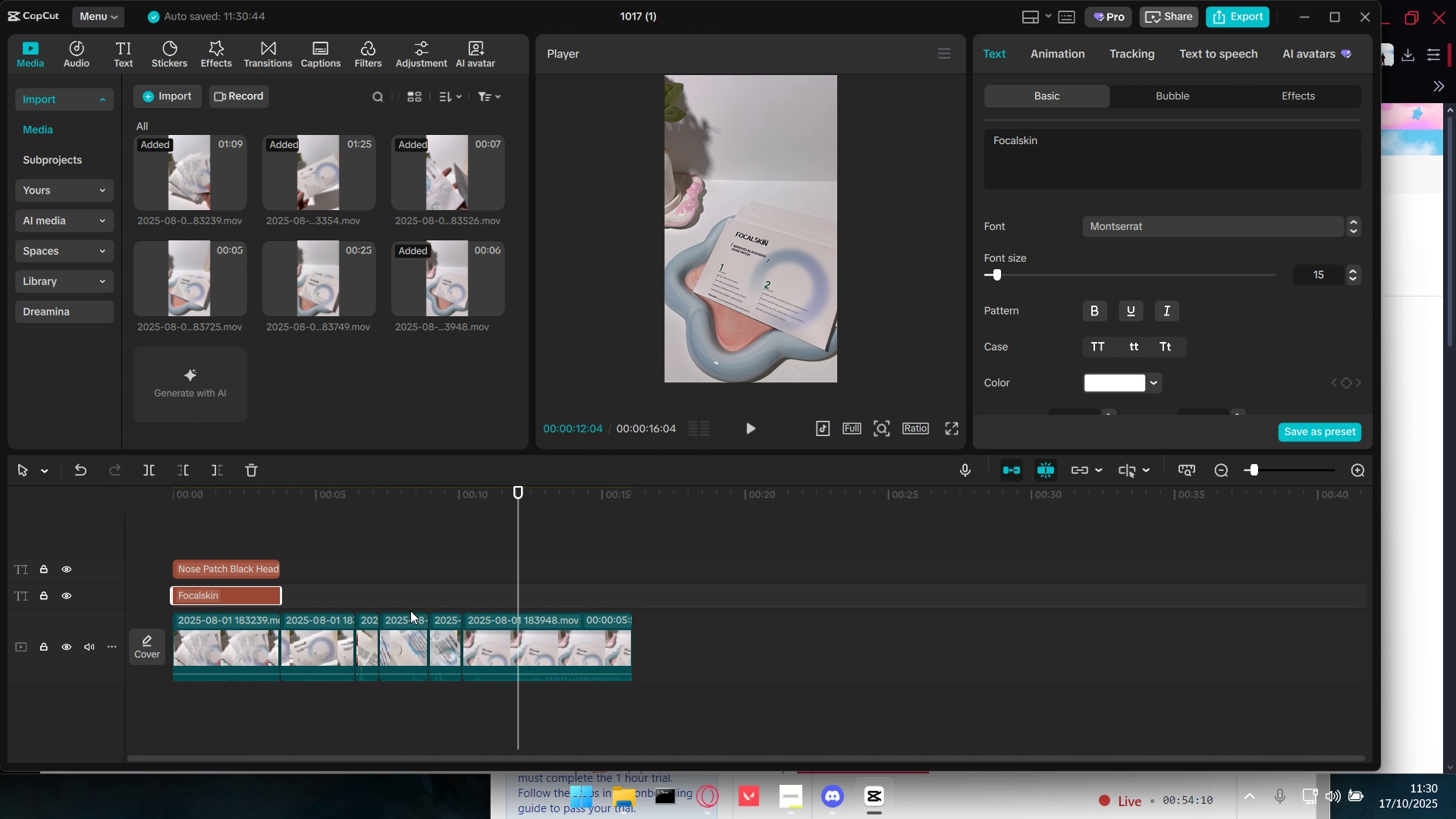 
key(Control+V)
 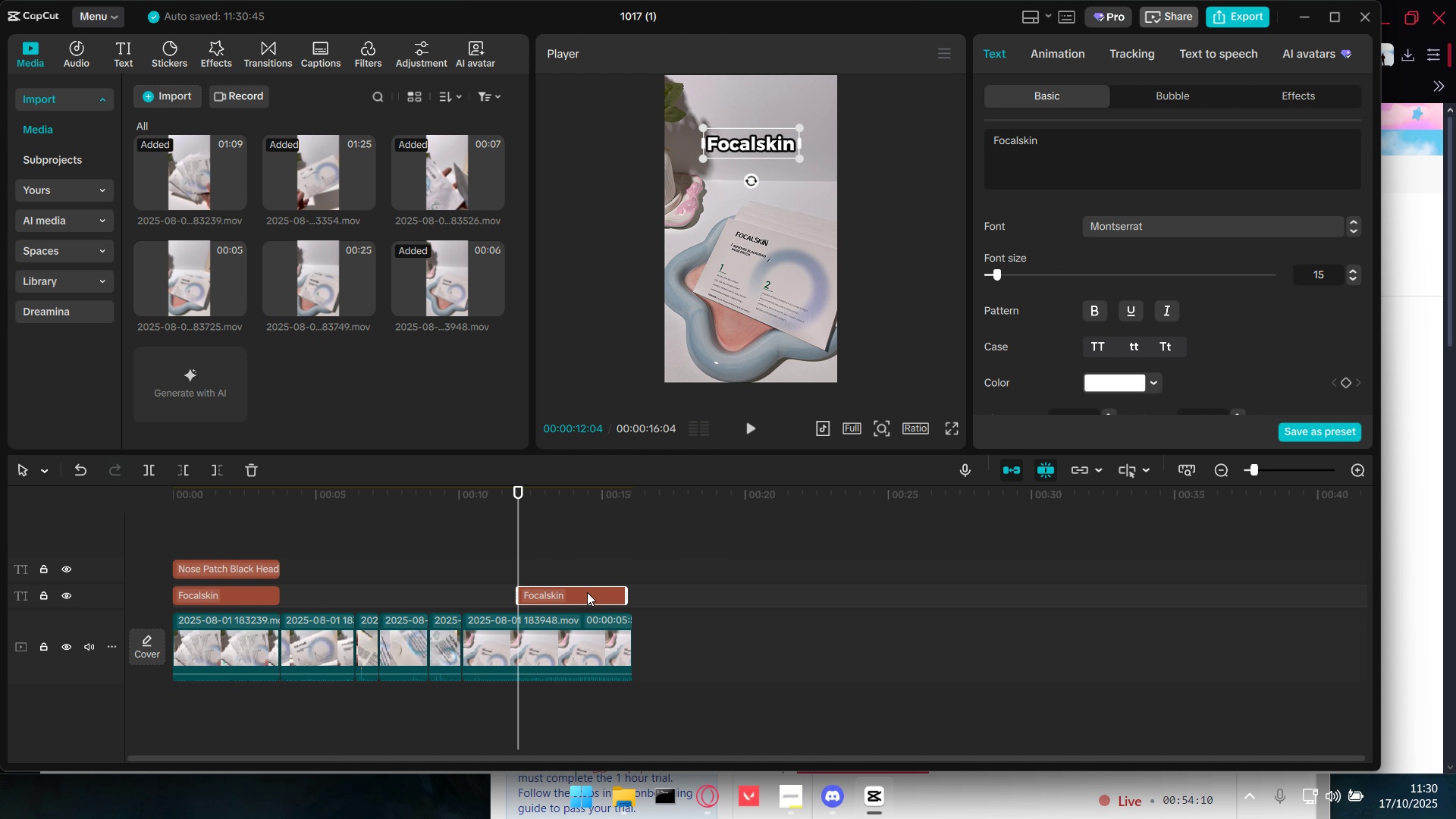 
left_click_drag(start_coordinate=[585, 592], to_coordinate=[535, 600])
 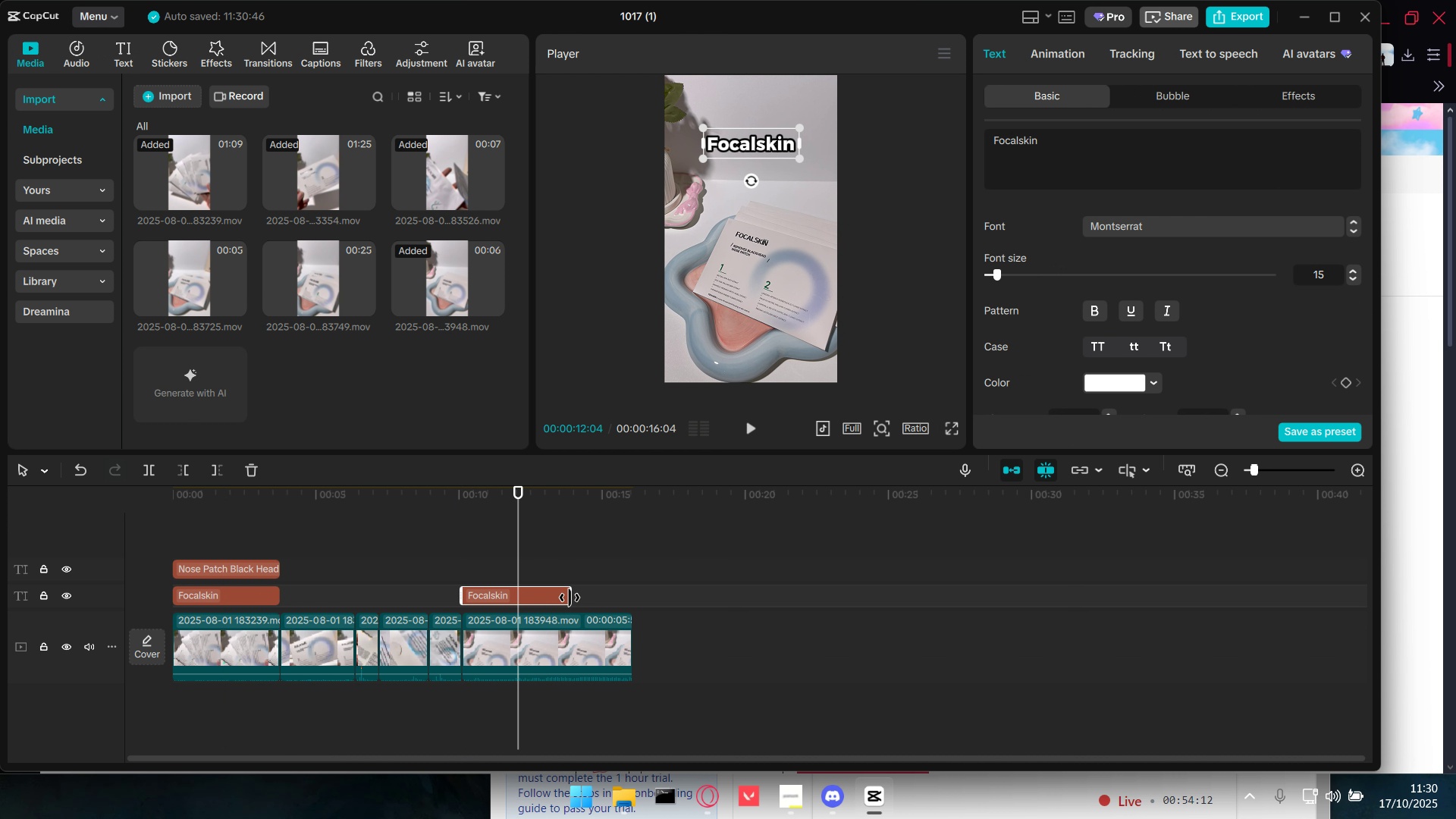 
left_click_drag(start_coordinate=[570, 598], to_coordinate=[634, 600])
 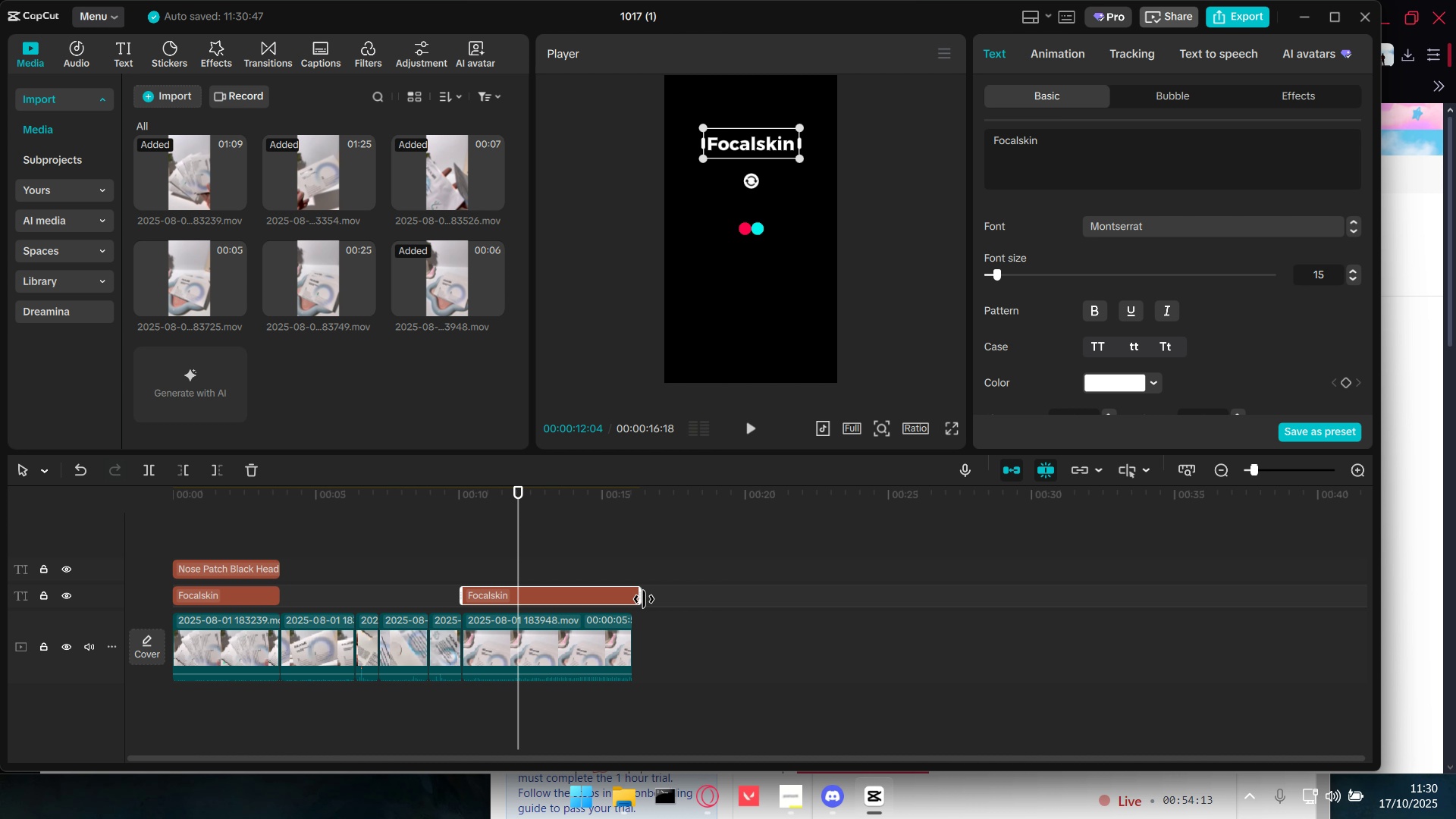 
left_click_drag(start_coordinate=[644, 599], to_coordinate=[632, 598])
 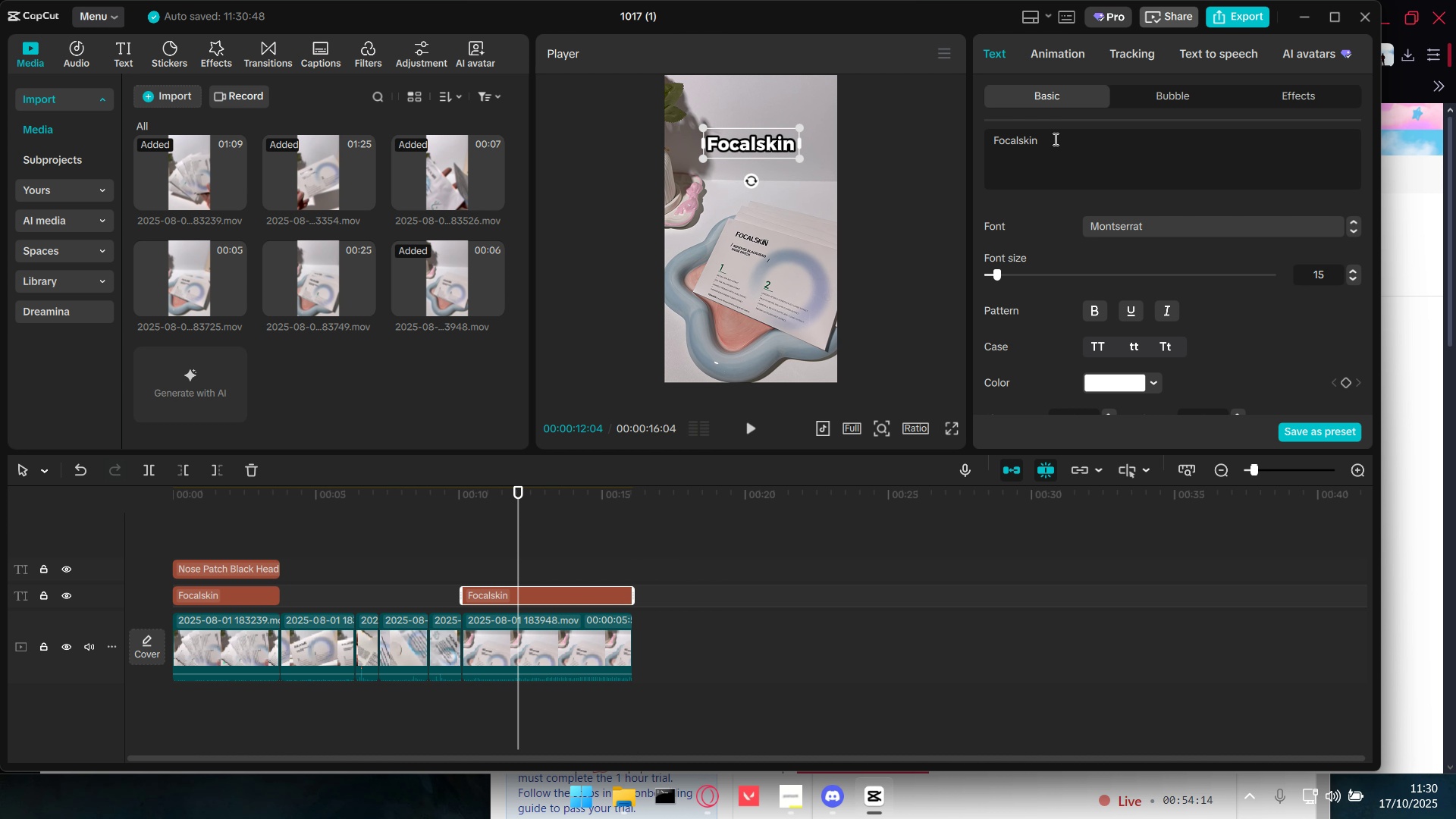 
left_click_drag(start_coordinate=[1067, 137], to_coordinate=[846, 130])
 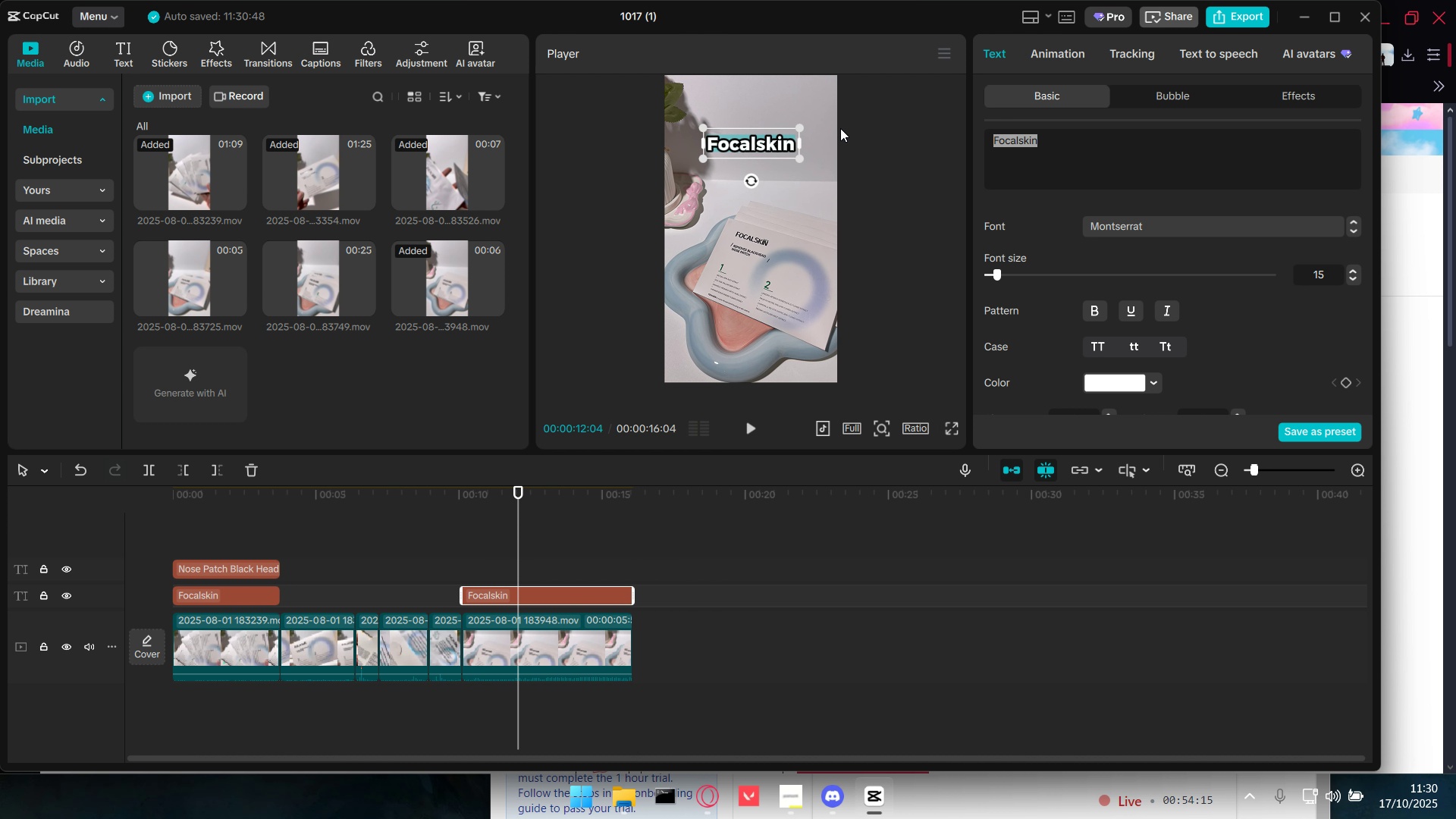 
type(Get Yours now)
 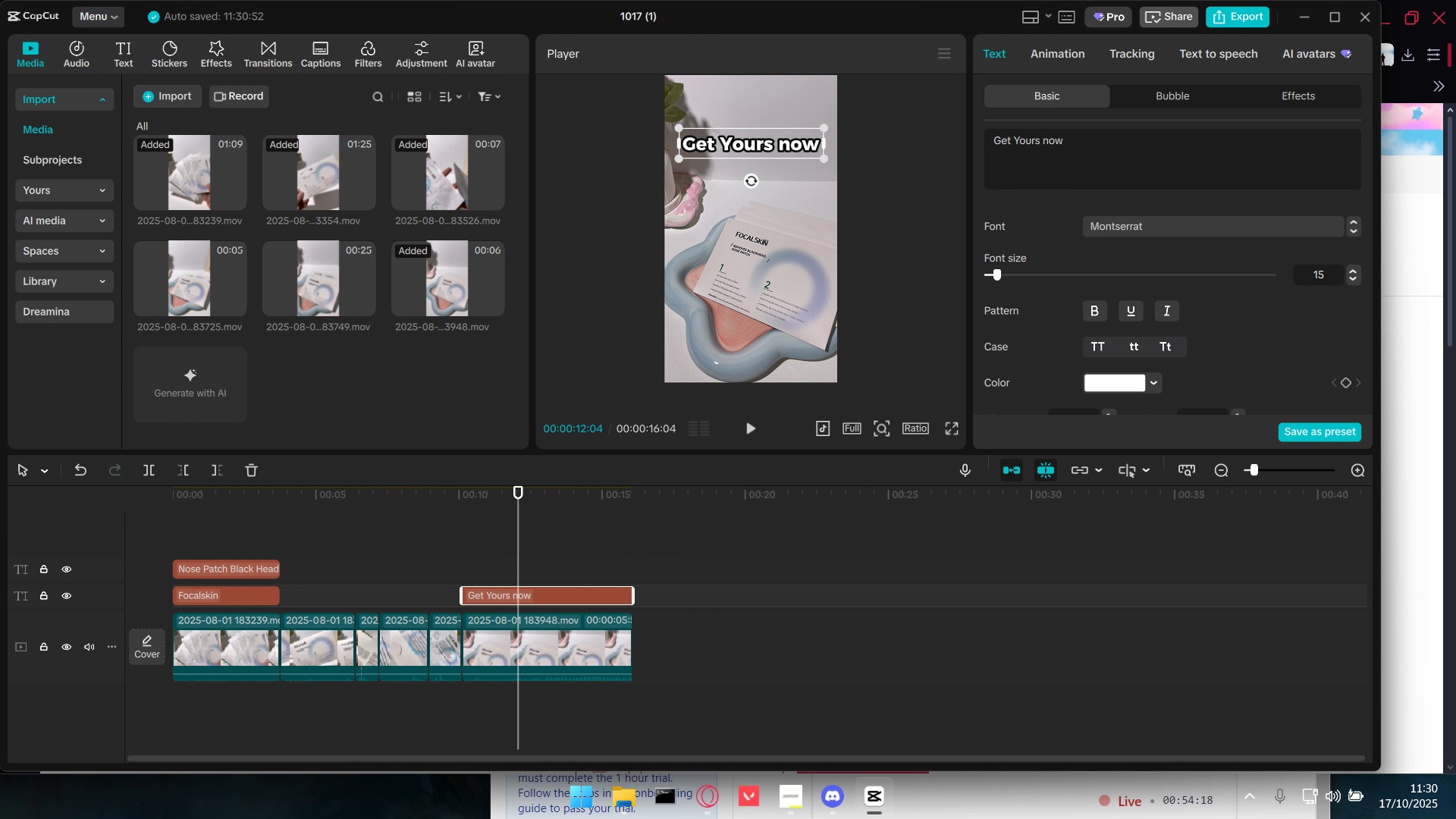 
left_click_drag(start_coordinate=[821, 158], to_coordinate=[783, 140])
 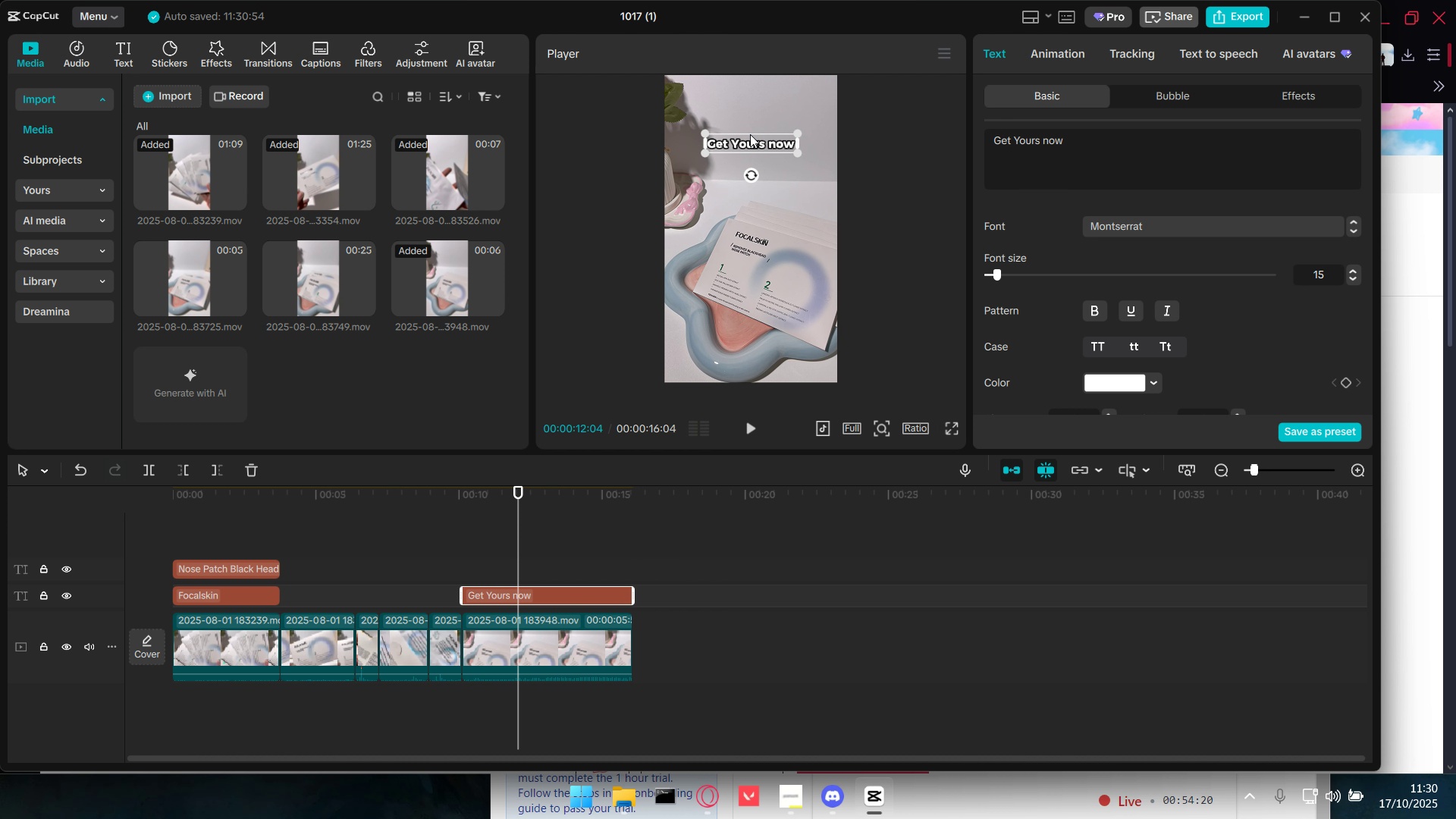 
left_click_drag(start_coordinate=[750, 134], to_coordinate=[752, 150])
 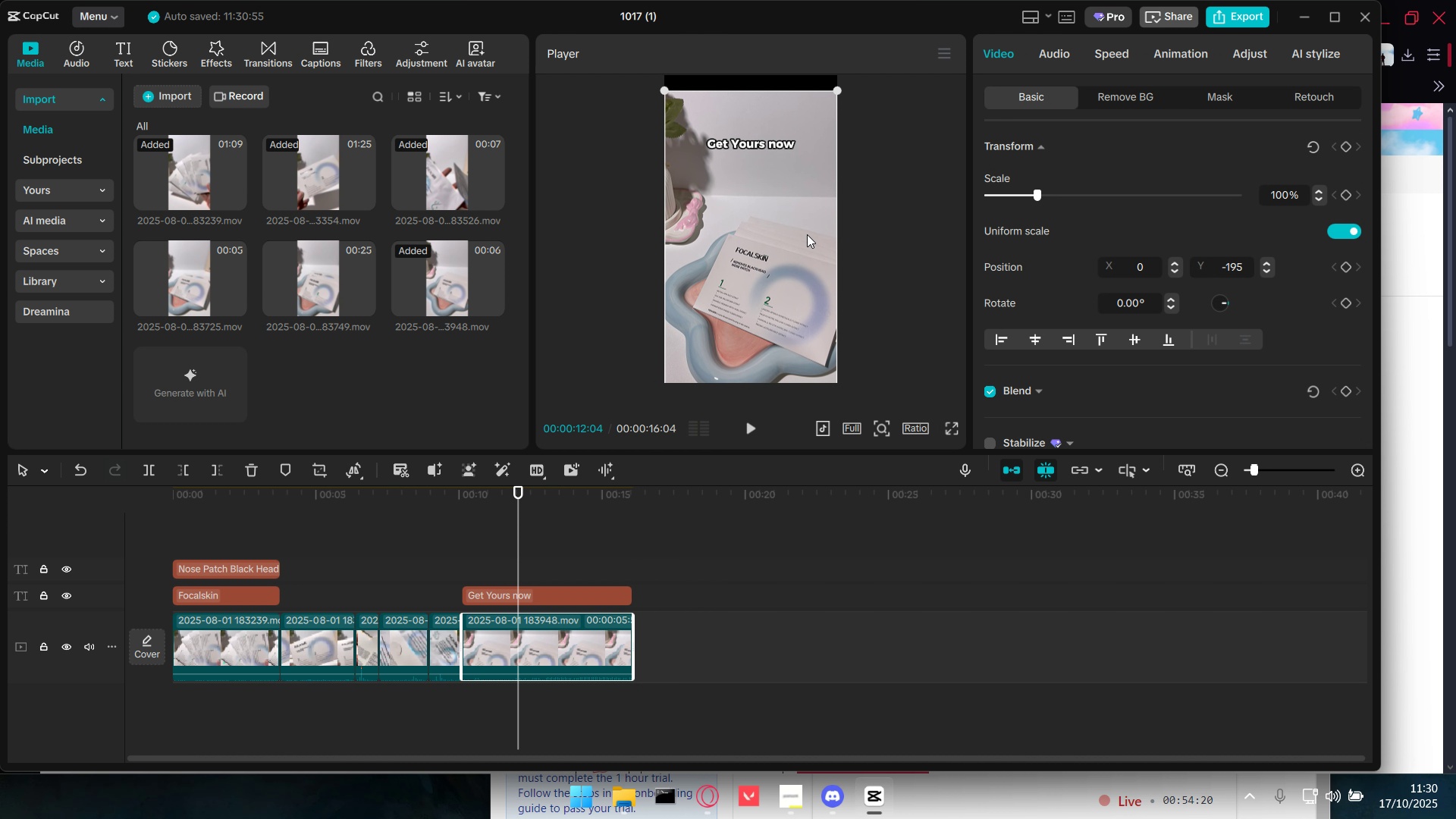 
key(Control+Z)
 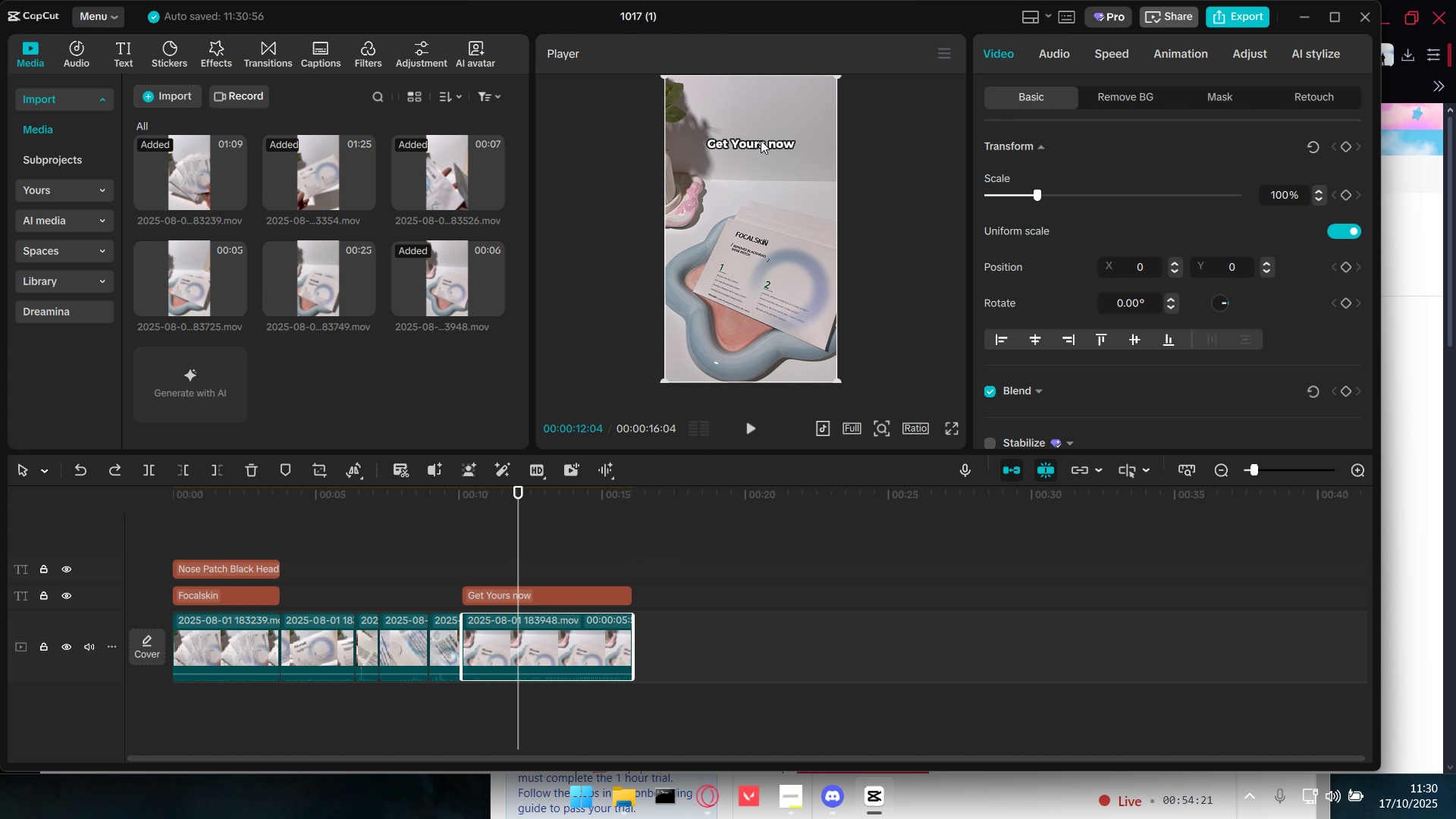 
left_click([761, 140])
 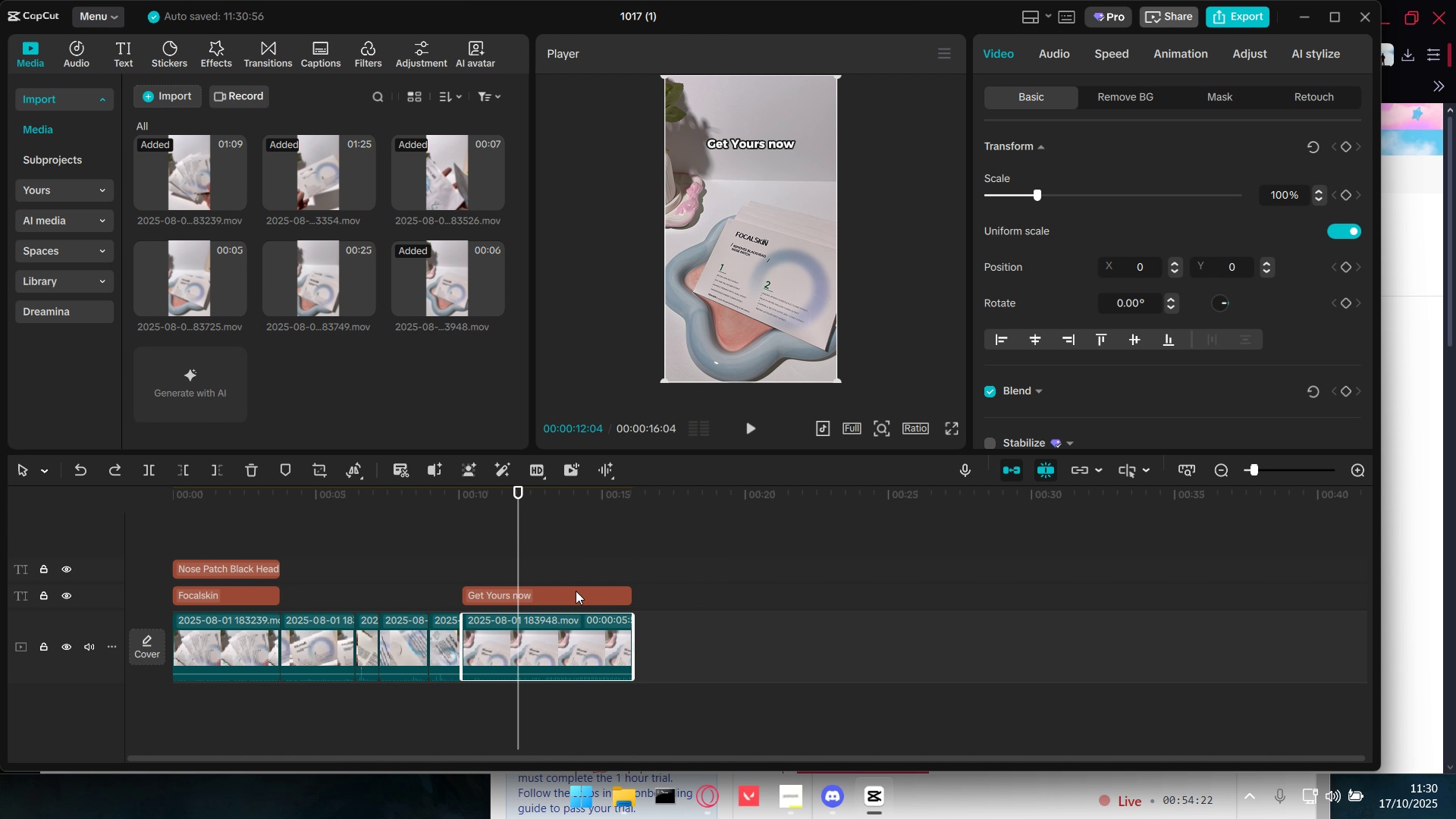 
left_click([576, 591])
 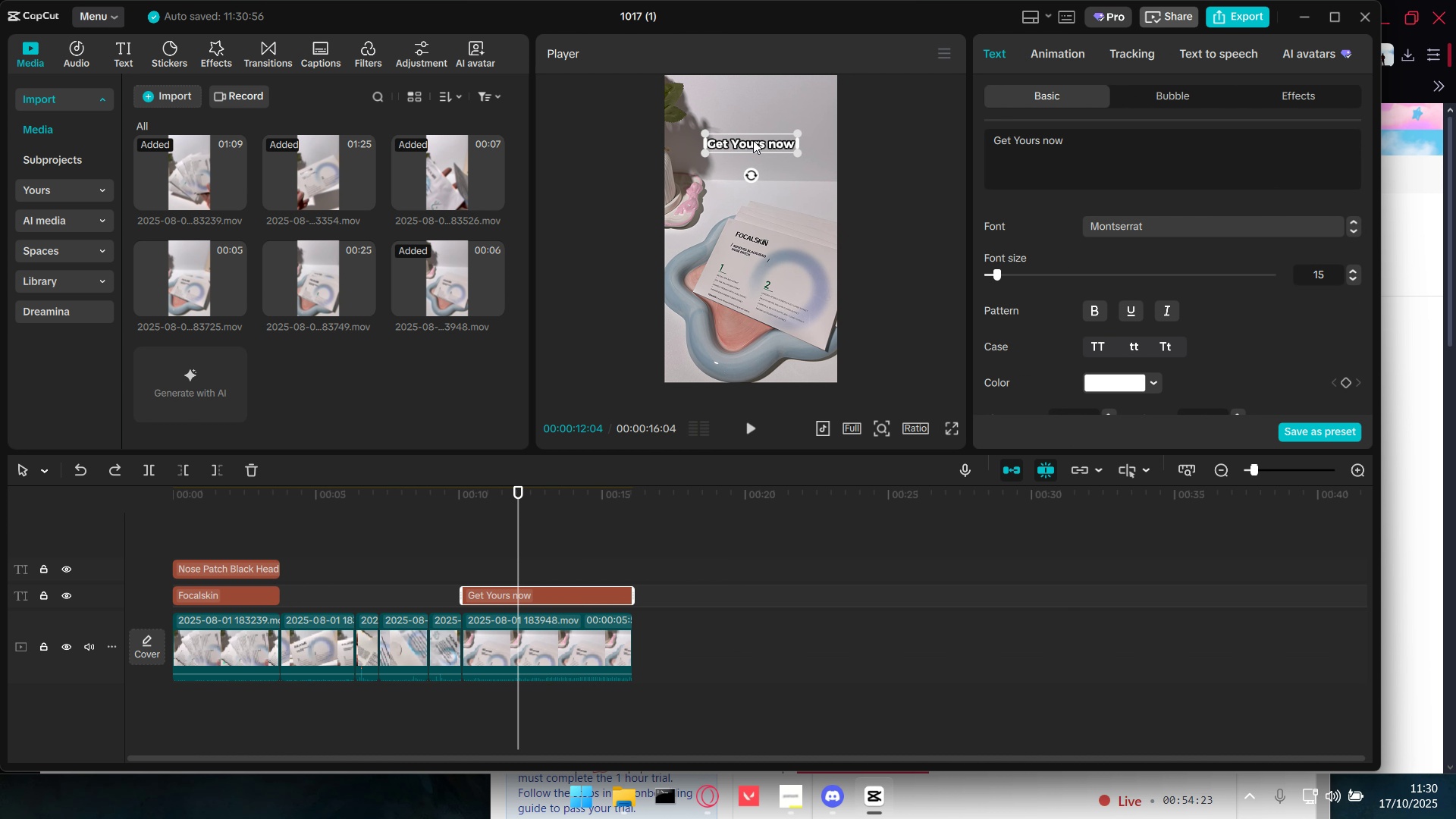 
left_click_drag(start_coordinate=[753, 140], to_coordinate=[781, 168])
 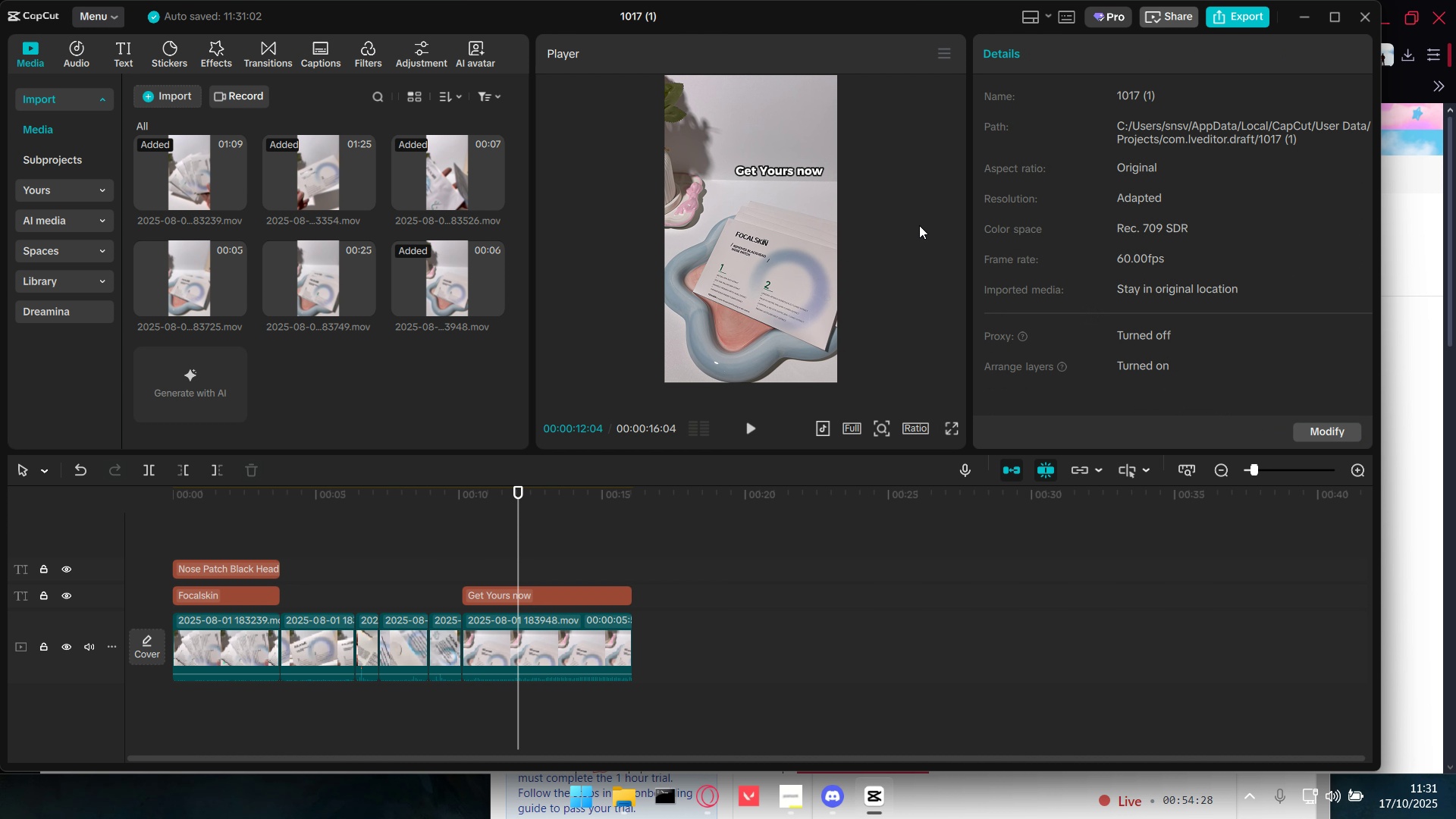 
left_click([919, 225])
 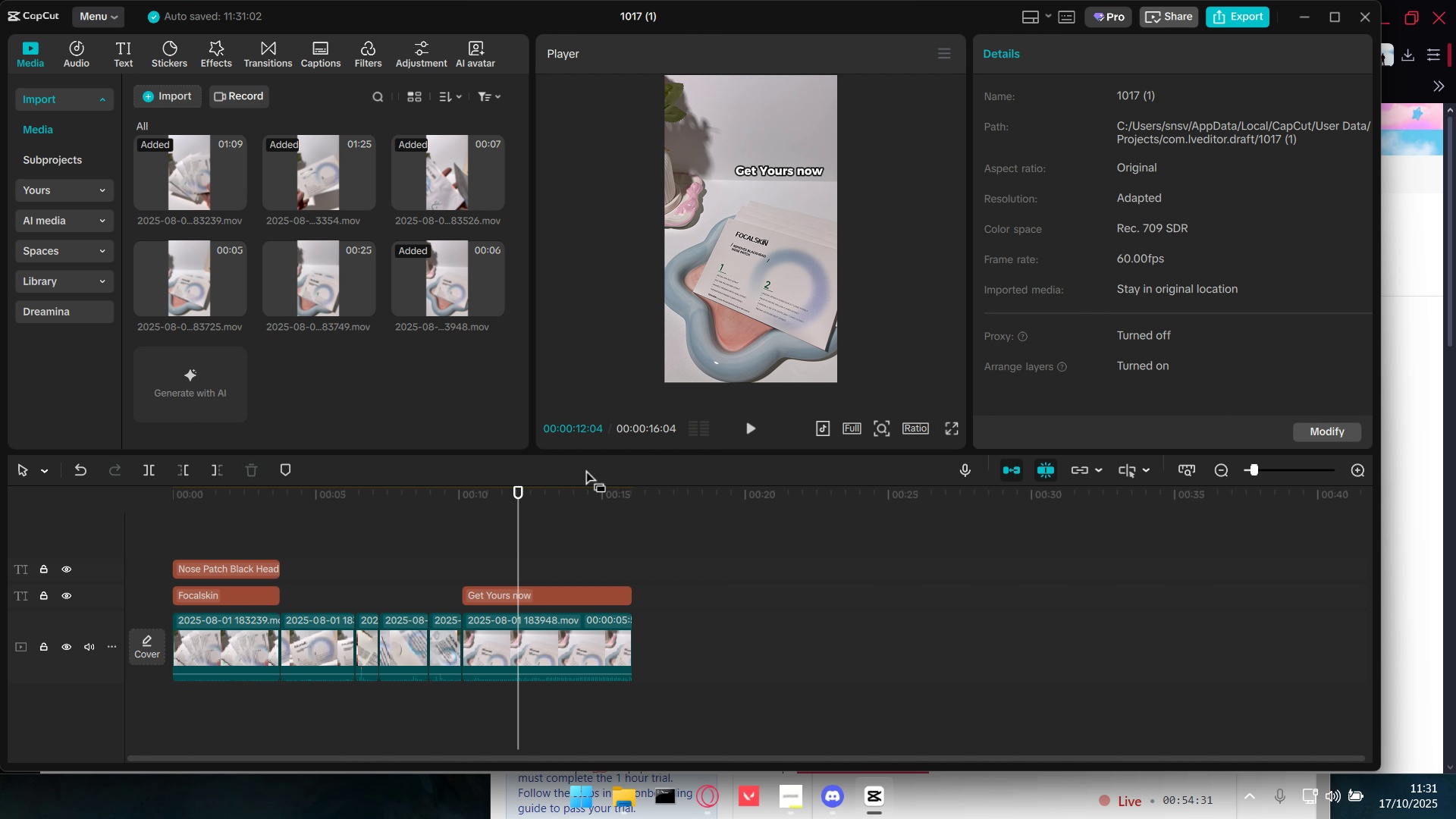 
left_click([475, 556])
 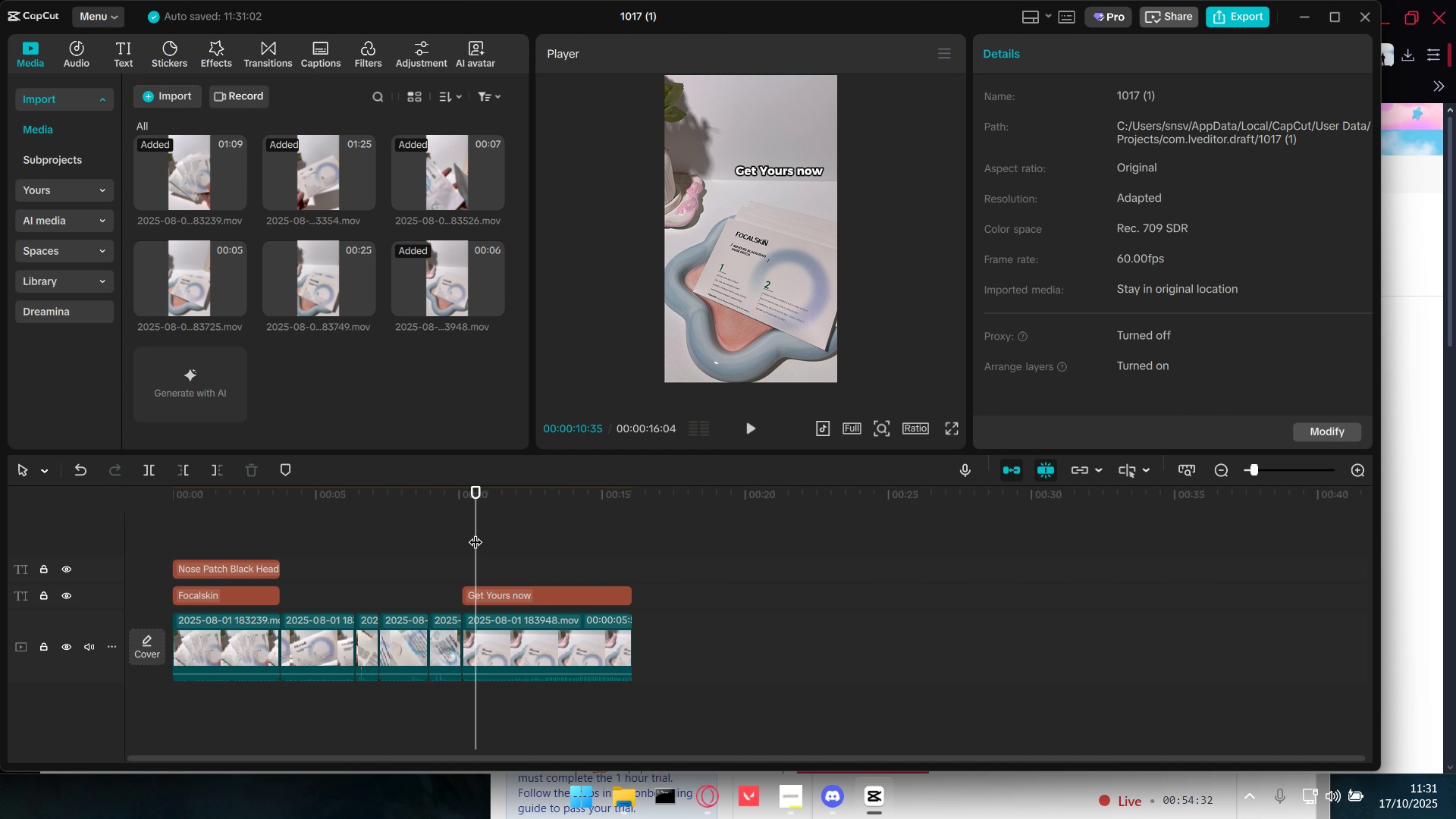 
left_click_drag(start_coordinate=[475, 532], to_coordinate=[145, 562])
 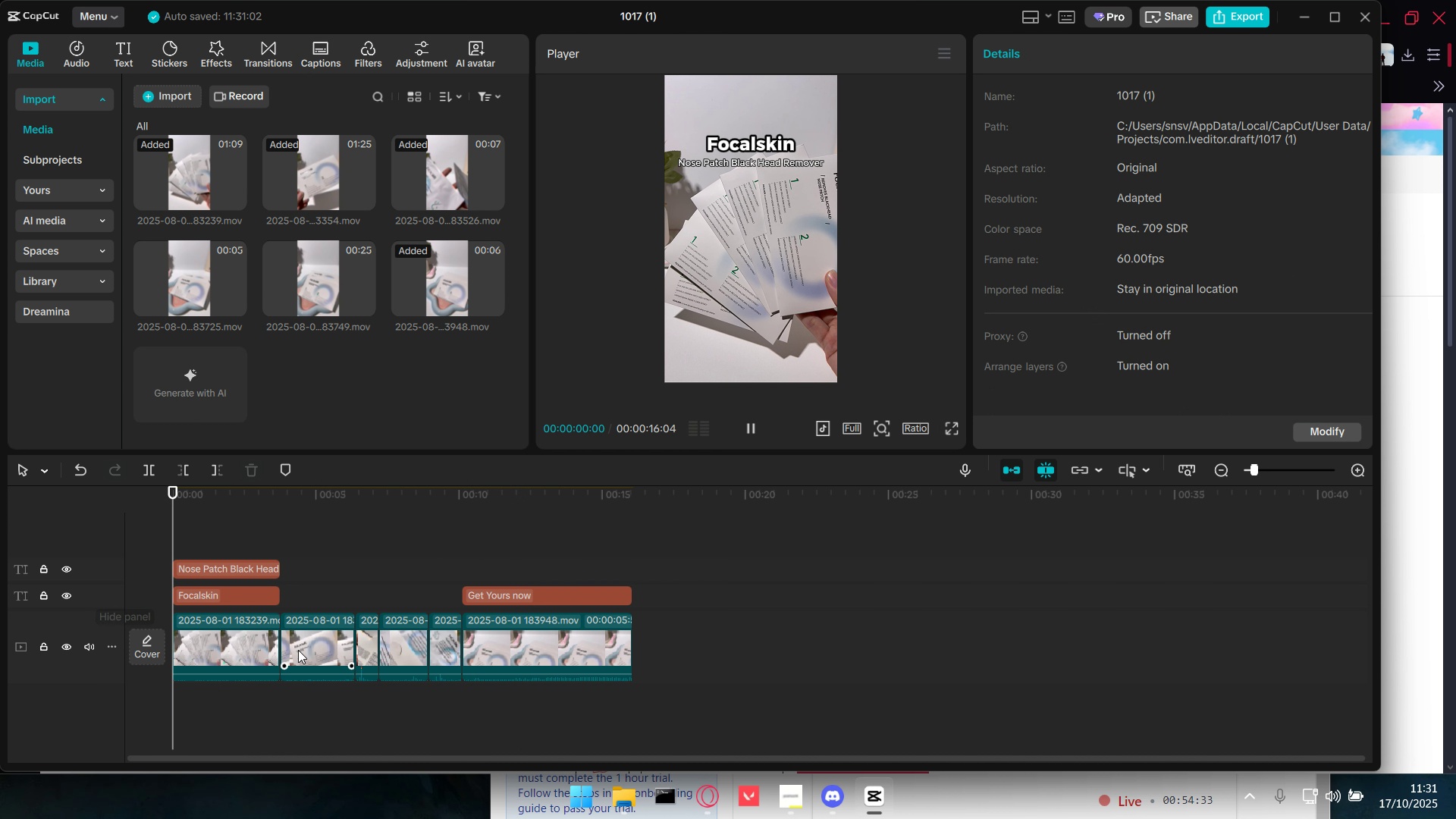 
key(Space)
 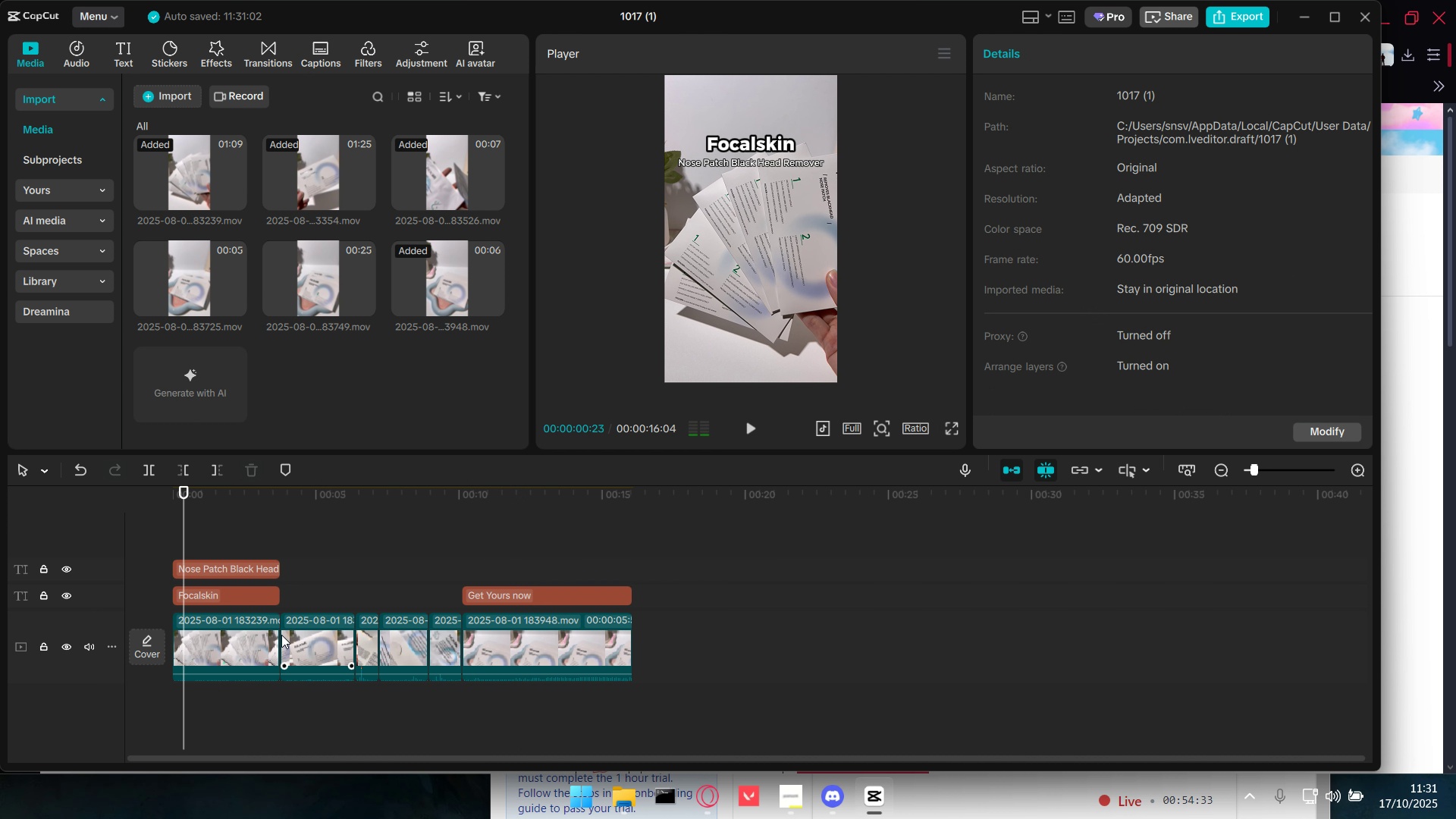 
key(Space)
 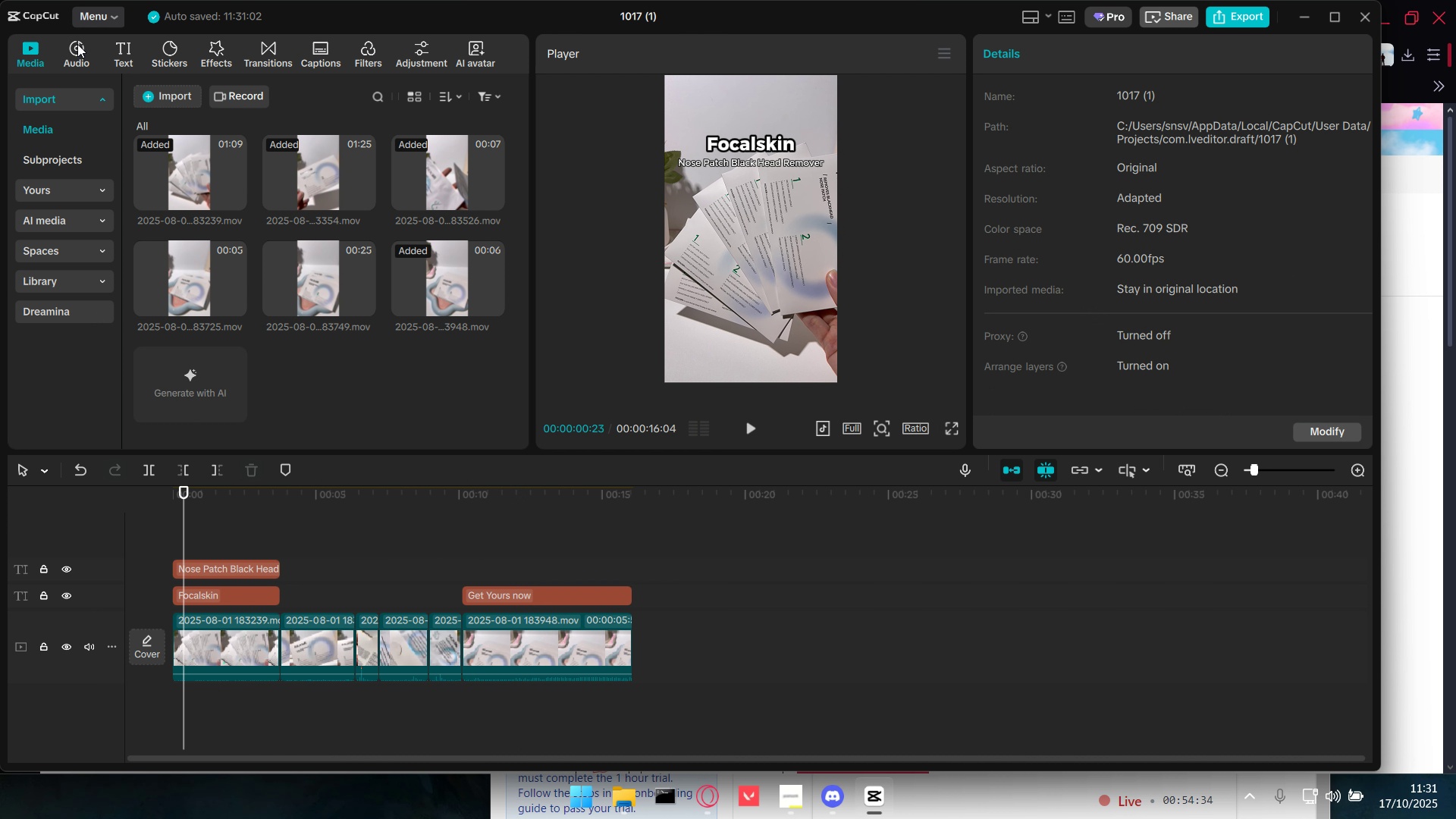 
left_click([77, 44])
 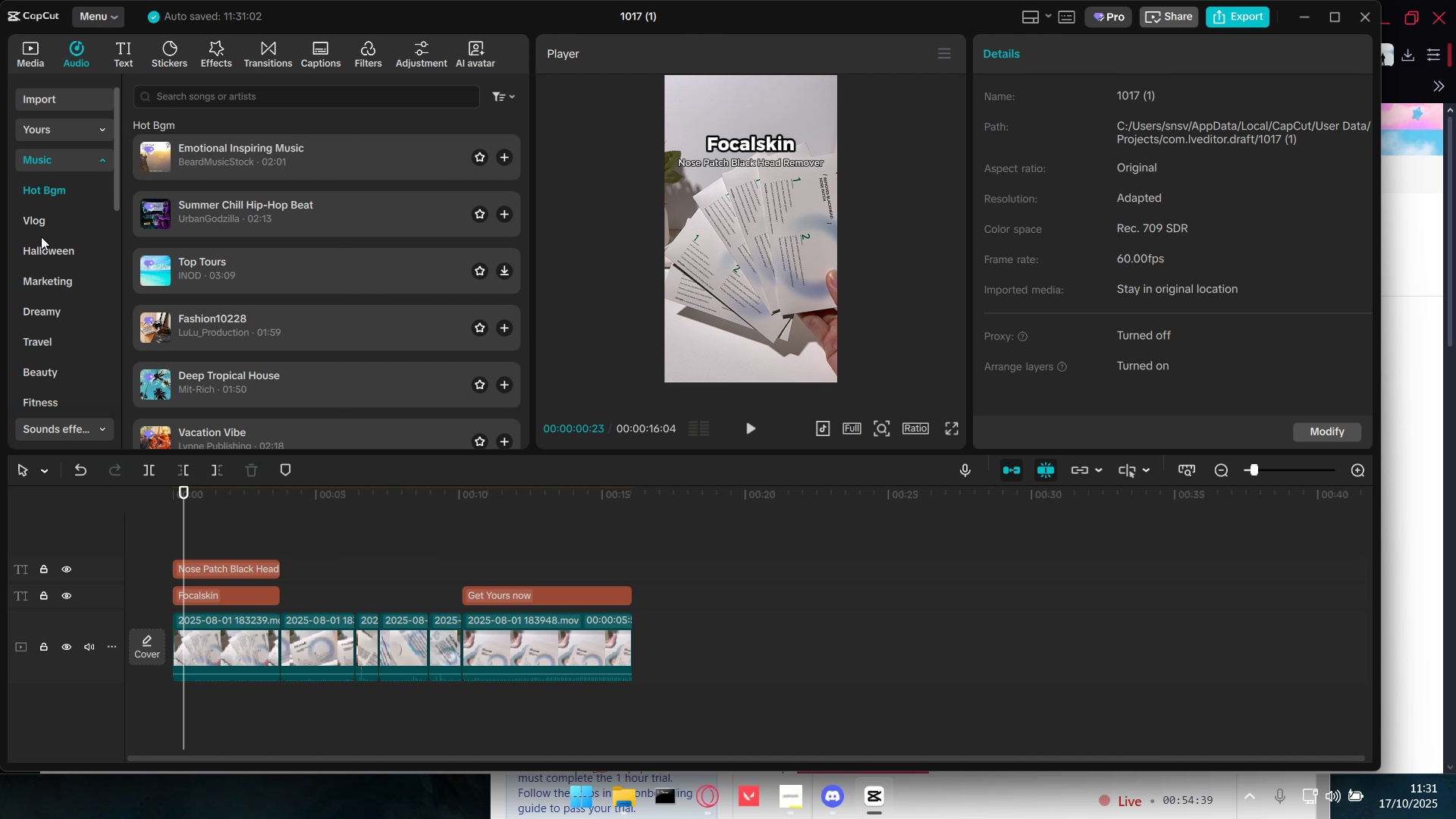 
wait(5.62)
 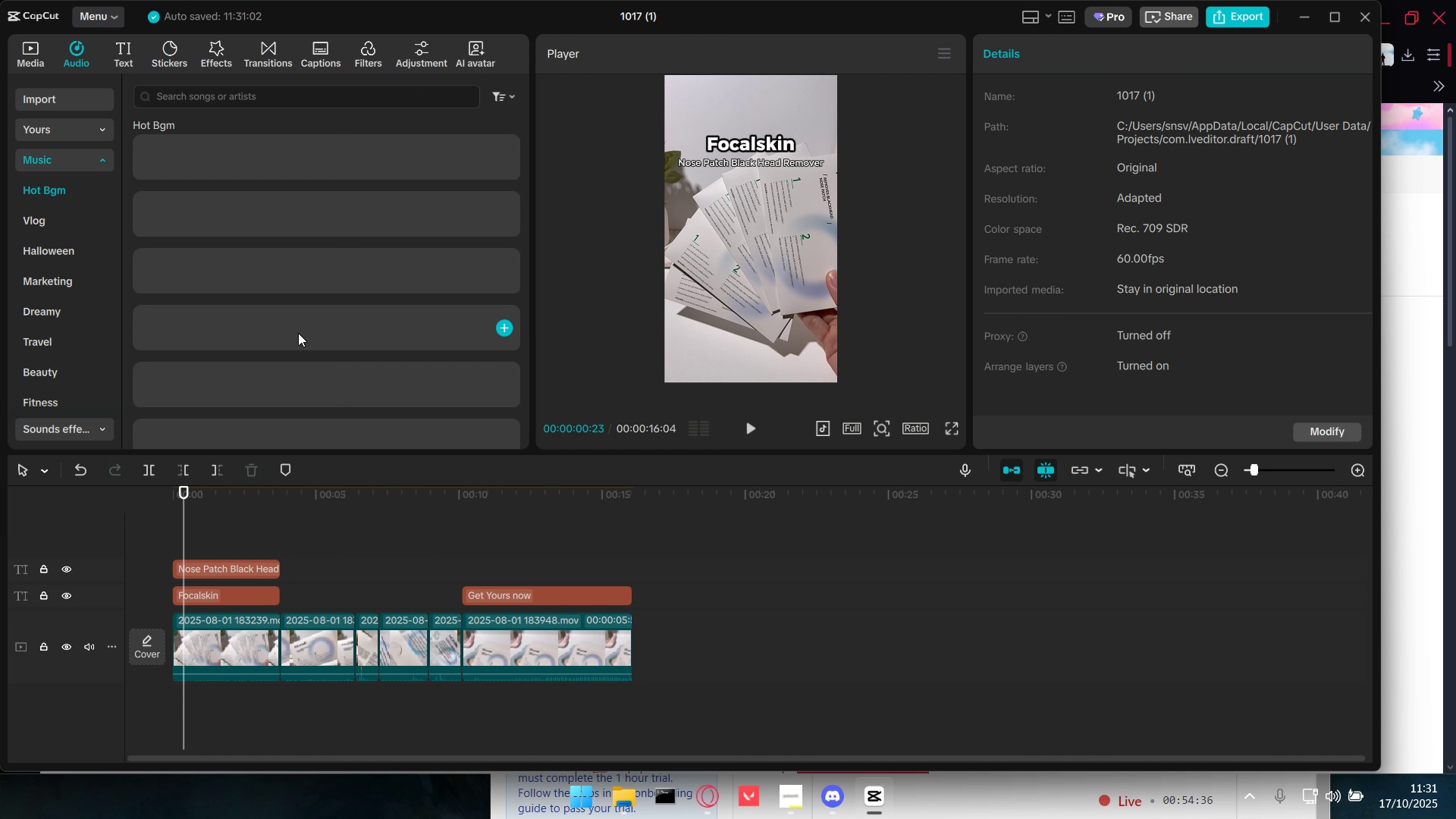 
left_click([67, 369])
 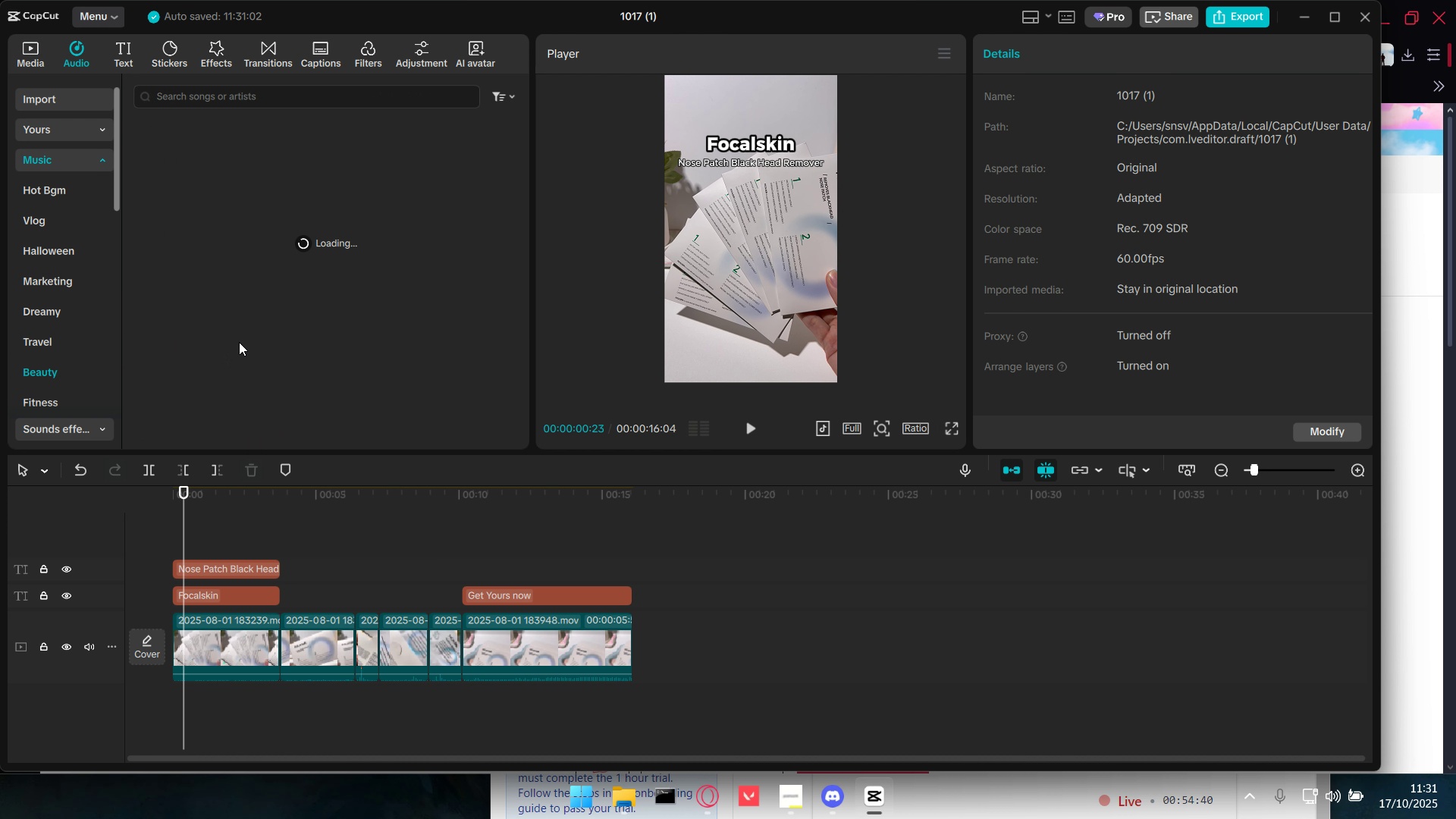 
mouse_move([253, 335])
 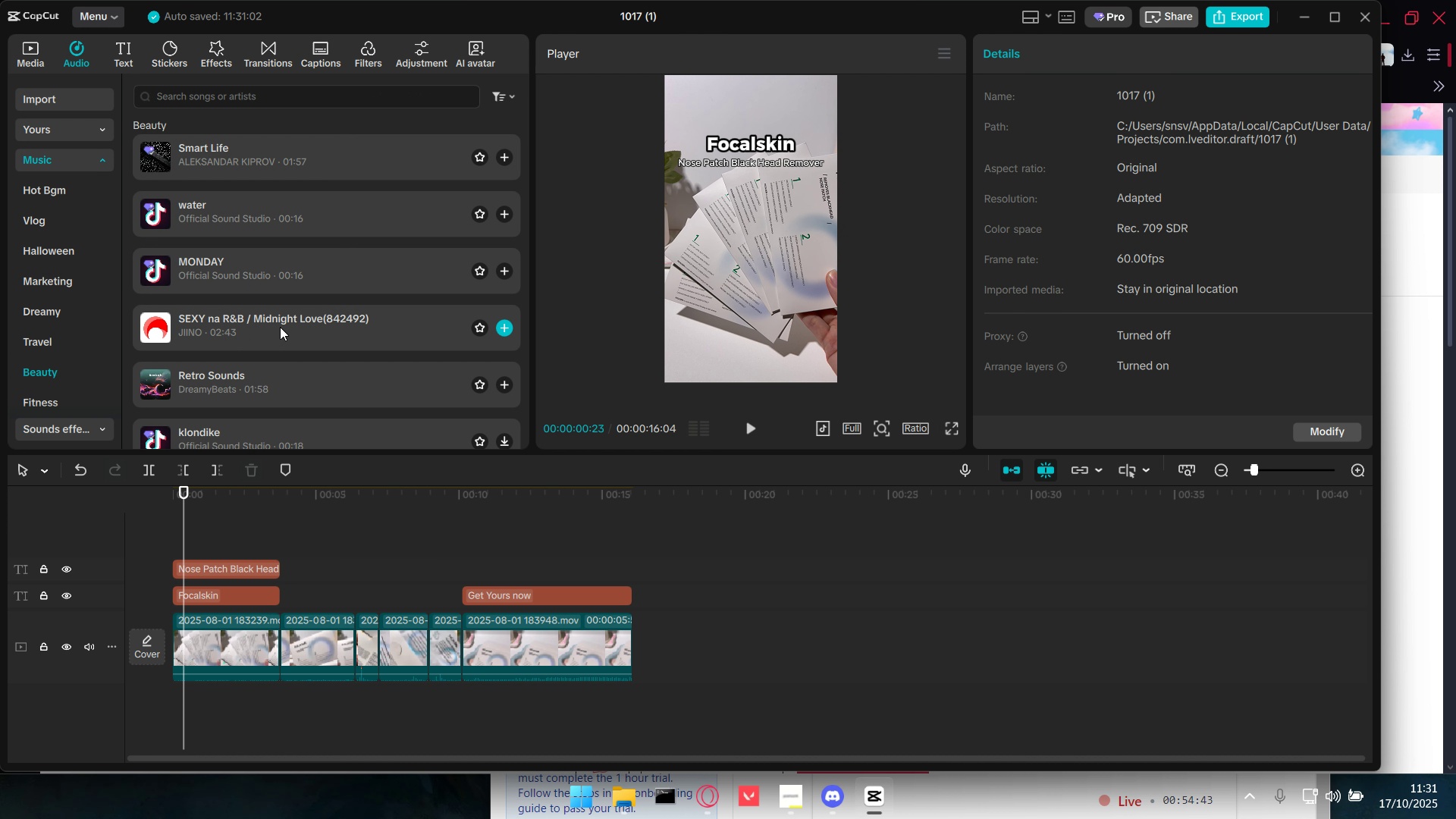 
left_click([280, 327])
 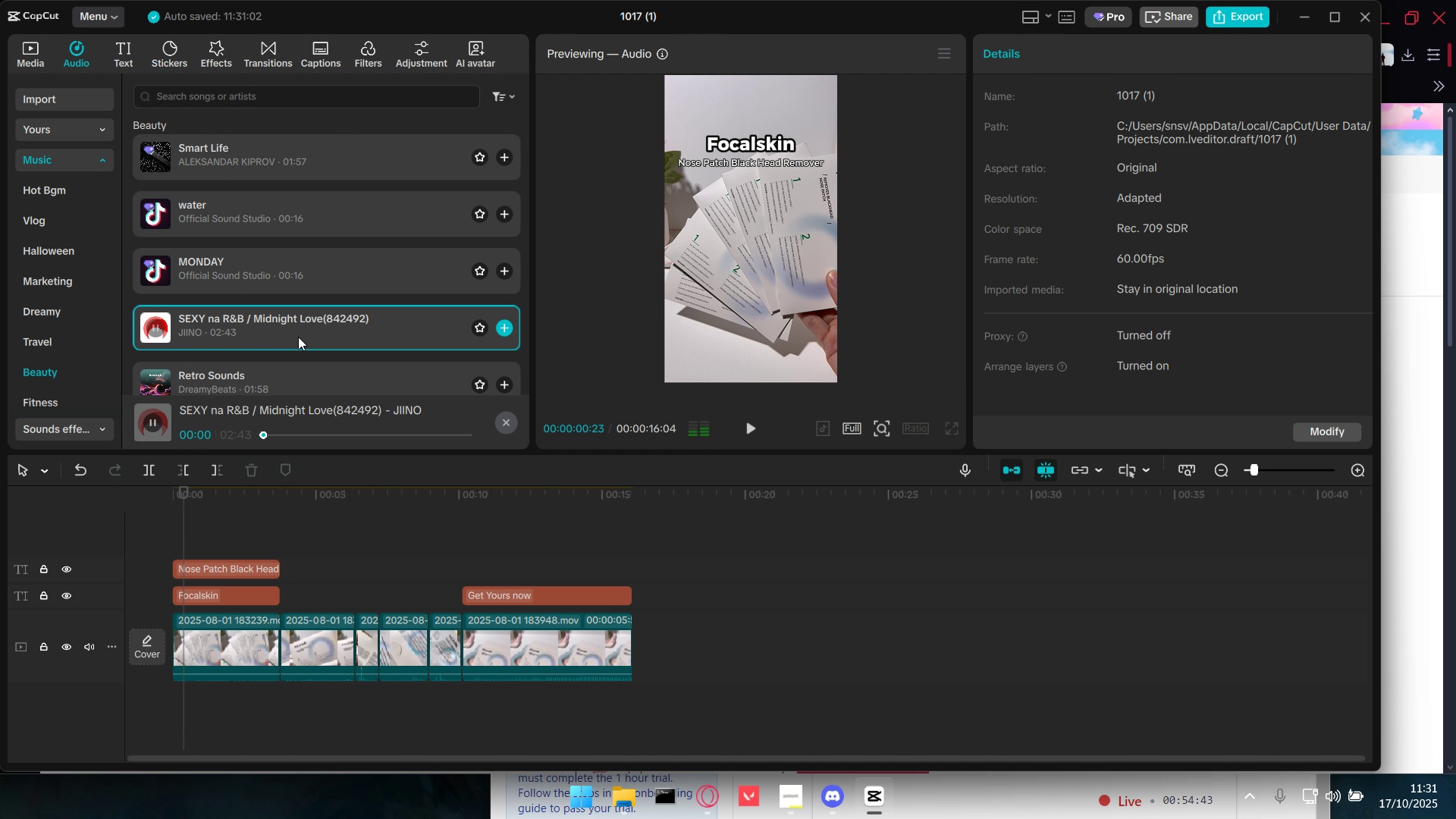 
scroll: coordinate [298, 337], scroll_direction: down, amount: 2.0
 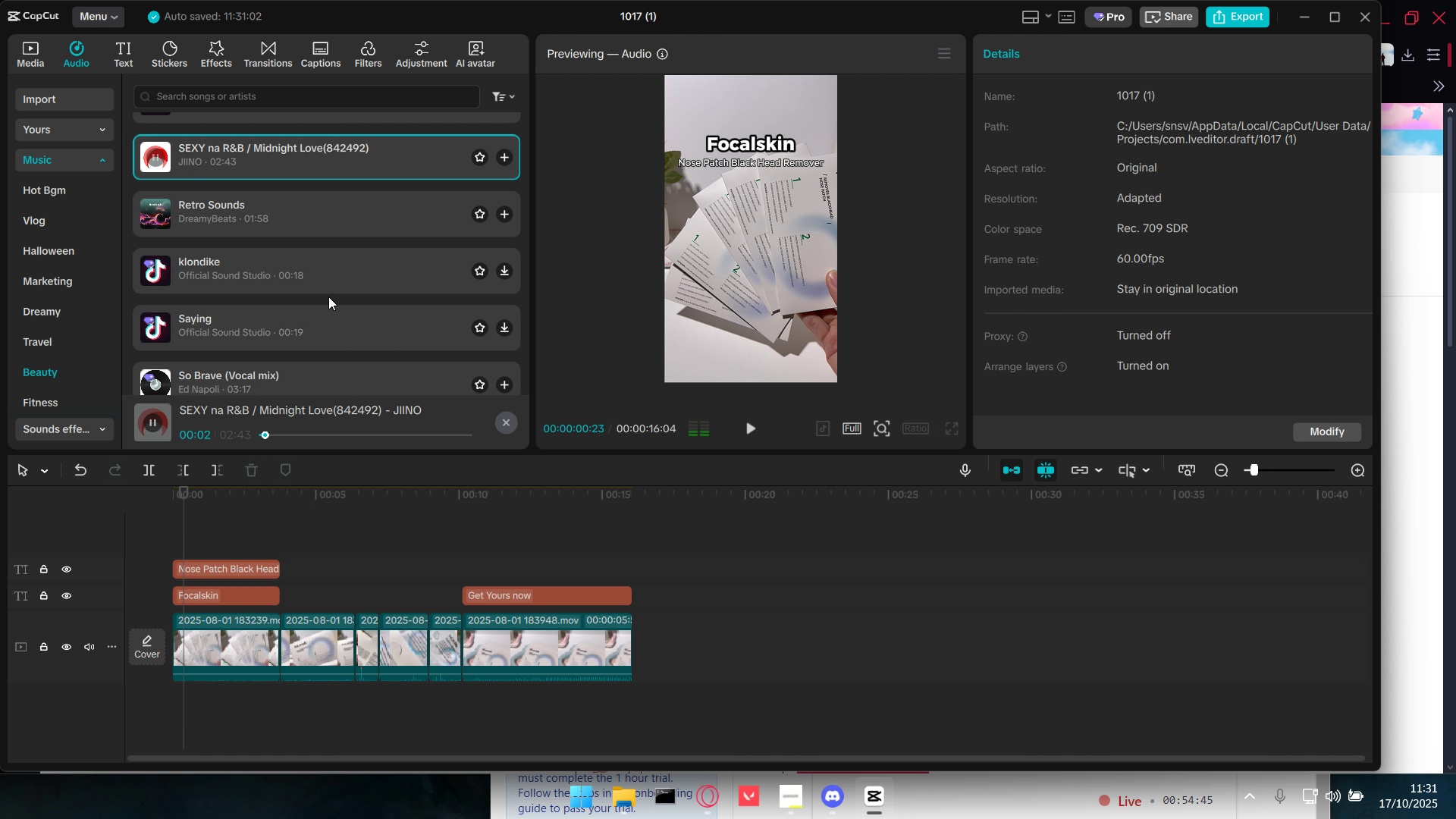 
left_click_drag(start_coordinate=[324, 150], to_coordinate=[167, 715])
 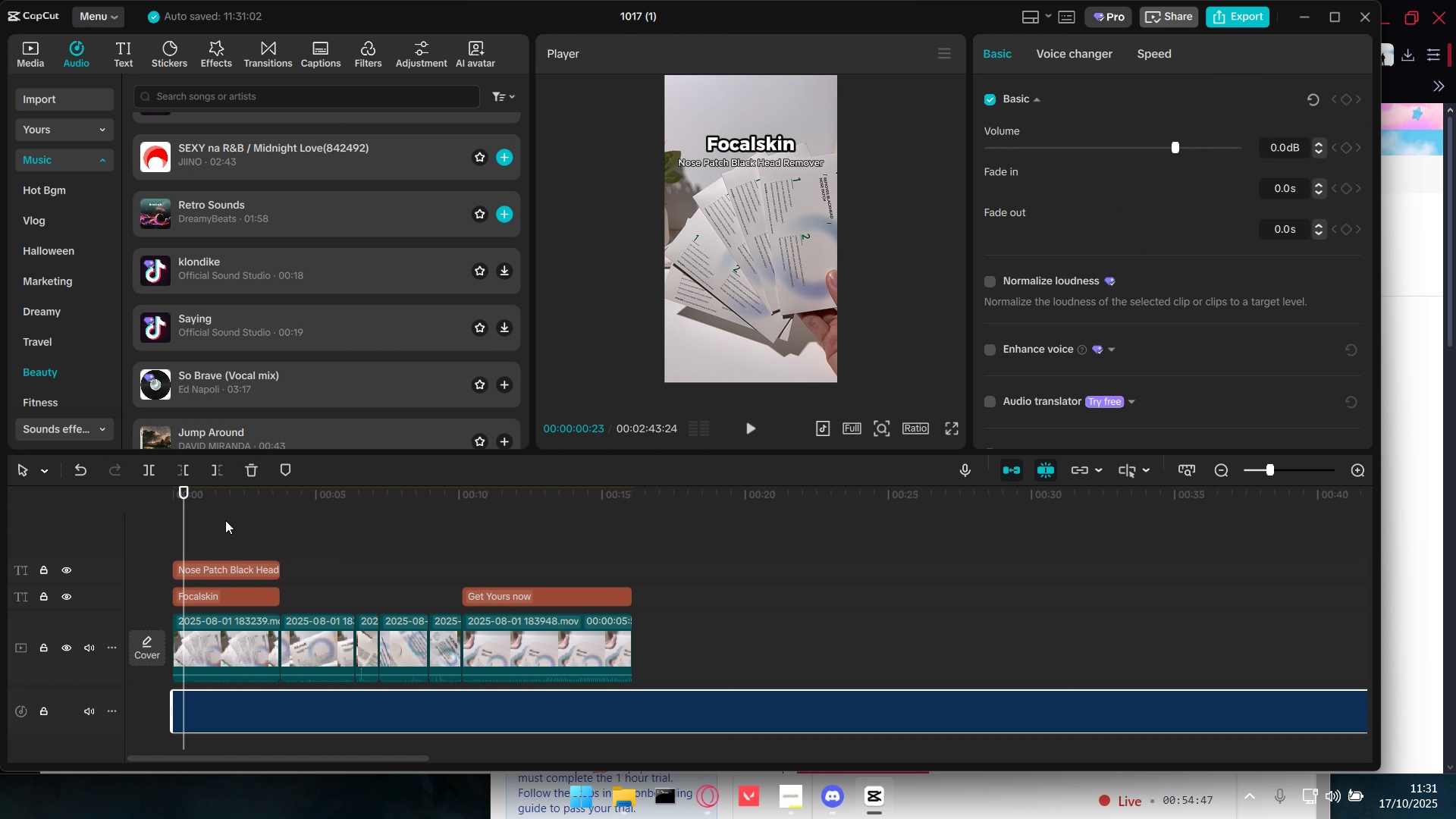 
left_click([225, 520])
 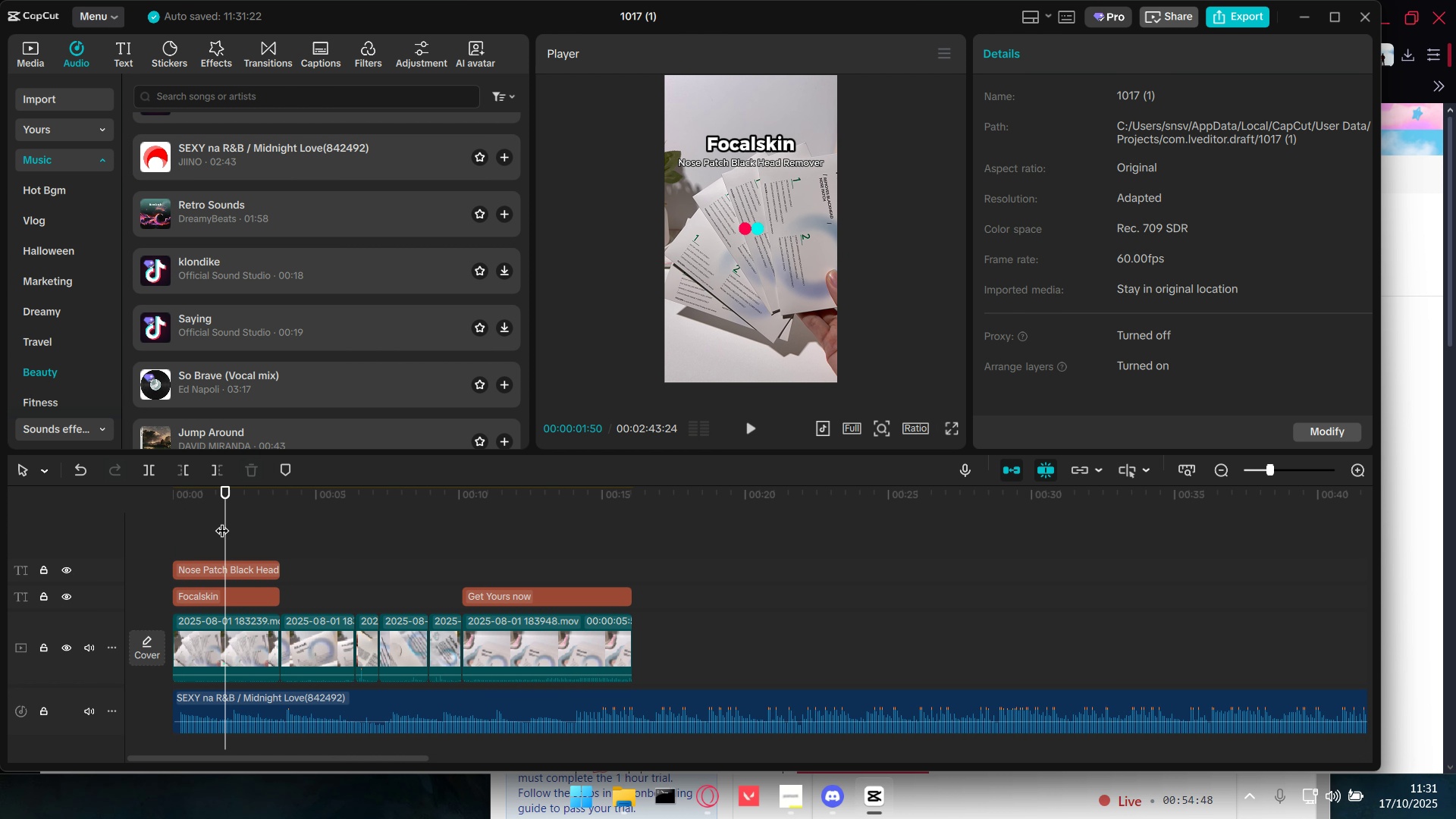 
left_click_drag(start_coordinate=[222, 520], to_coordinate=[149, 535])
 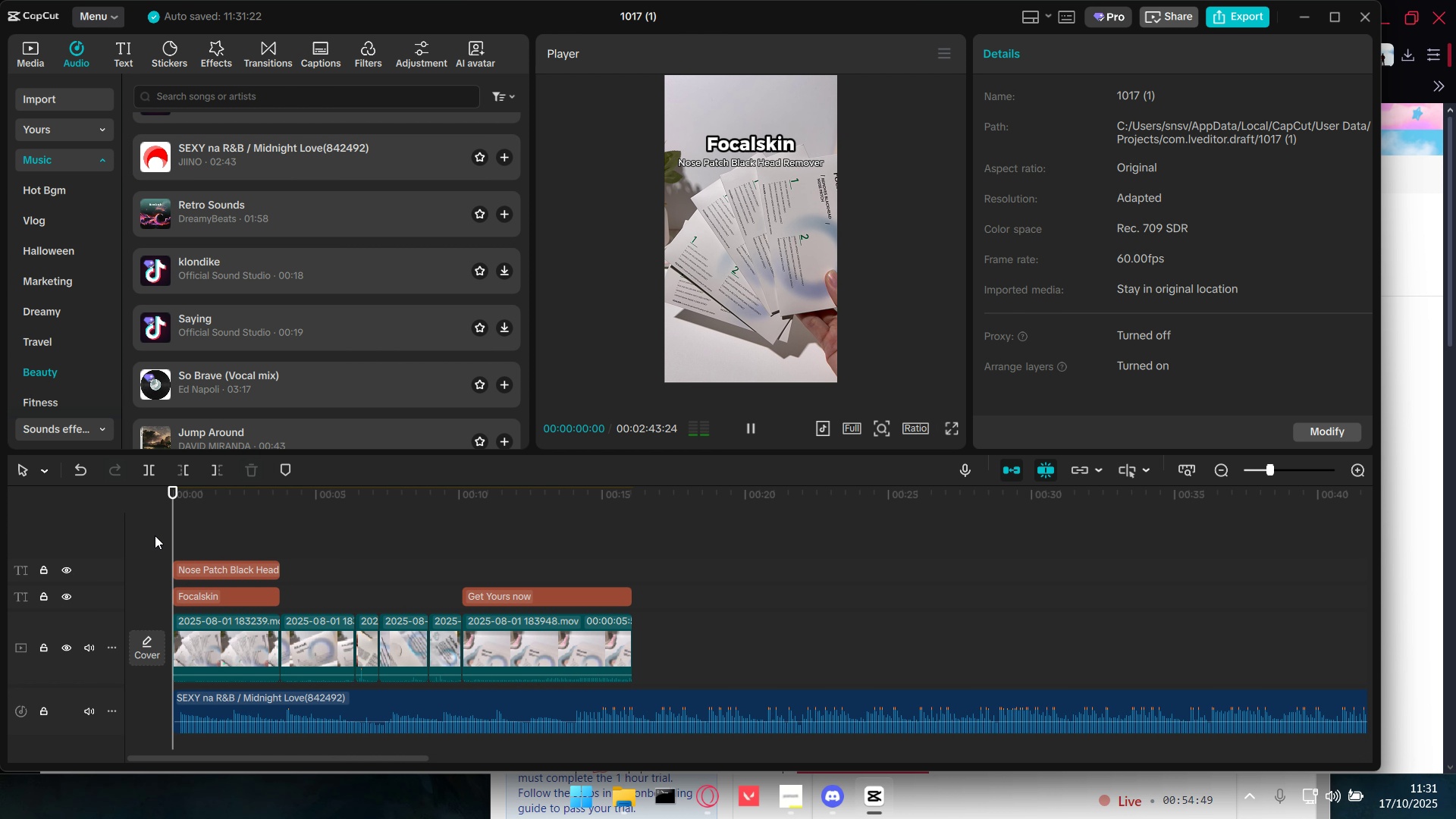 
key(Space)
 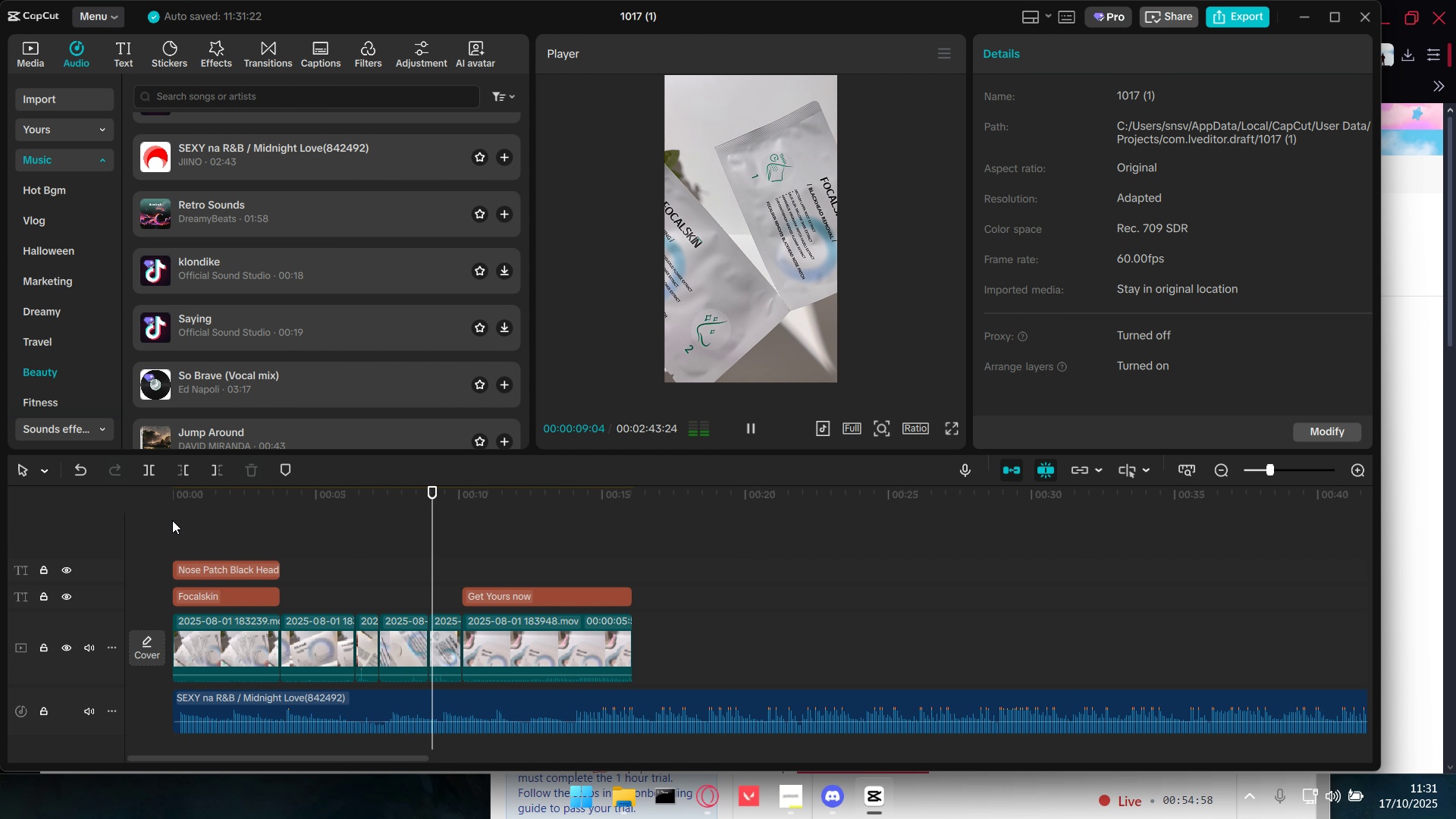 
wait(14.02)
 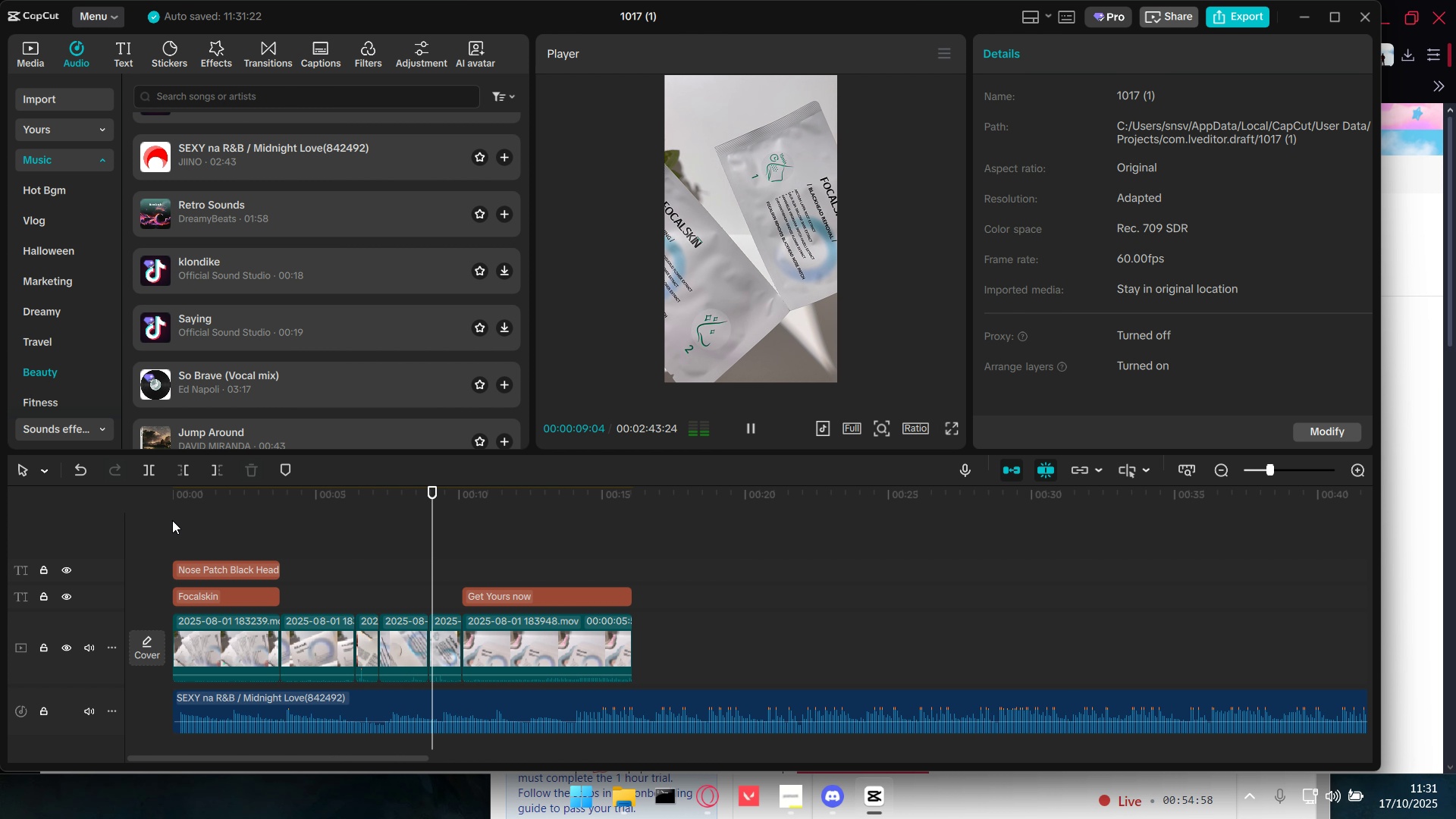 
key(Space)
 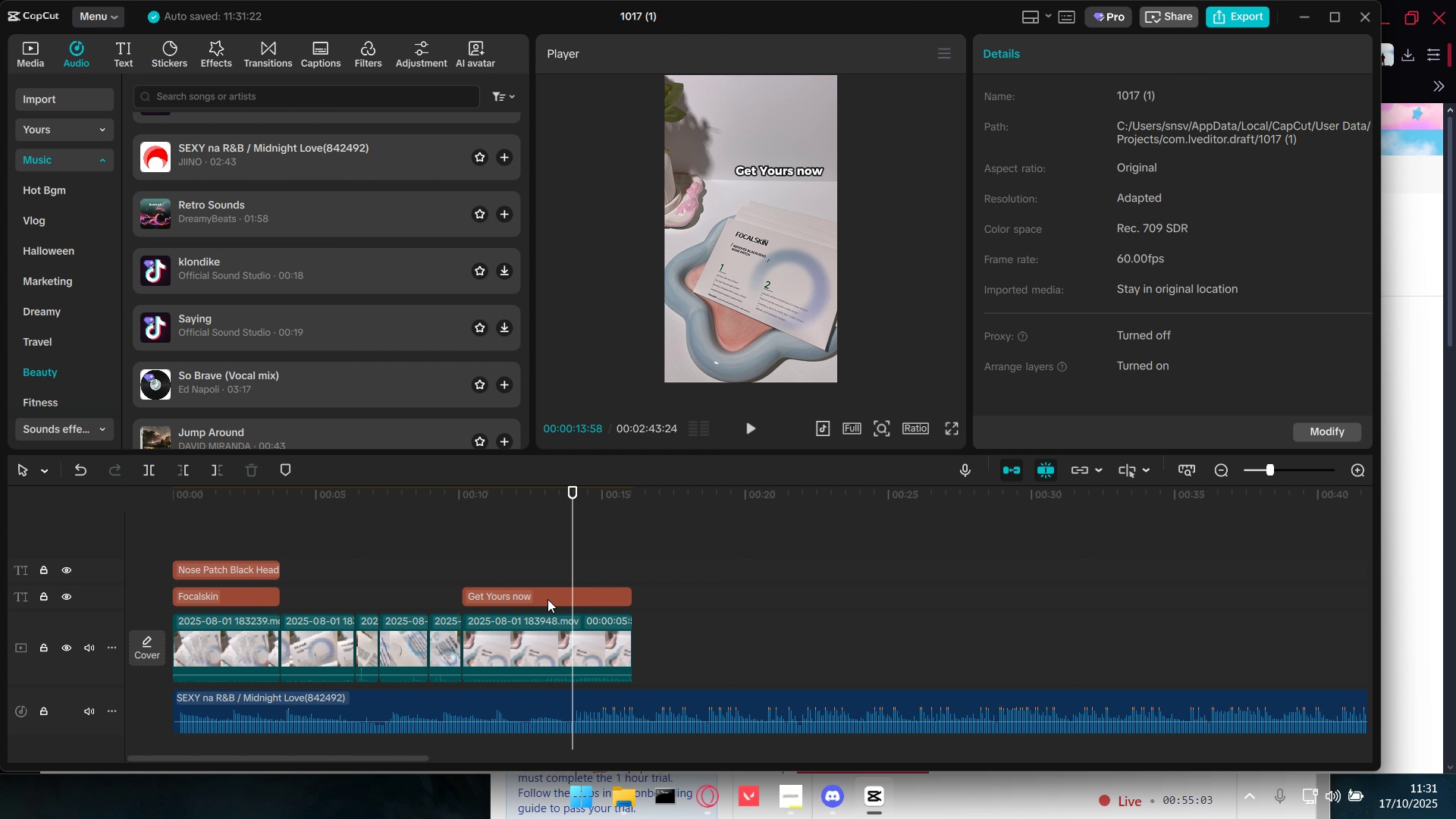 
left_click([548, 599])
 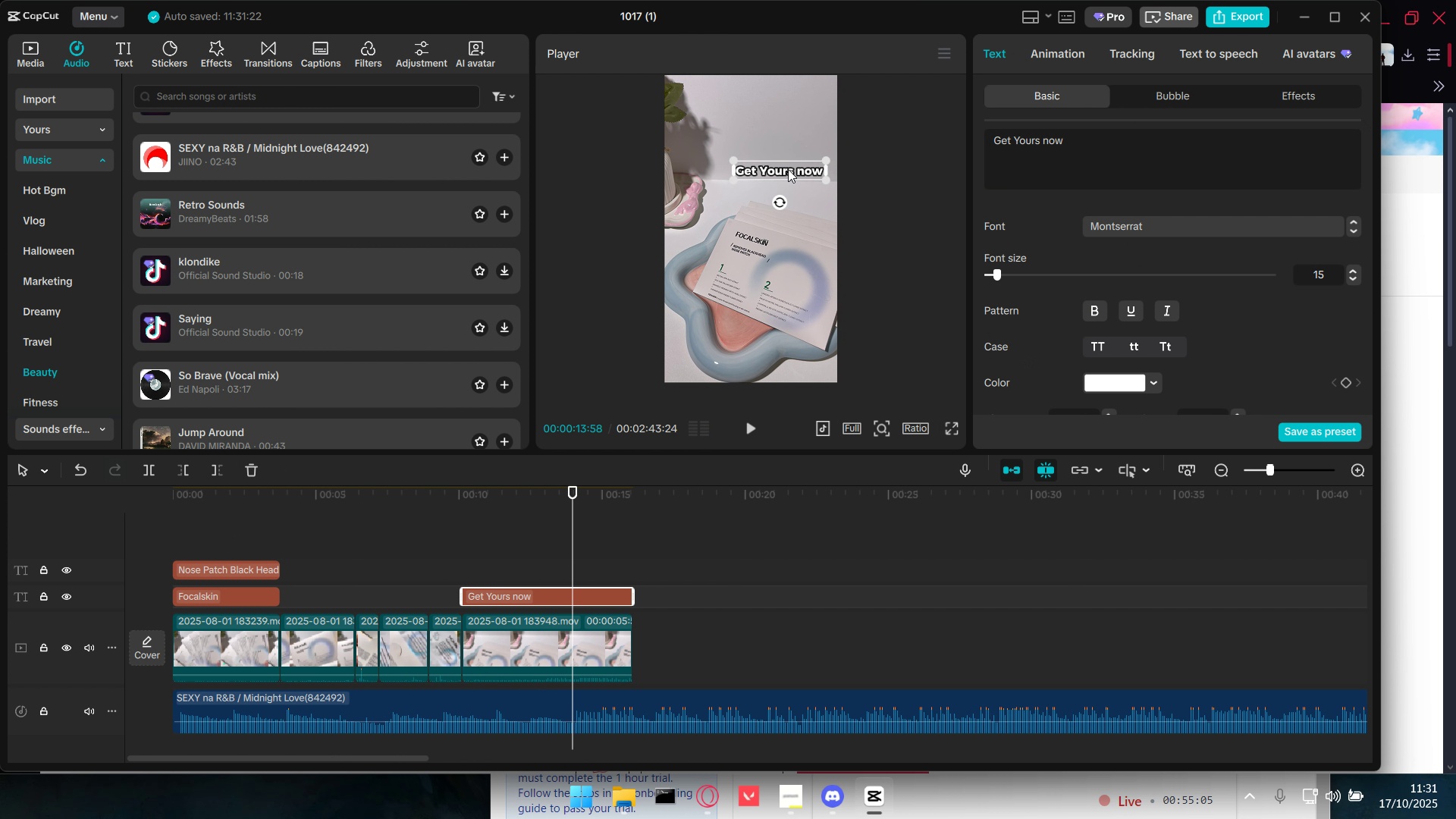 
left_click_drag(start_coordinate=[788, 168], to_coordinate=[799, 168])
 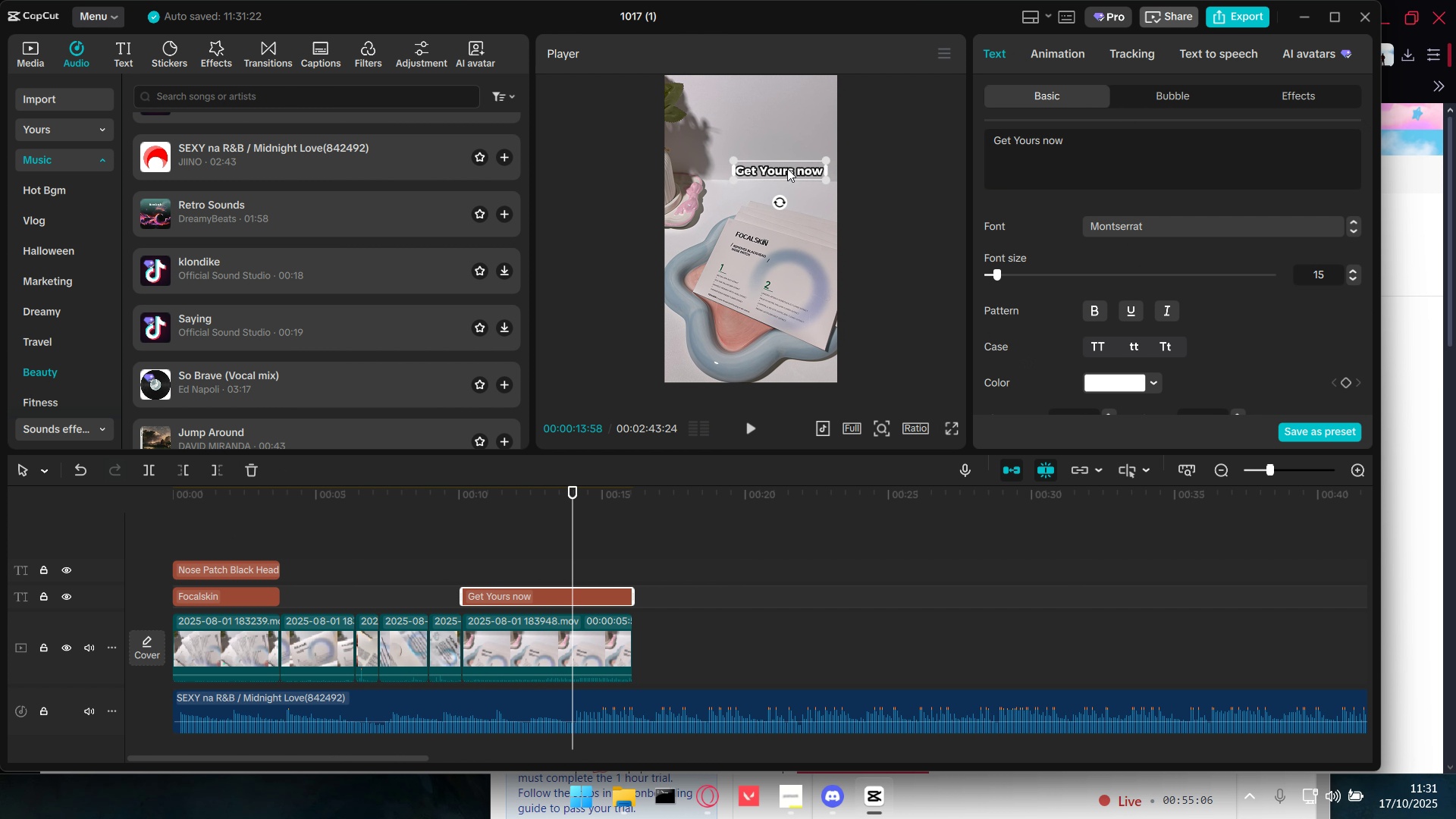 
left_click_drag(start_coordinate=[787, 171], to_coordinate=[794, 157])
 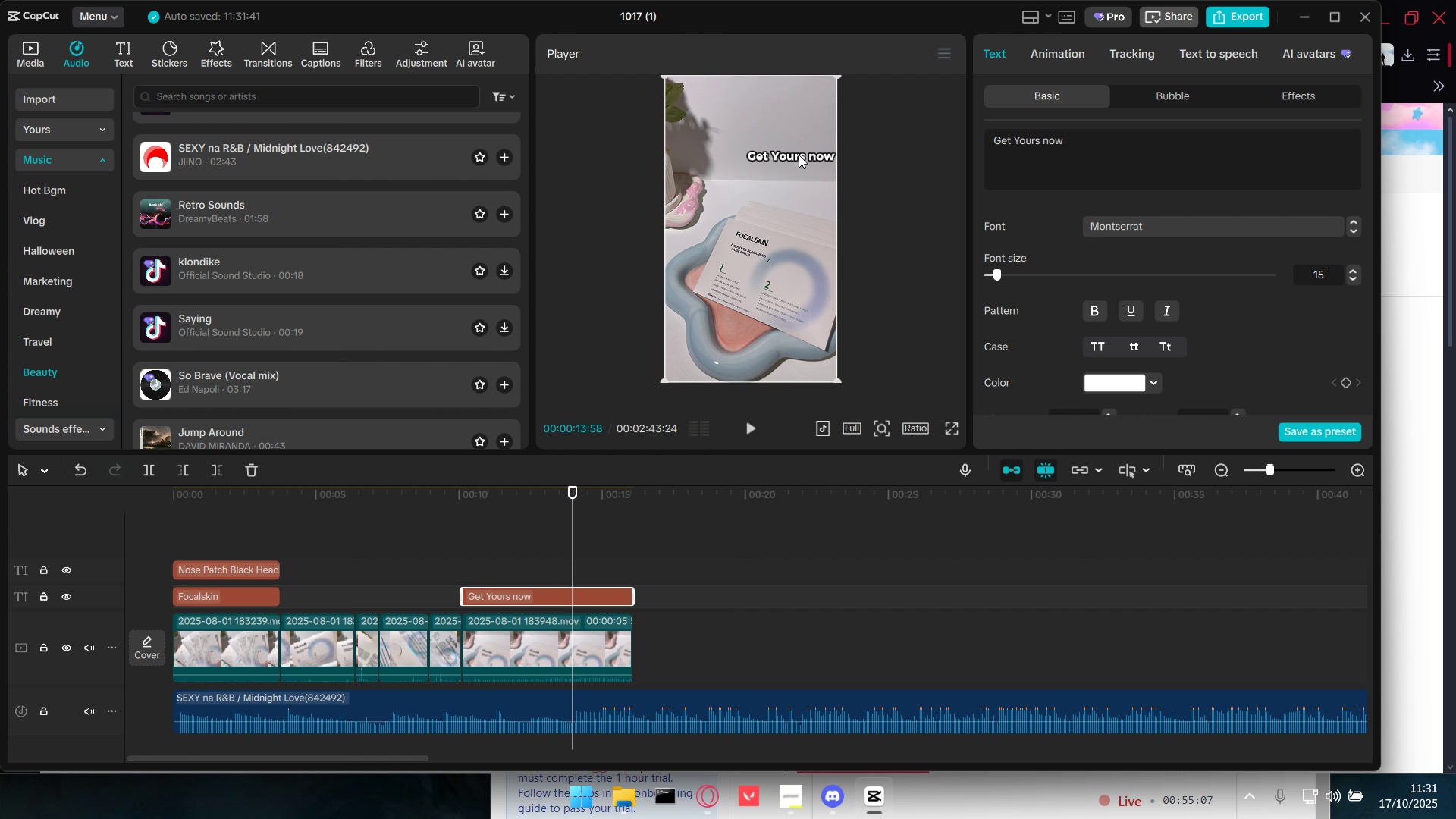 
left_click_drag(start_coordinate=[799, 155], to_coordinate=[795, 167])
 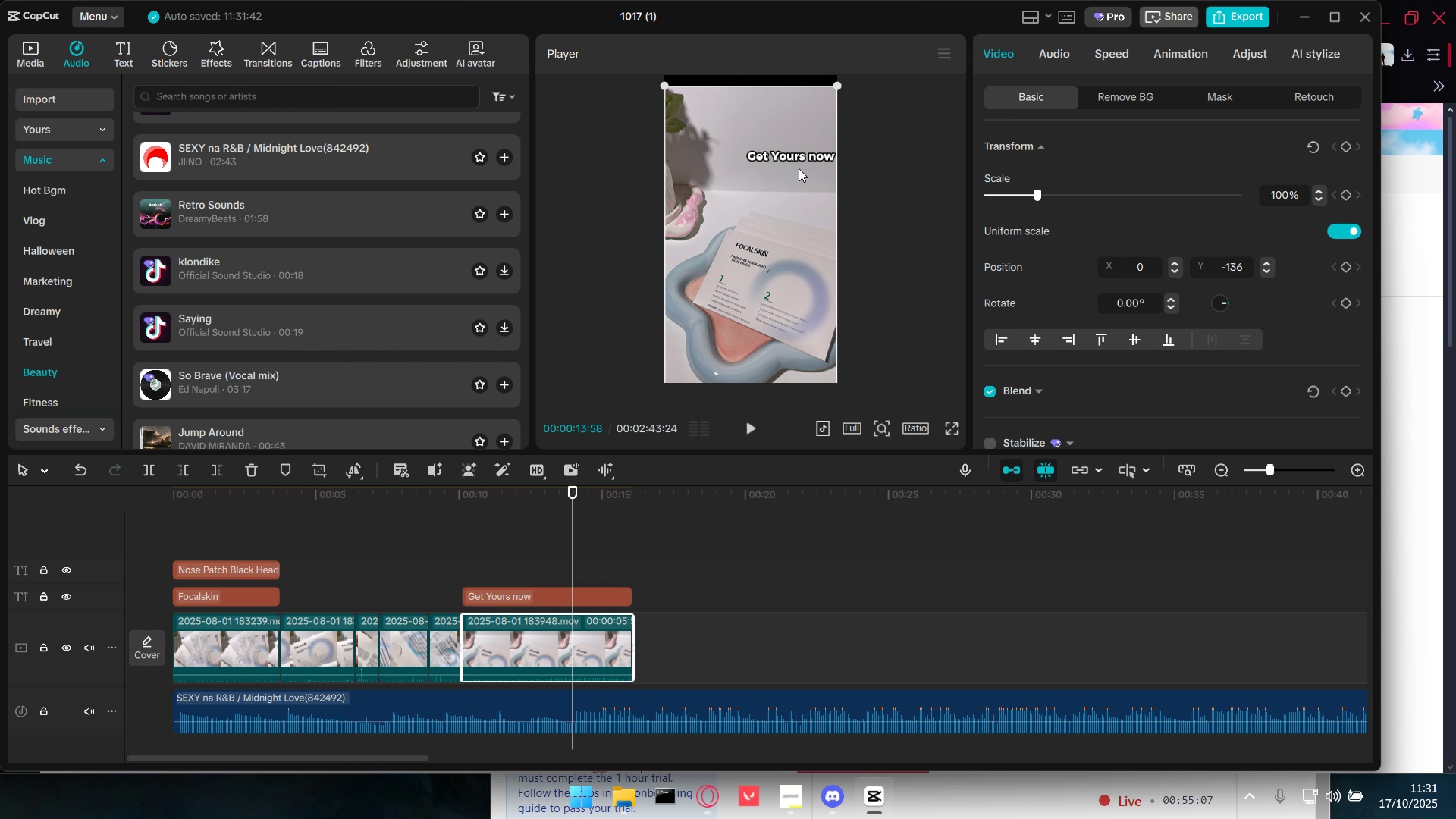 
key(Control+Shift+ShiftLeft)
 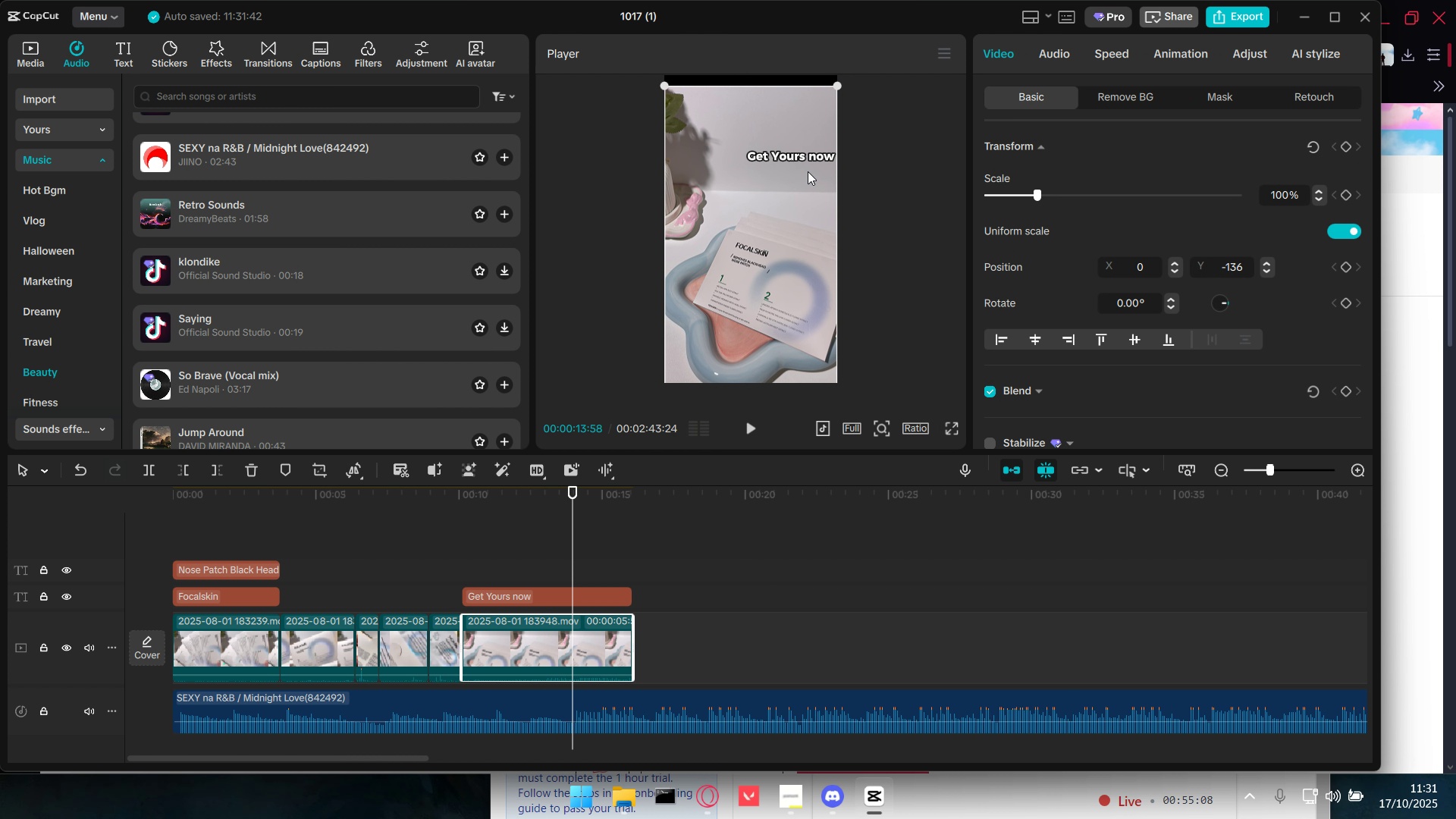 
key(Control+Shift+Z)
 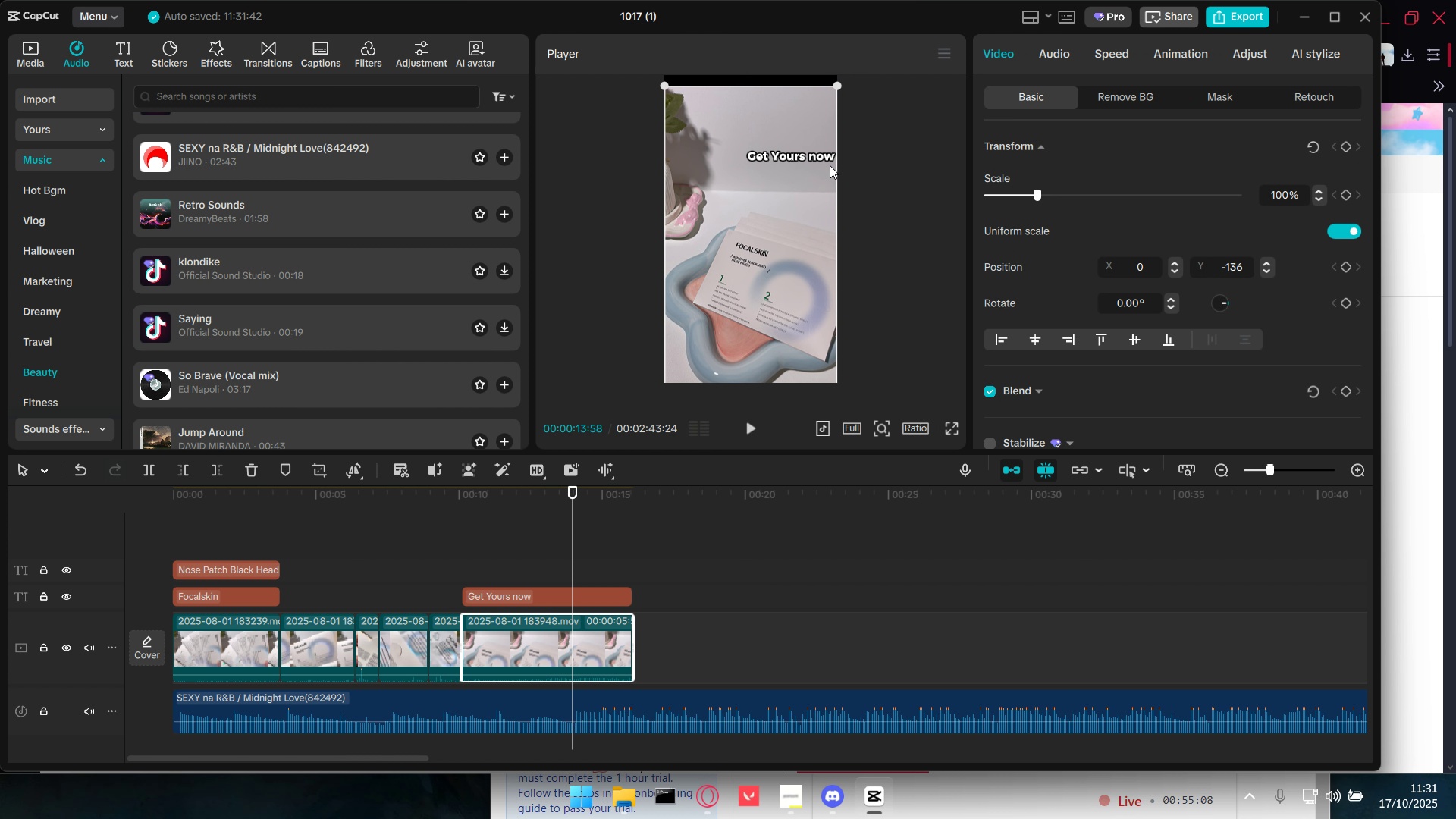 
key(Control+Z)
 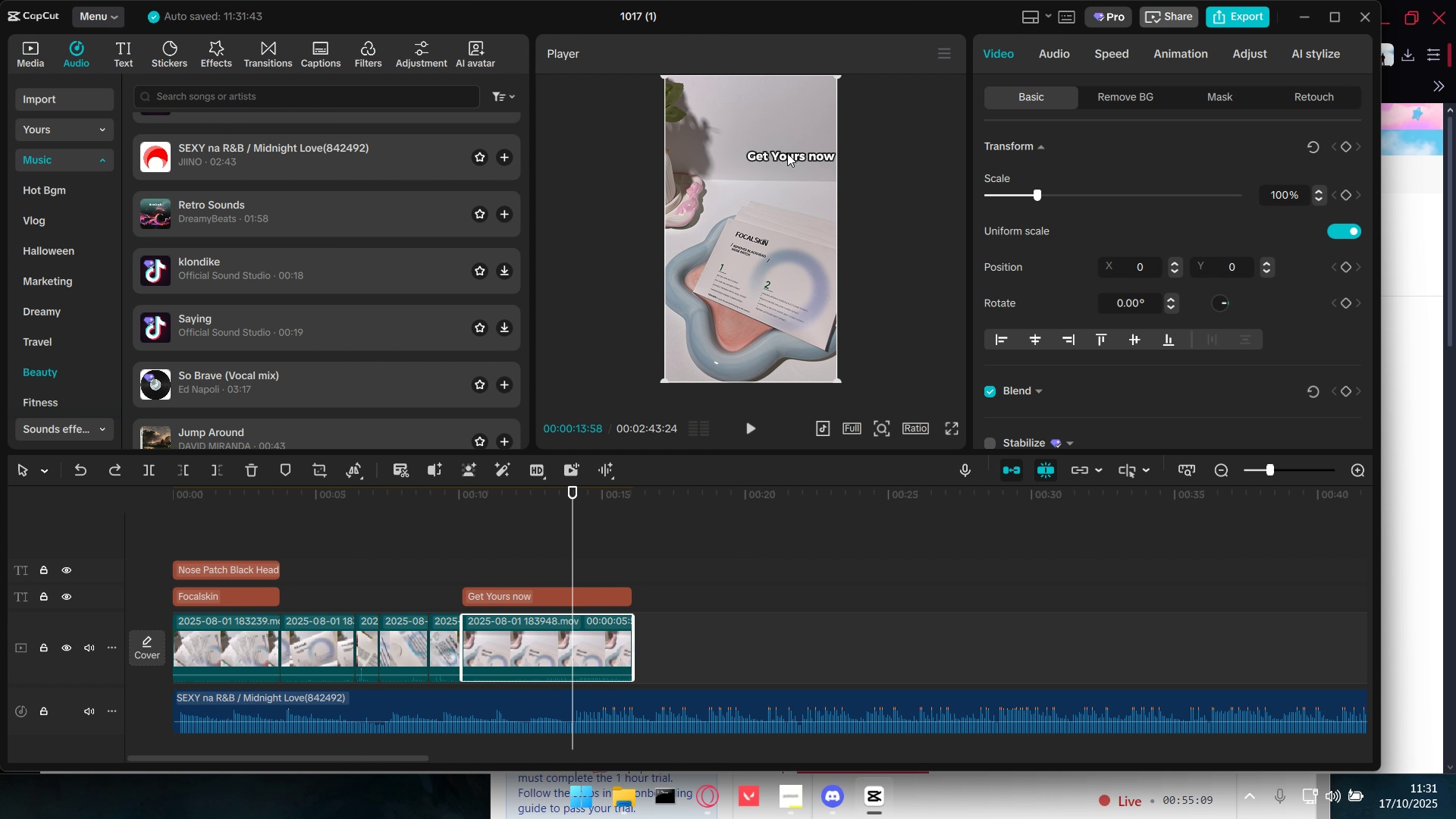 
left_click([787, 153])
 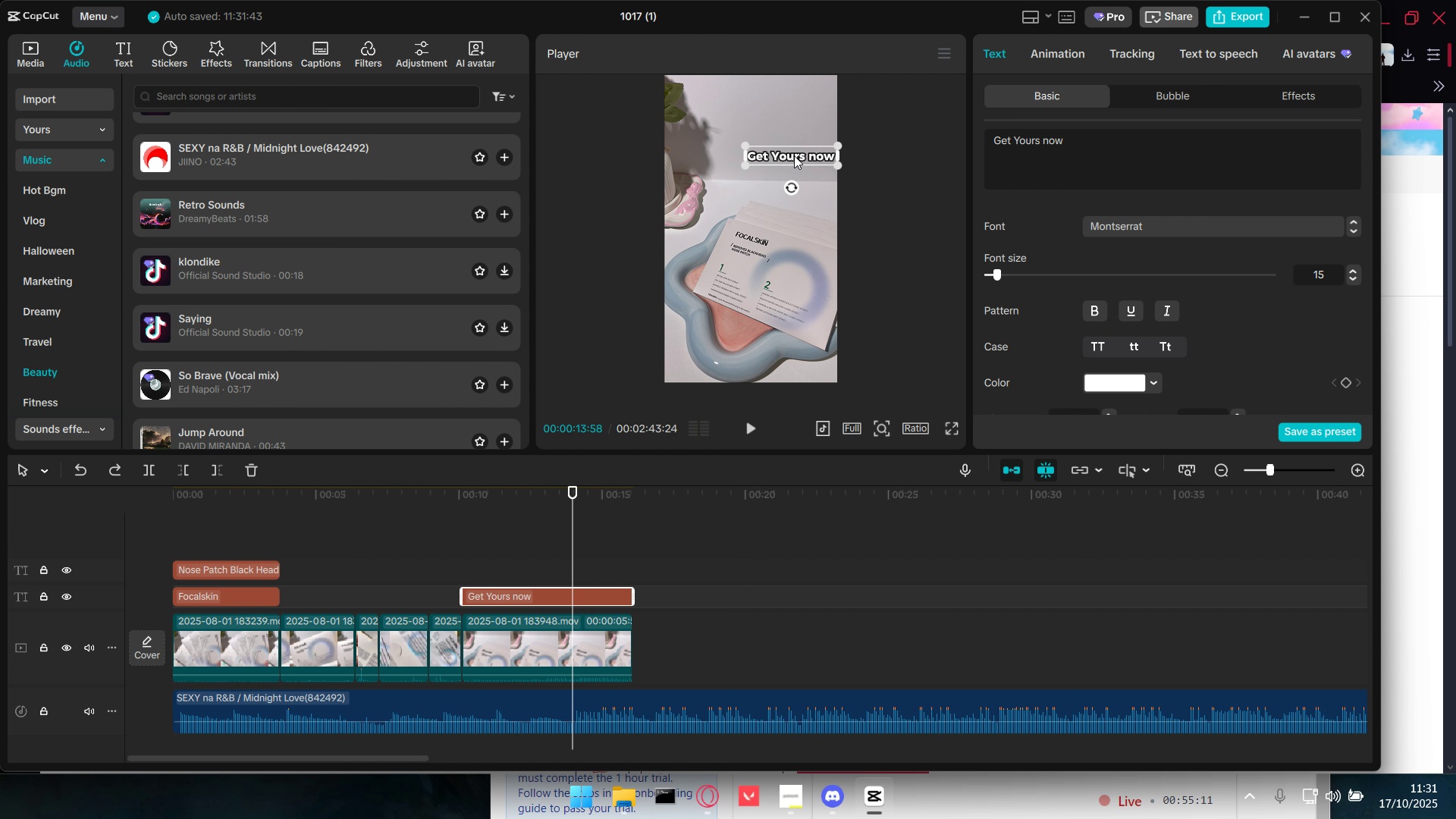 
left_click_drag(start_coordinate=[808, 158], to_coordinate=[799, 169])
 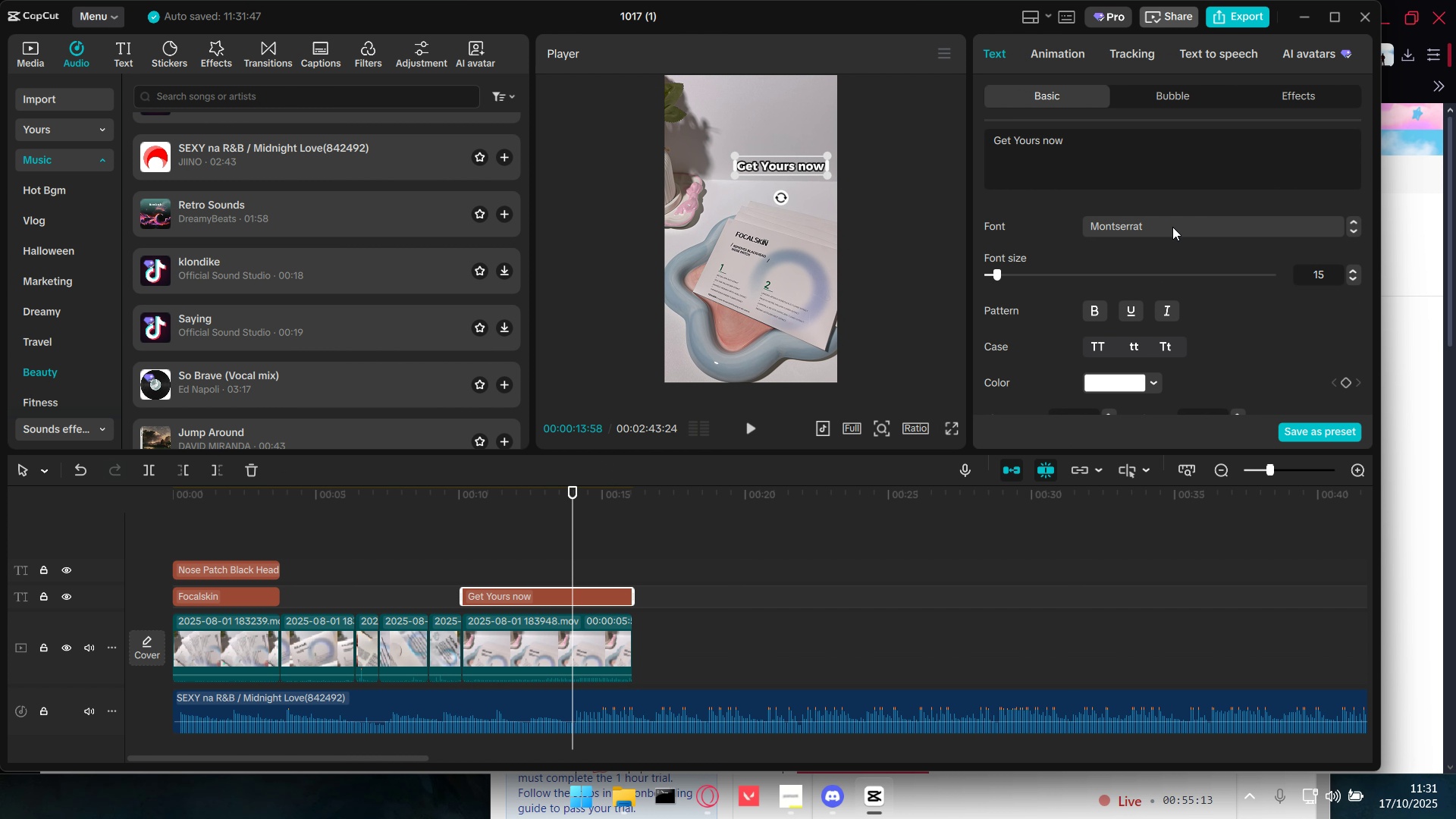 
left_click([1172, 224])
 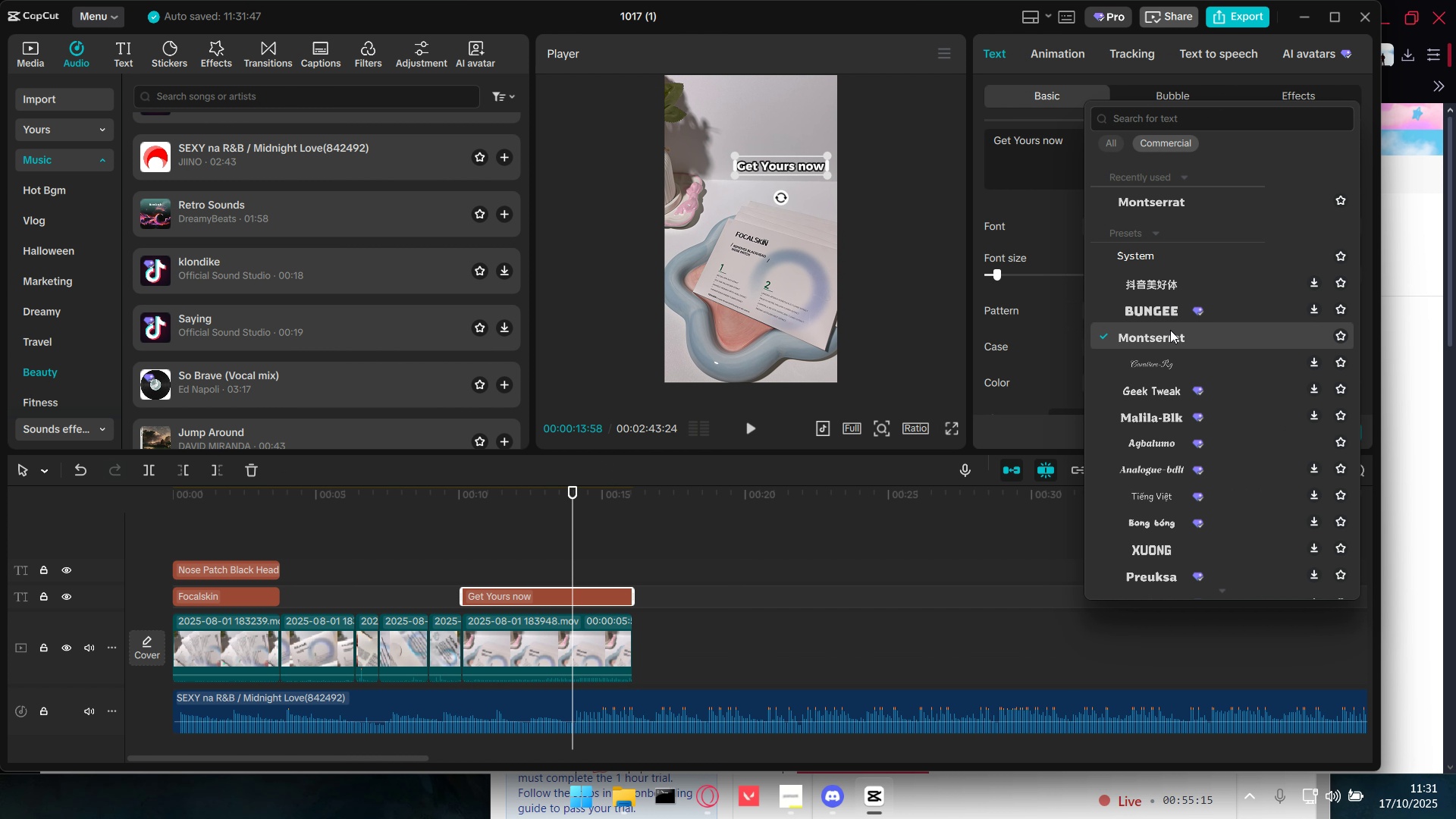 
scroll: coordinate [1172, 356], scroll_direction: down, amount: 3.0
 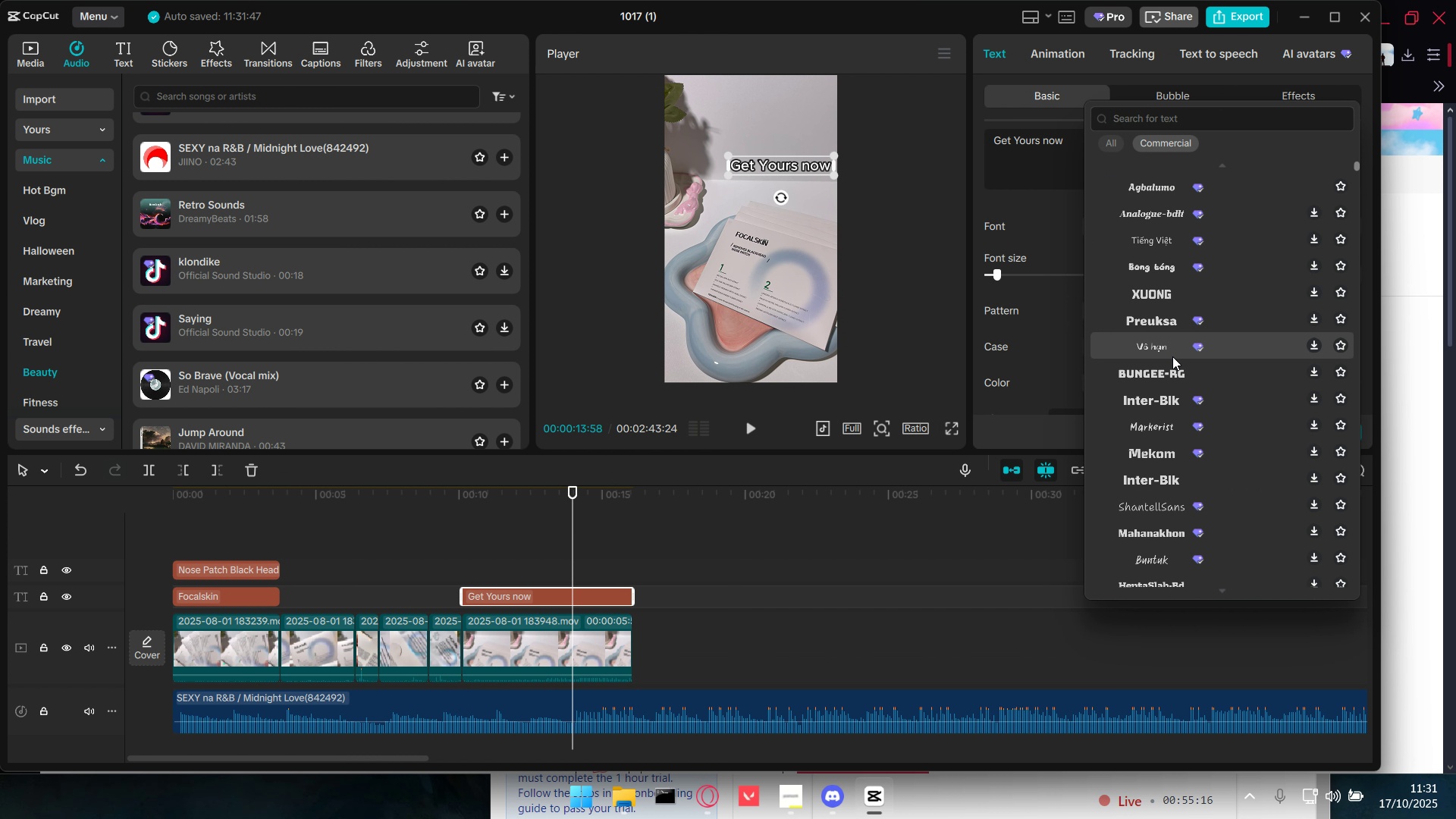 
scroll: coordinate [1172, 356], scroll_direction: up, amount: 7.0
 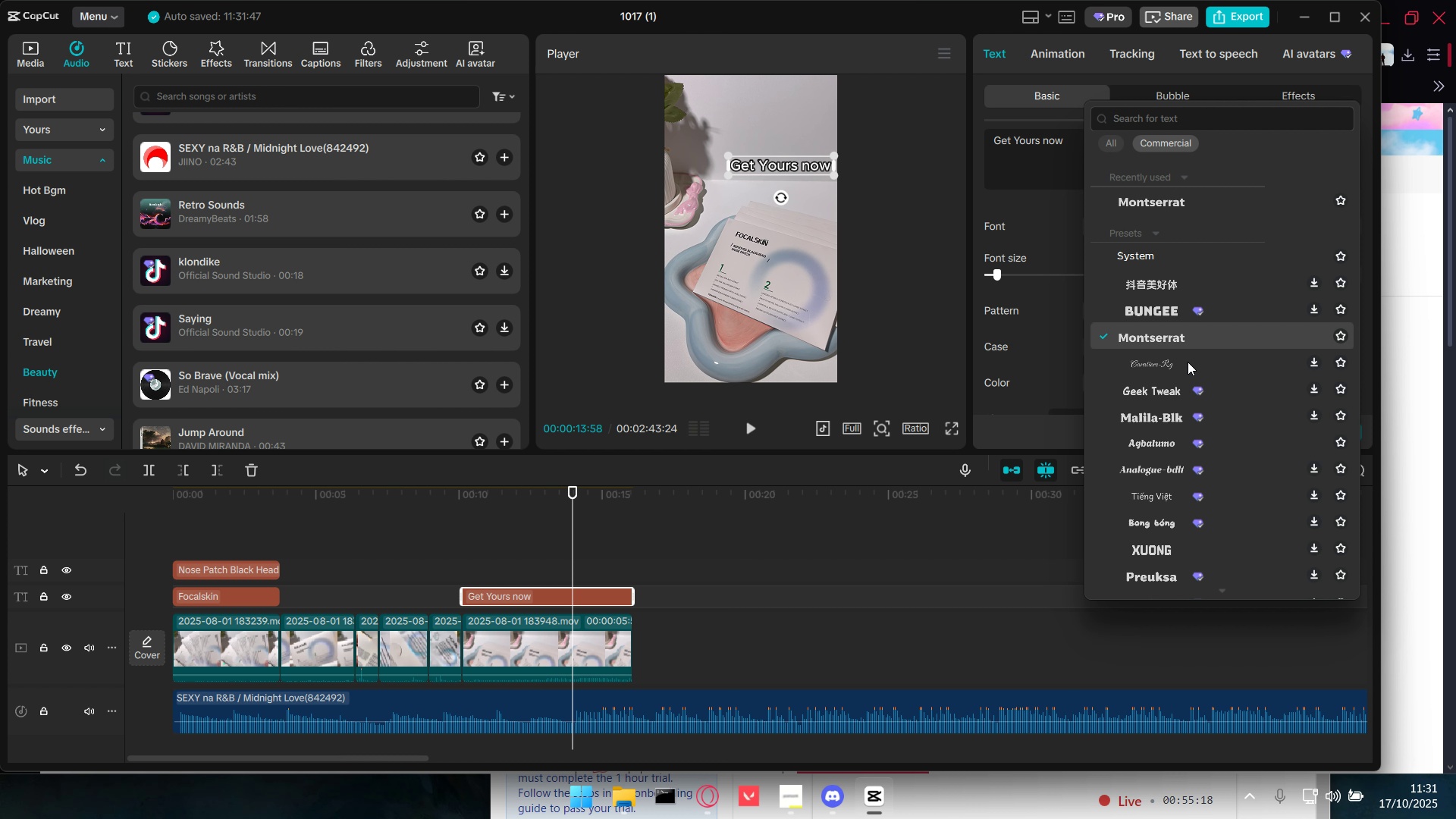 
scroll: coordinate [1185, 377], scroll_direction: down, amount: 5.0
 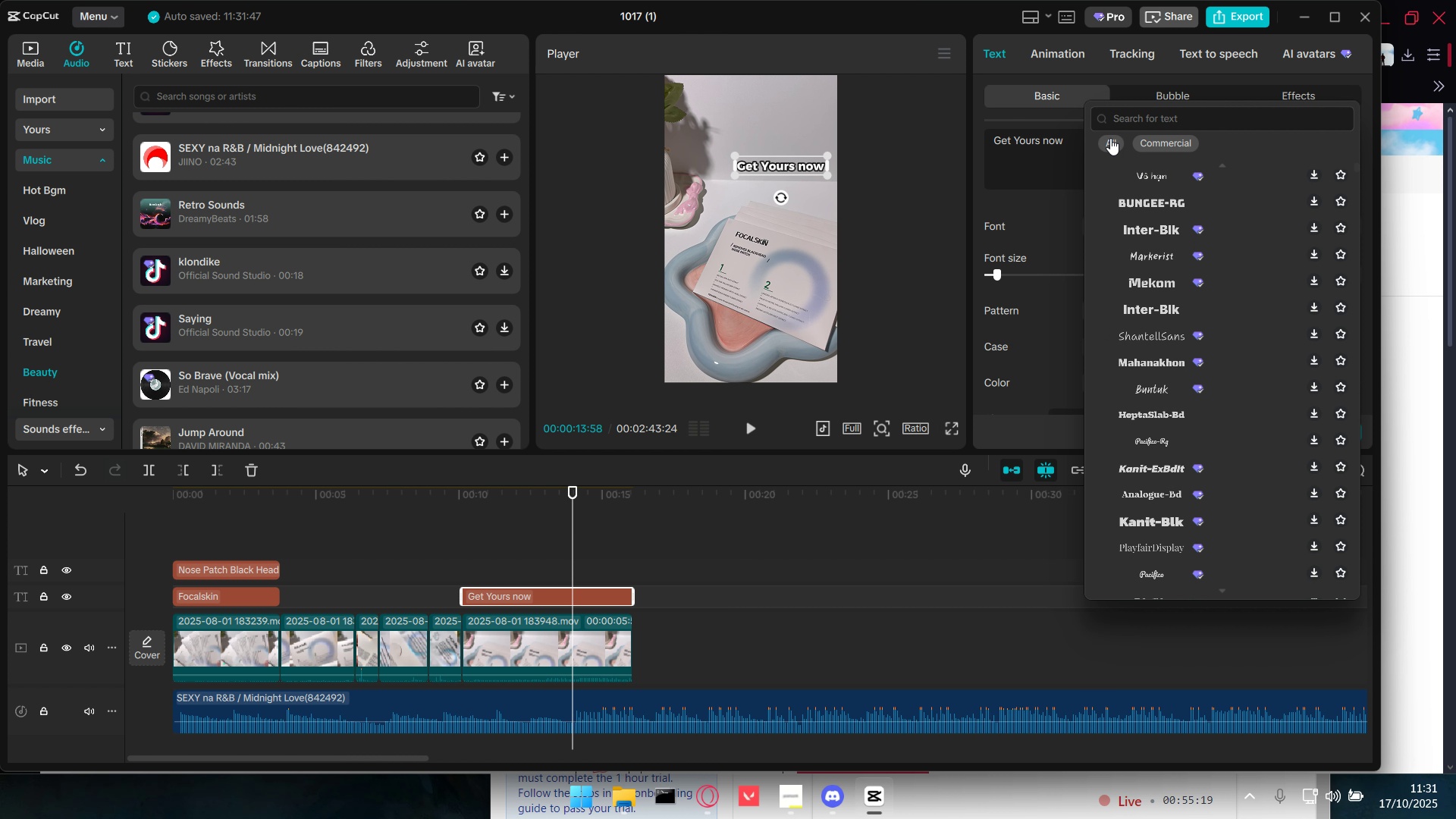 
left_click([1110, 138])
 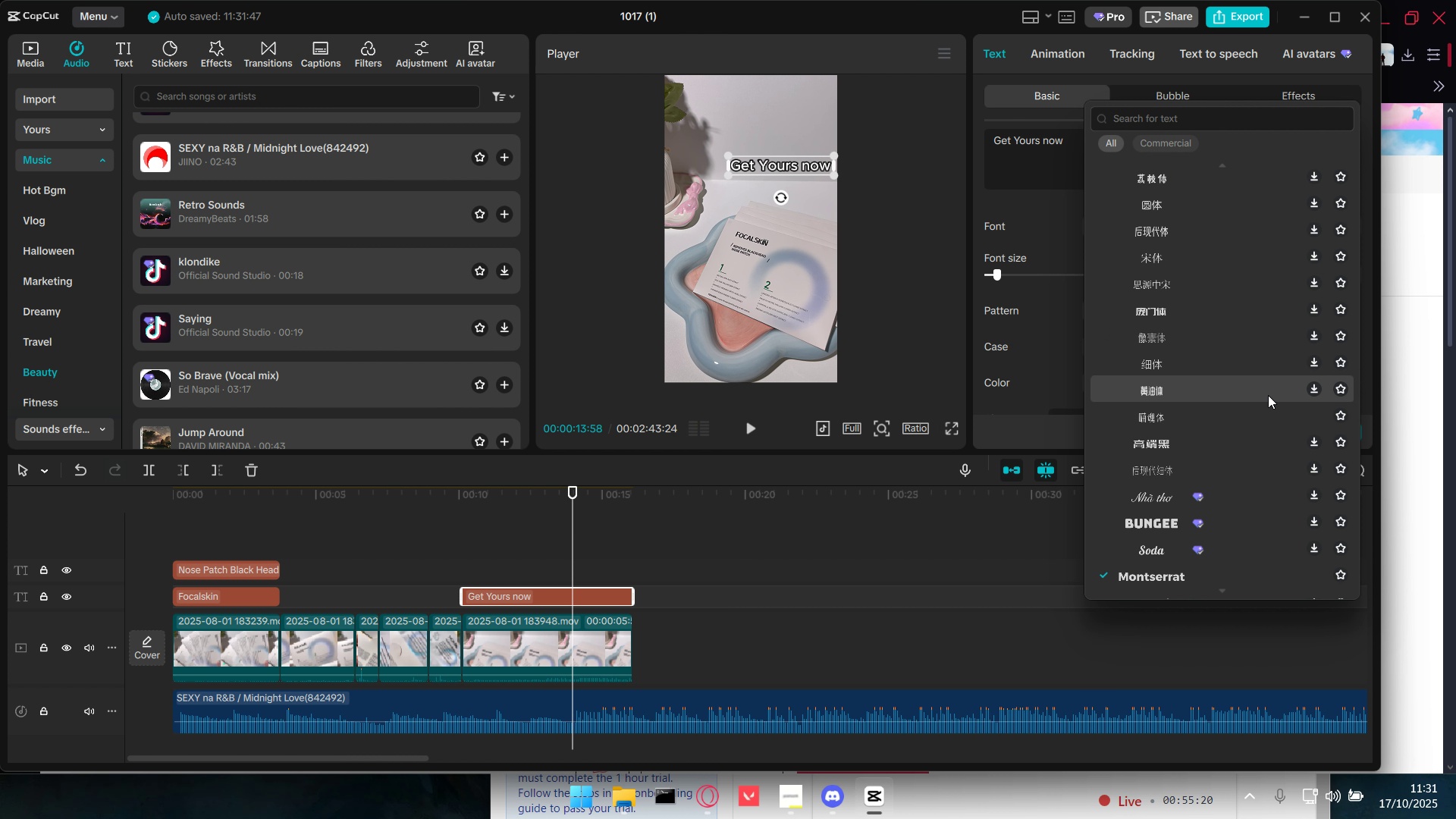 
scroll: coordinate [1268, 395], scroll_direction: down, amount: 3.0
 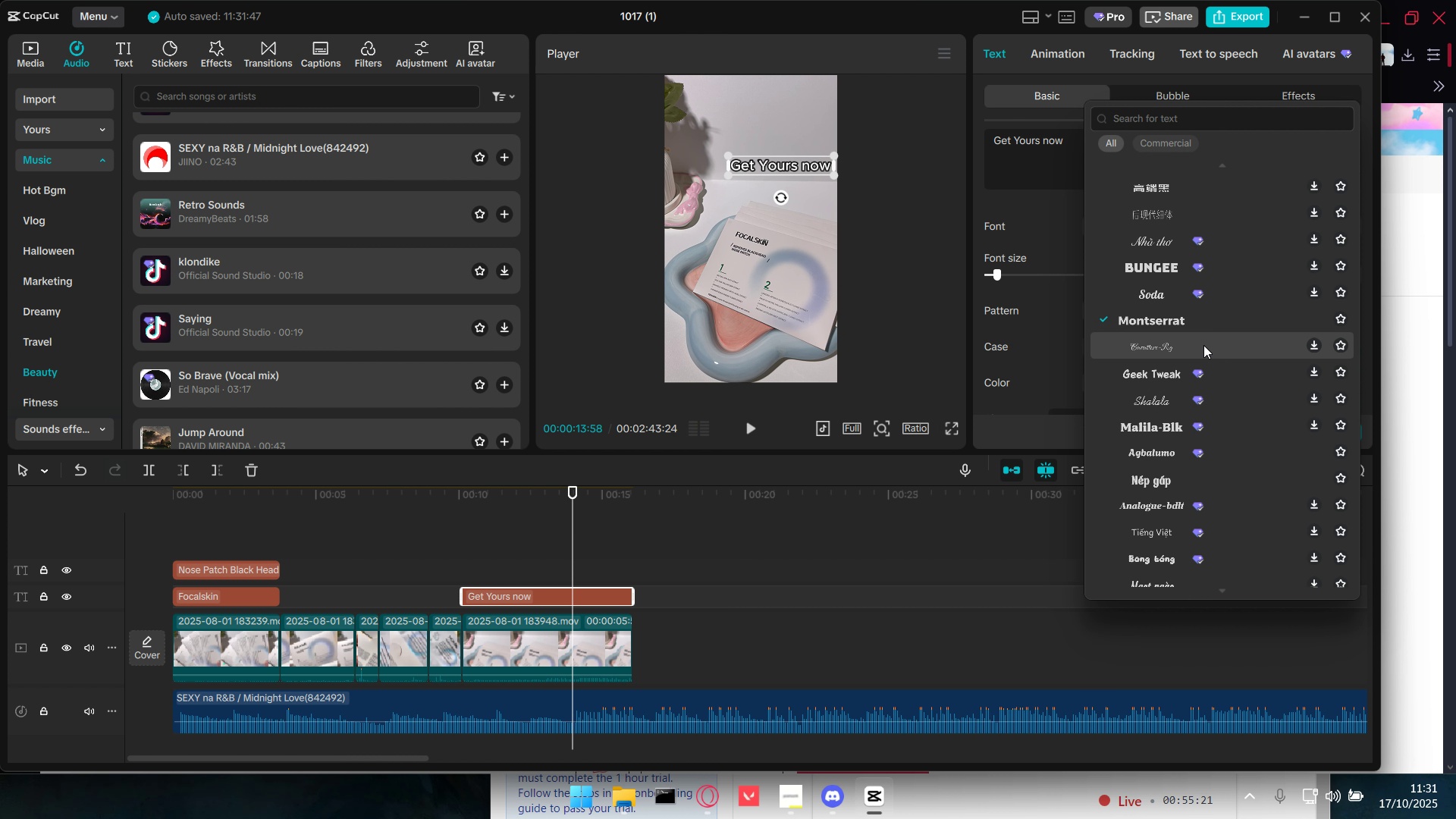 
left_click([1203, 345])
 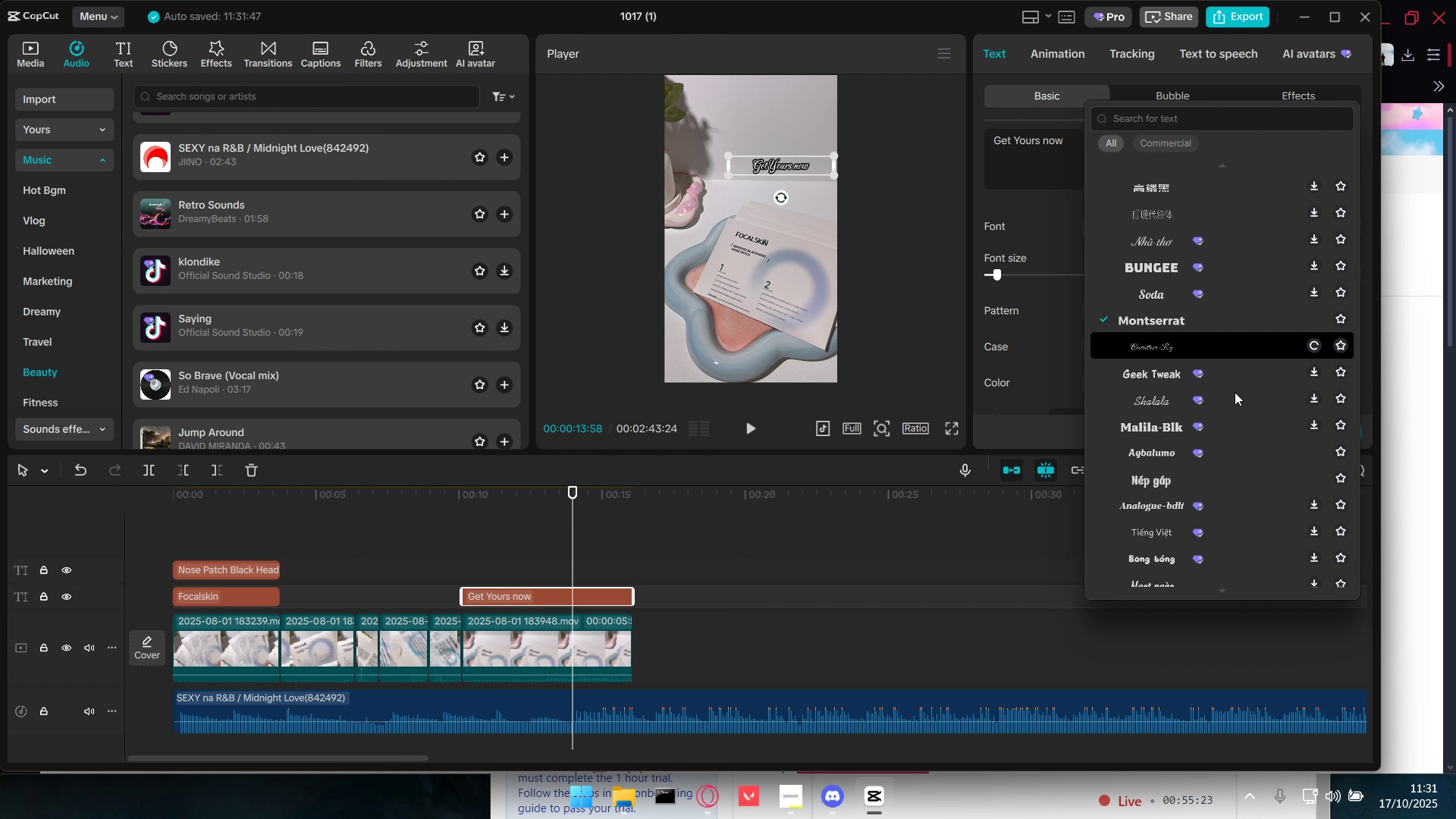 
scroll: coordinate [1232, 441], scroll_direction: down, amount: 6.0
 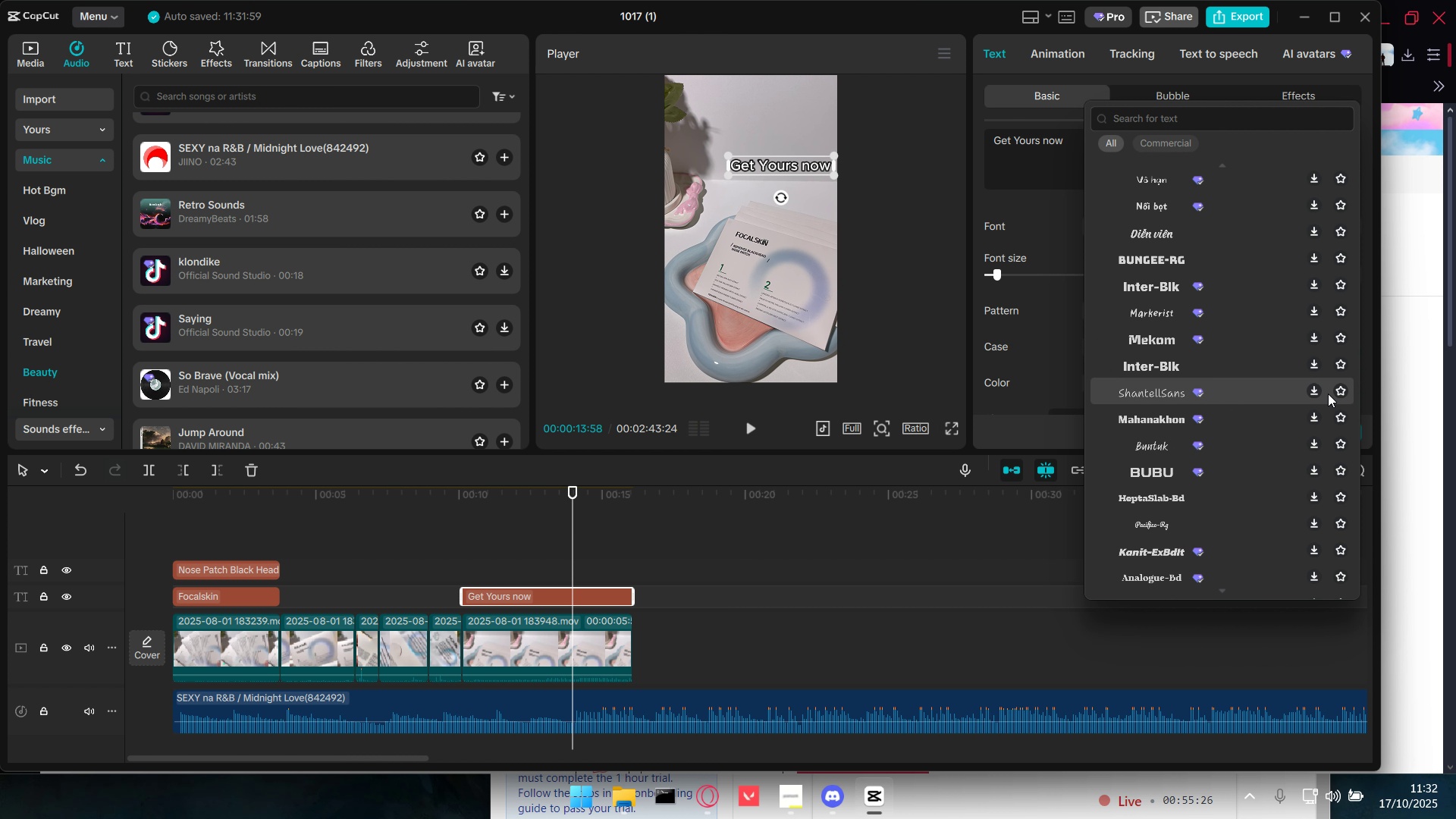 
left_click([1313, 388])
 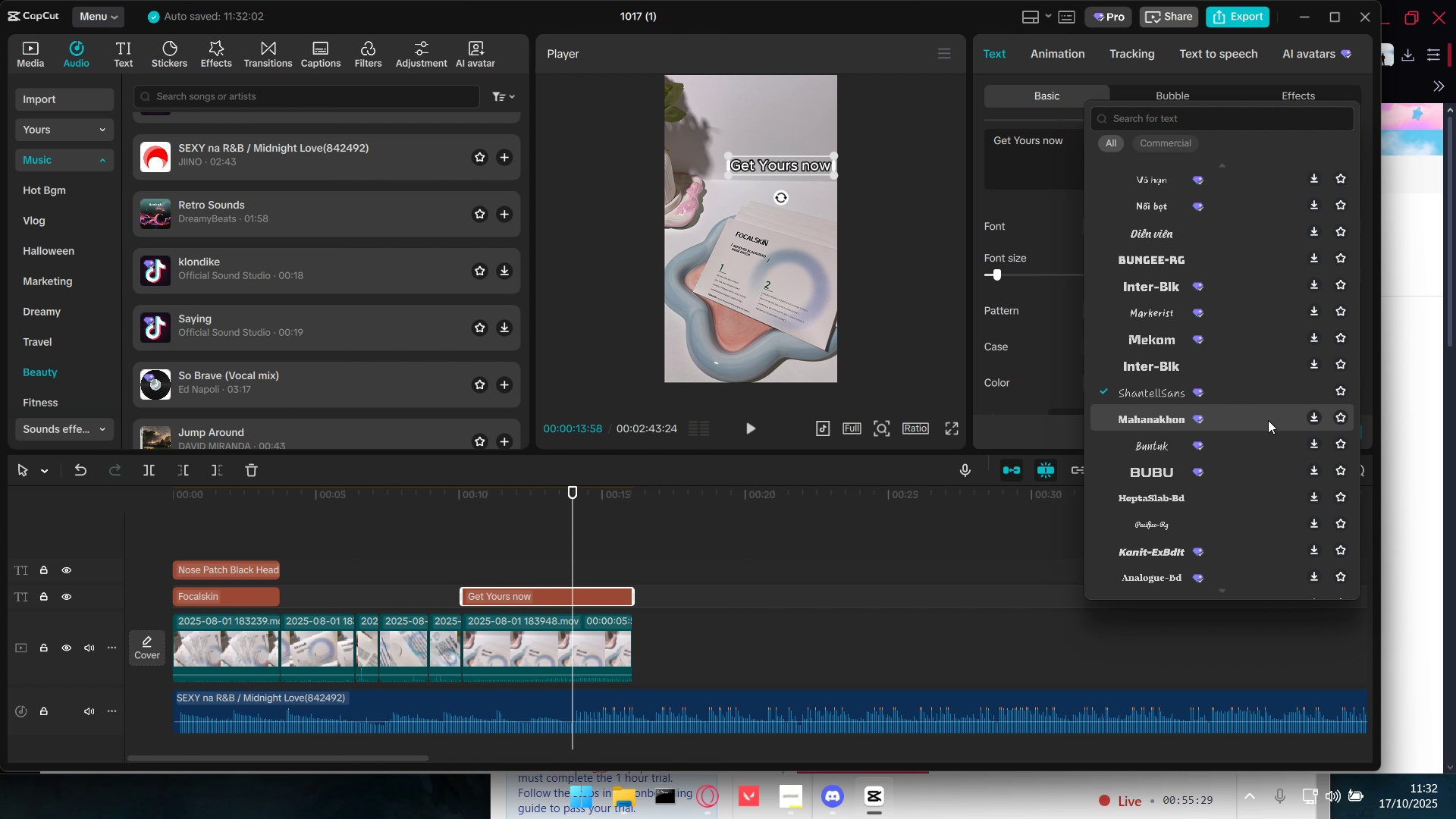 
left_click([1277, 447])
 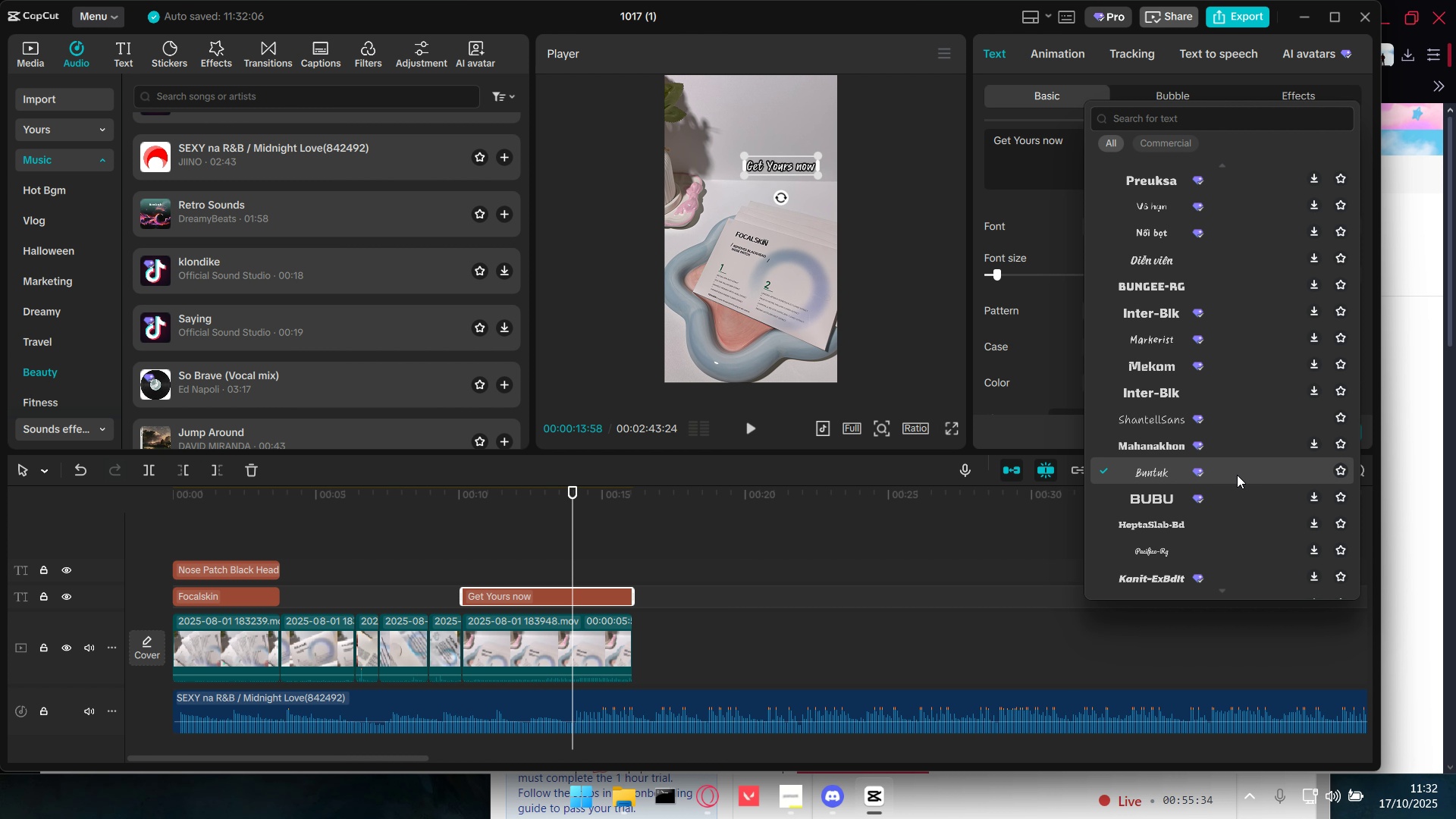 
scroll: coordinate [1236, 483], scroll_direction: down, amount: 4.0
 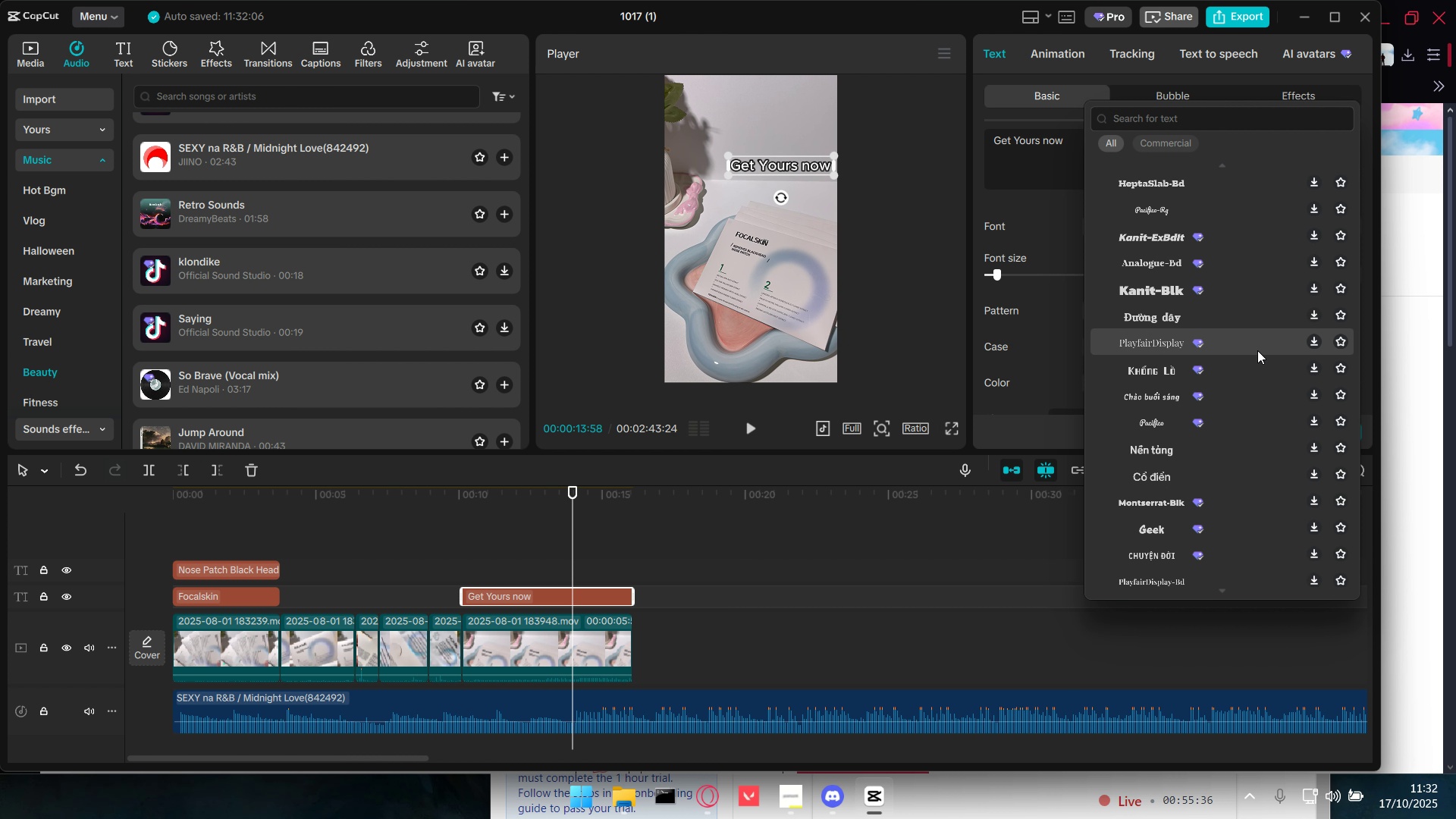 
left_click([1258, 339])
 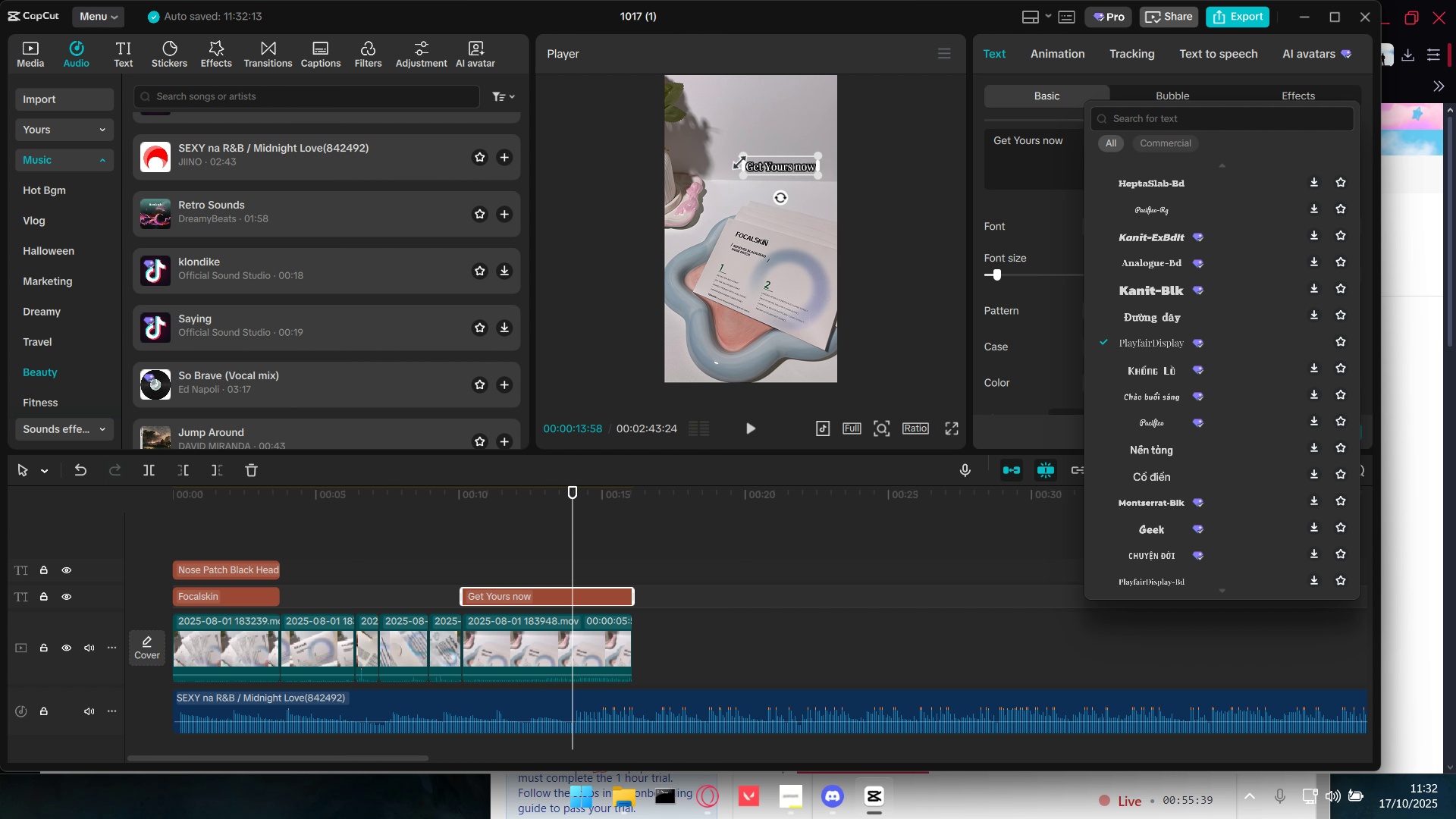 
left_click_drag(start_coordinate=[740, 153], to_coordinate=[731, 150])
 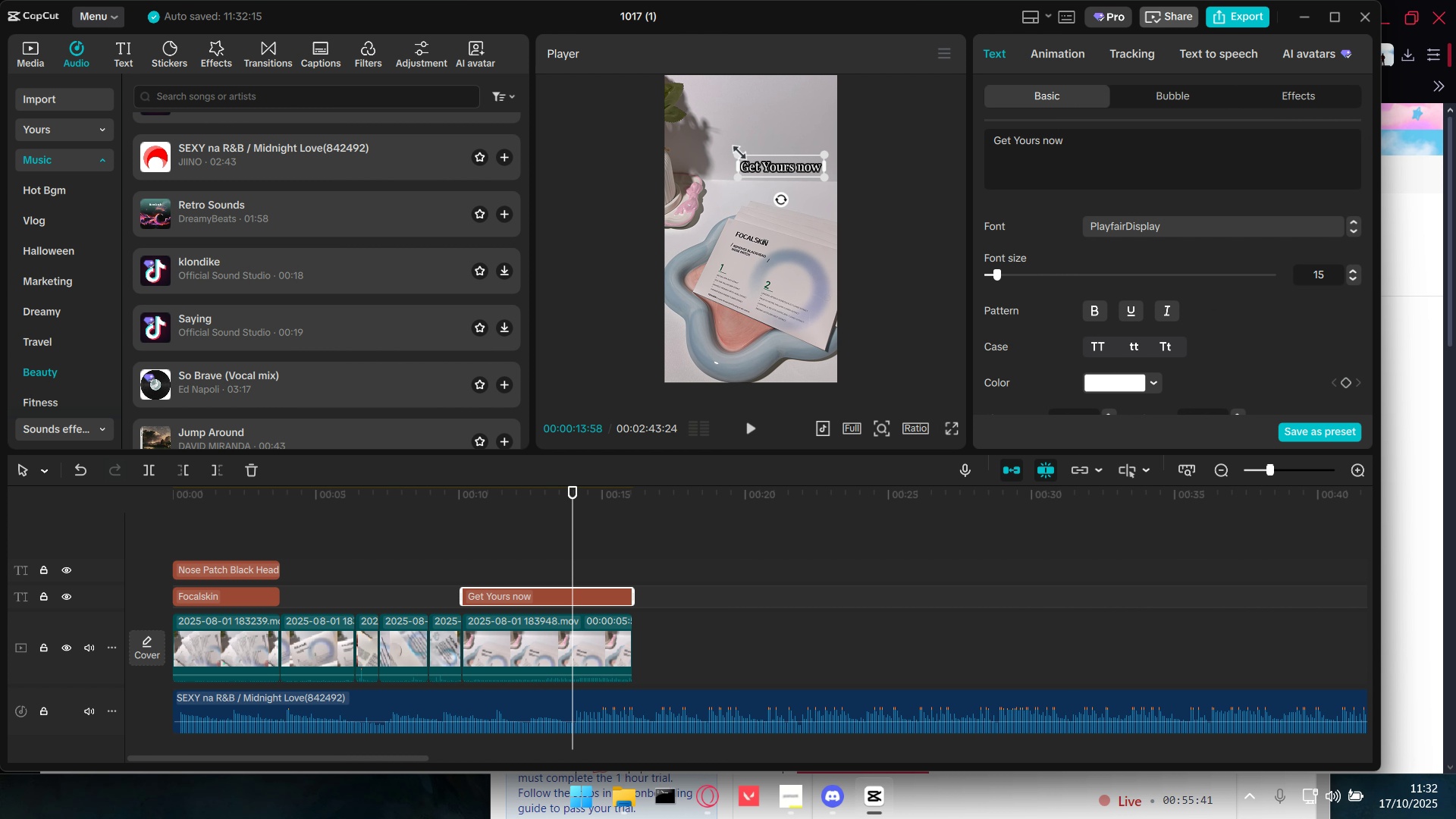 
left_click_drag(start_coordinate=[733, 149], to_coordinate=[744, 155])
 